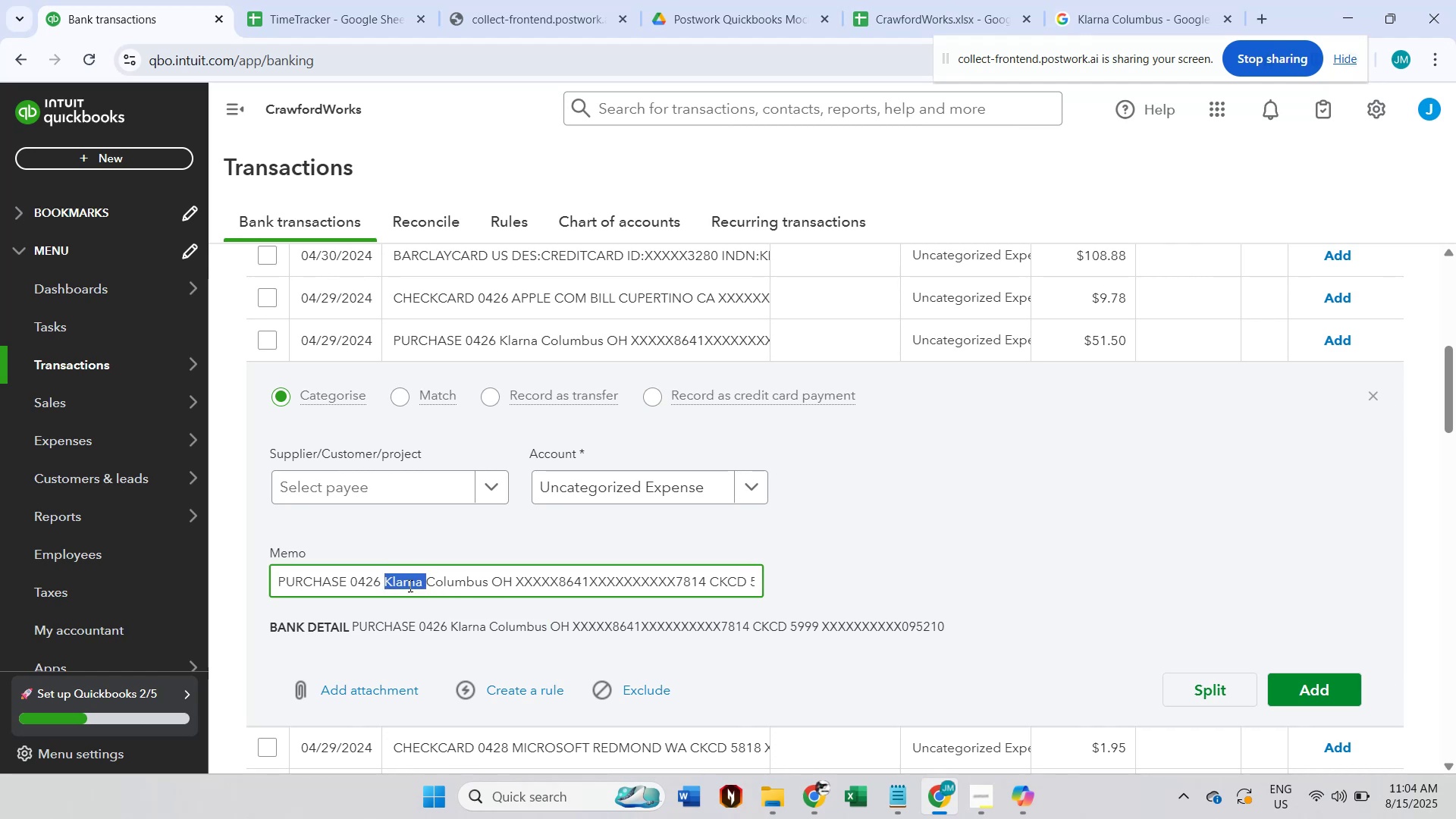 
triple_click([409, 585])
 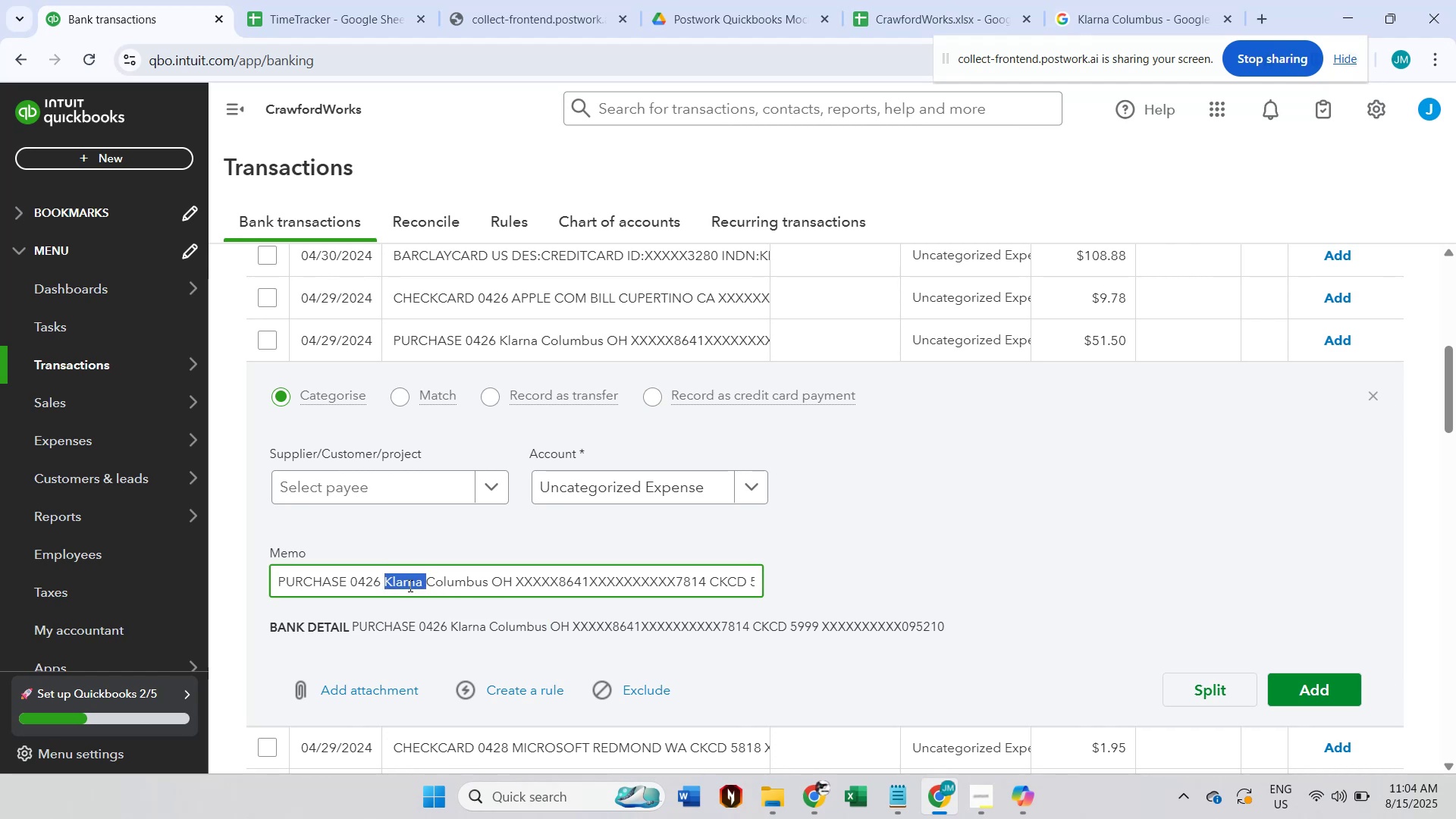 
hold_key(key=ShiftLeft, duration=1.03)
left_click([488, 579])
 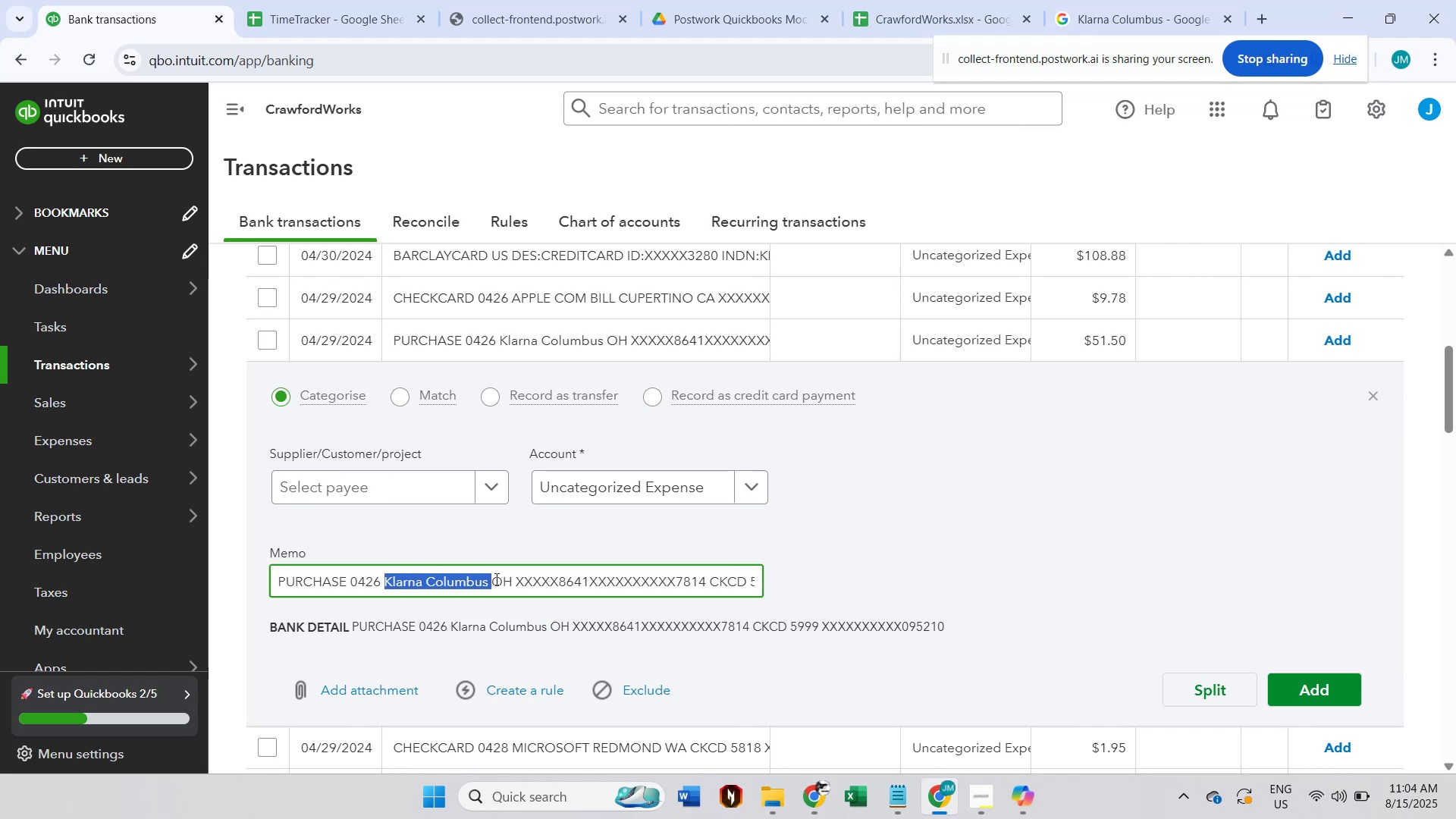 
key(Control+ControlLeft)
 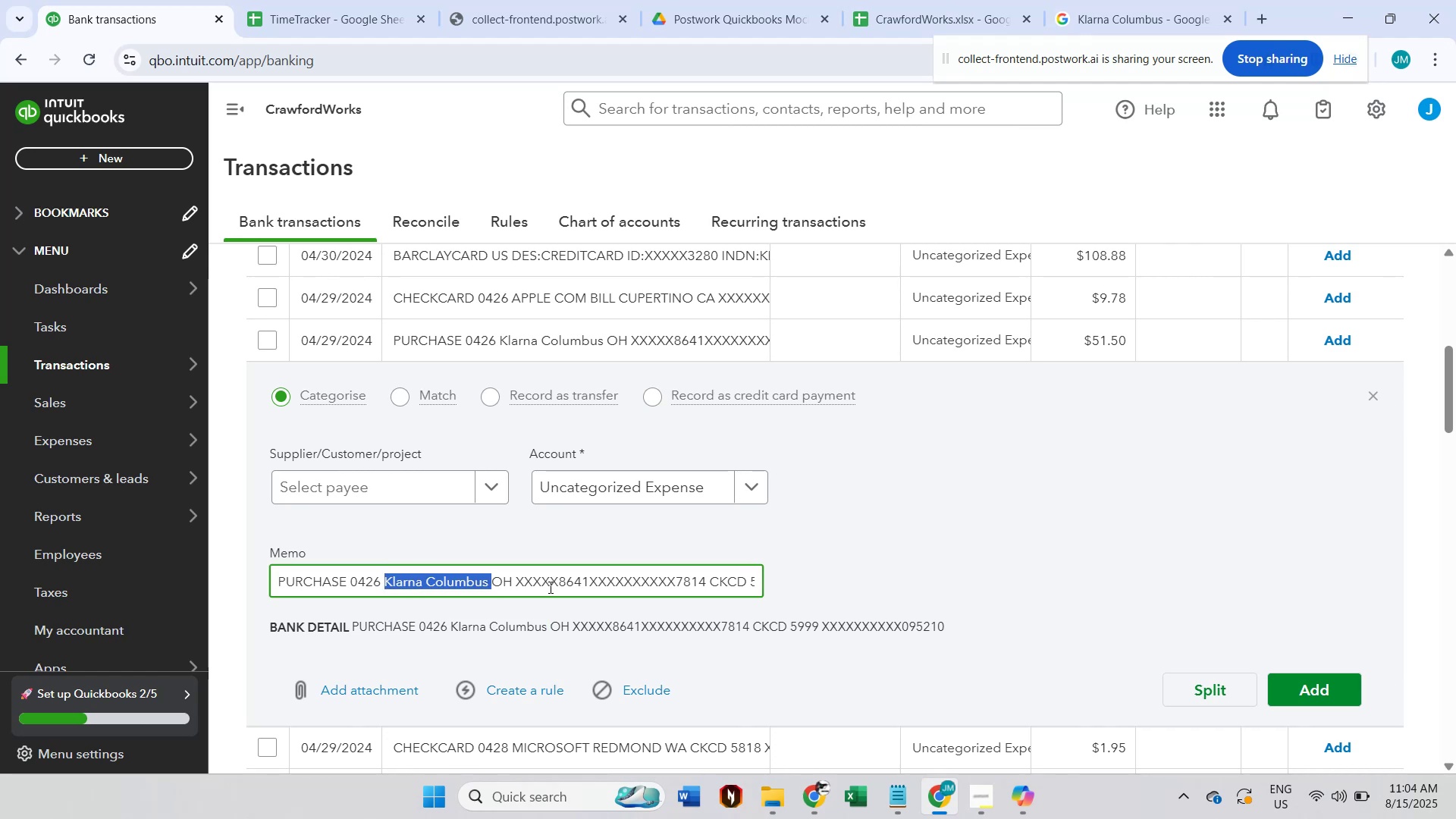 
key(Control+C)
 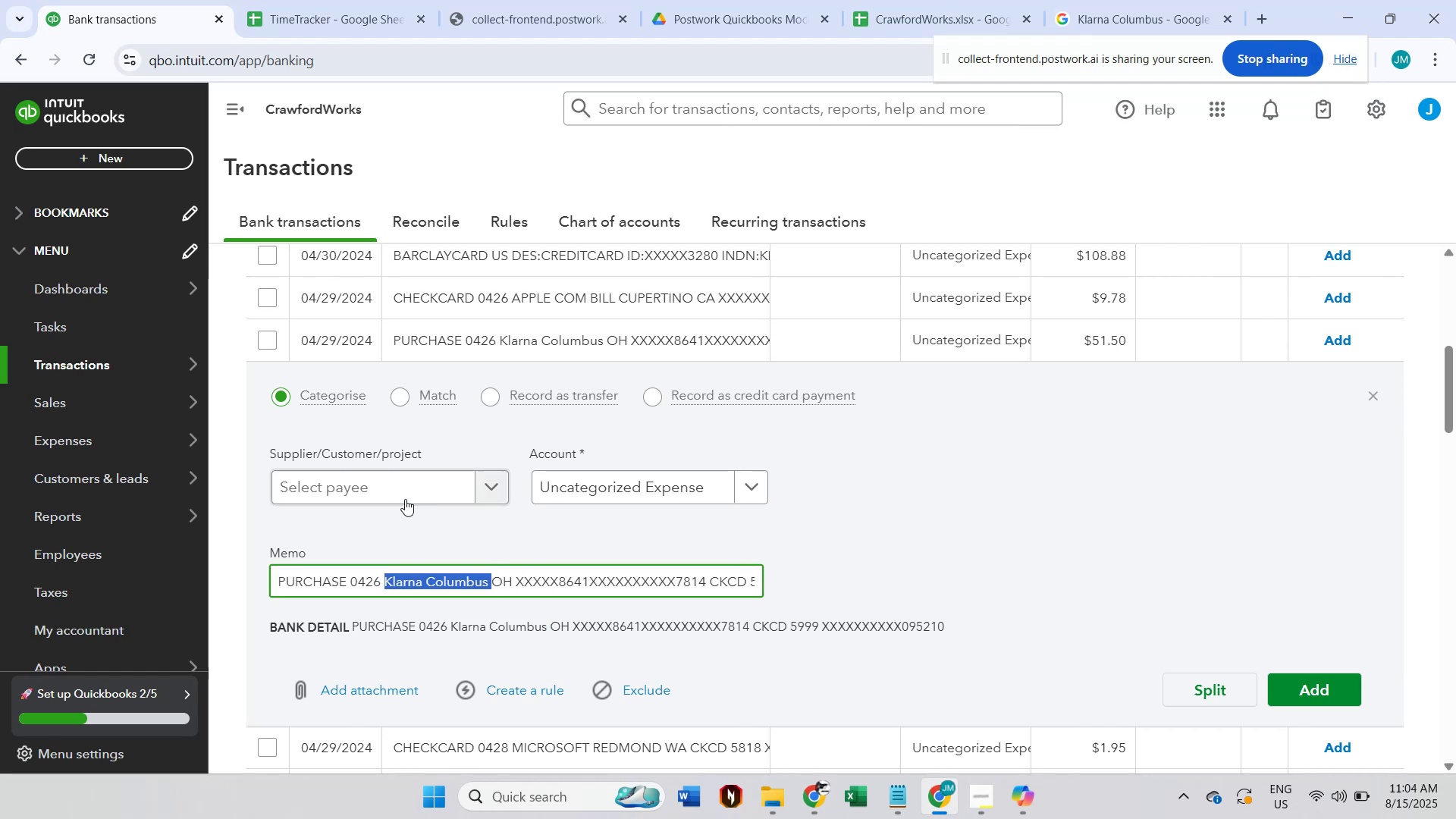 
left_click([402, 492])
 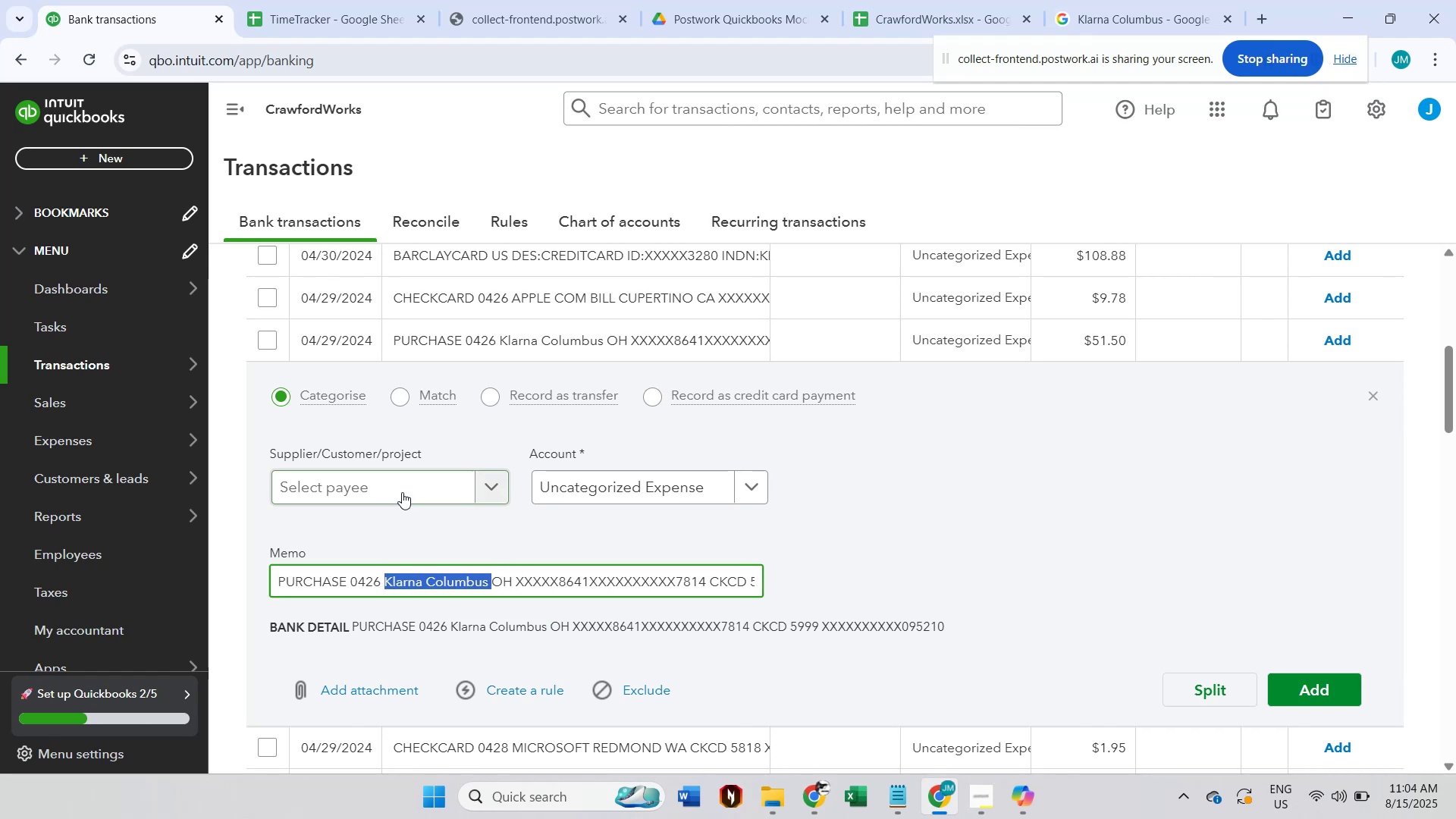 
key(Control+ControlLeft)
 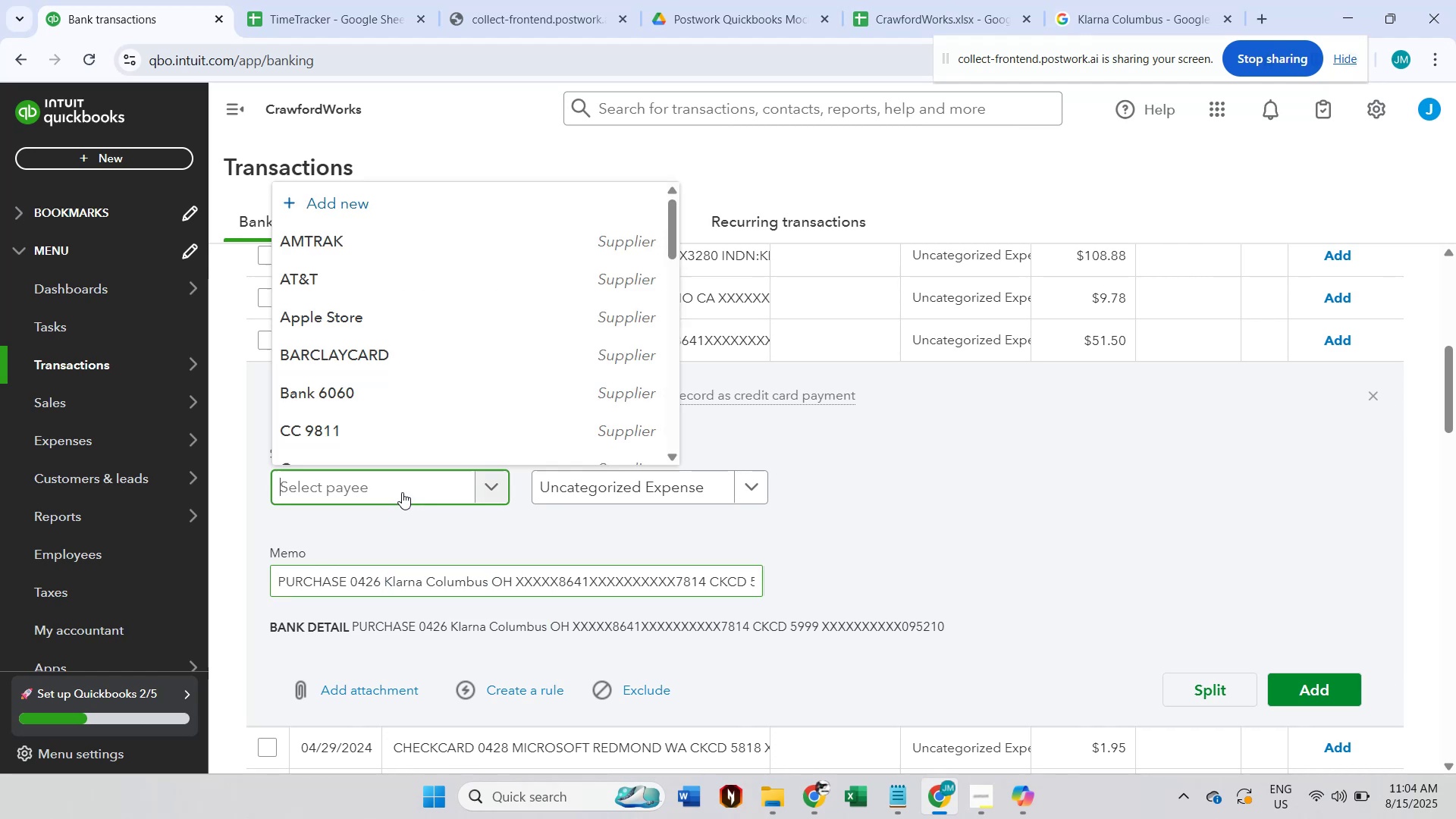 
key(Control+V)
 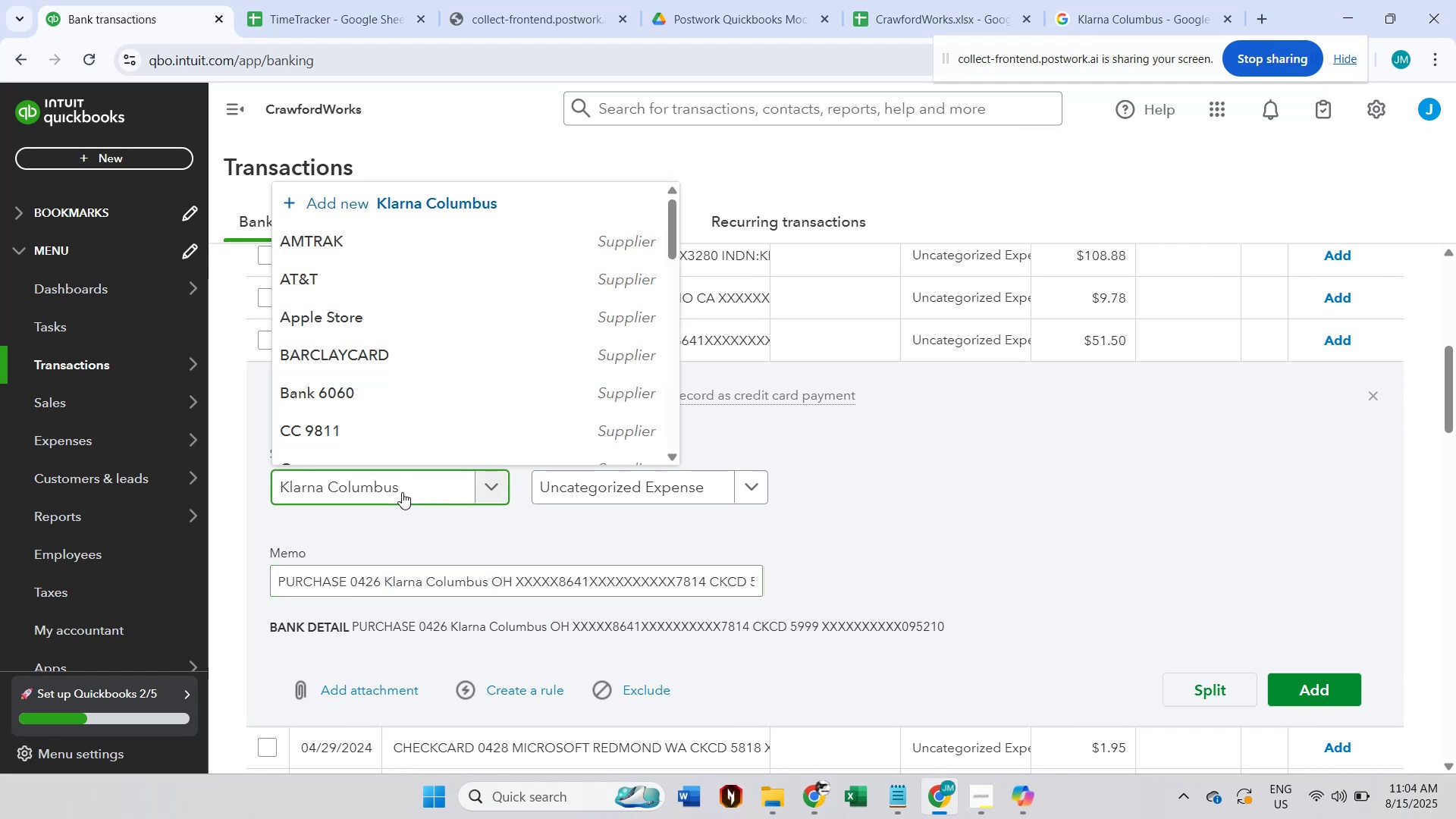 
key(Backspace)
 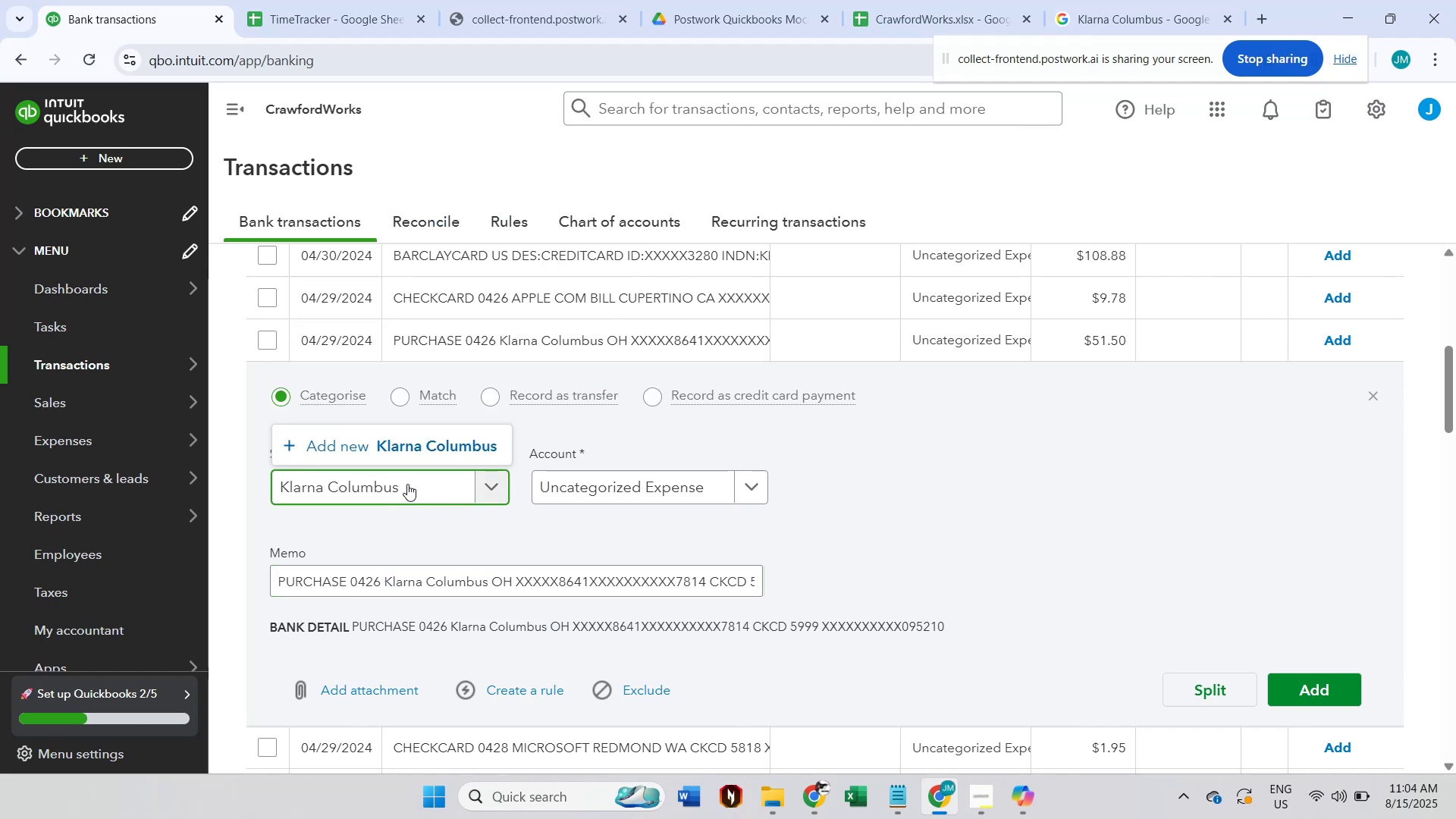 
left_click([416, 460])
 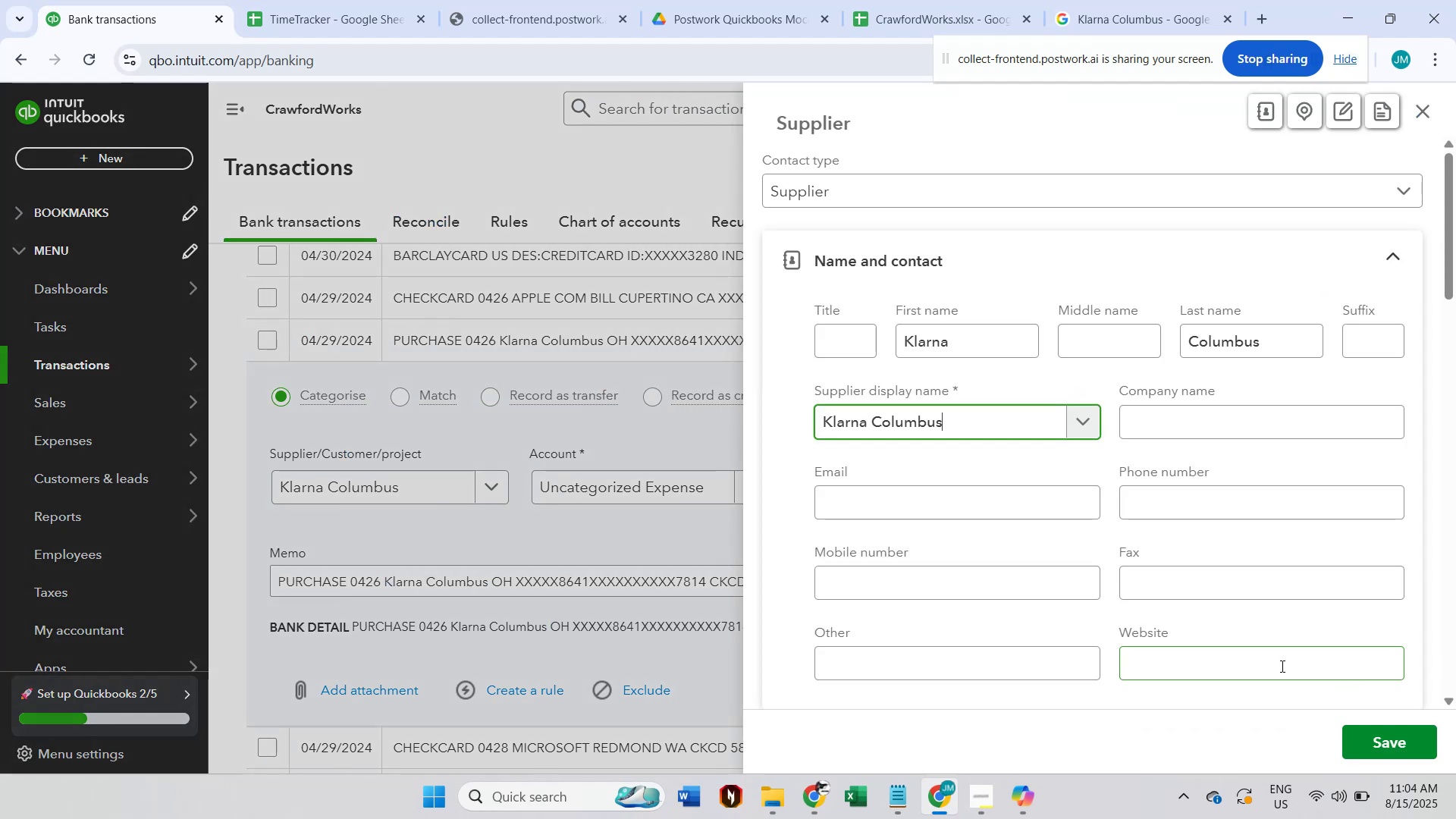 
left_click([1366, 737])
 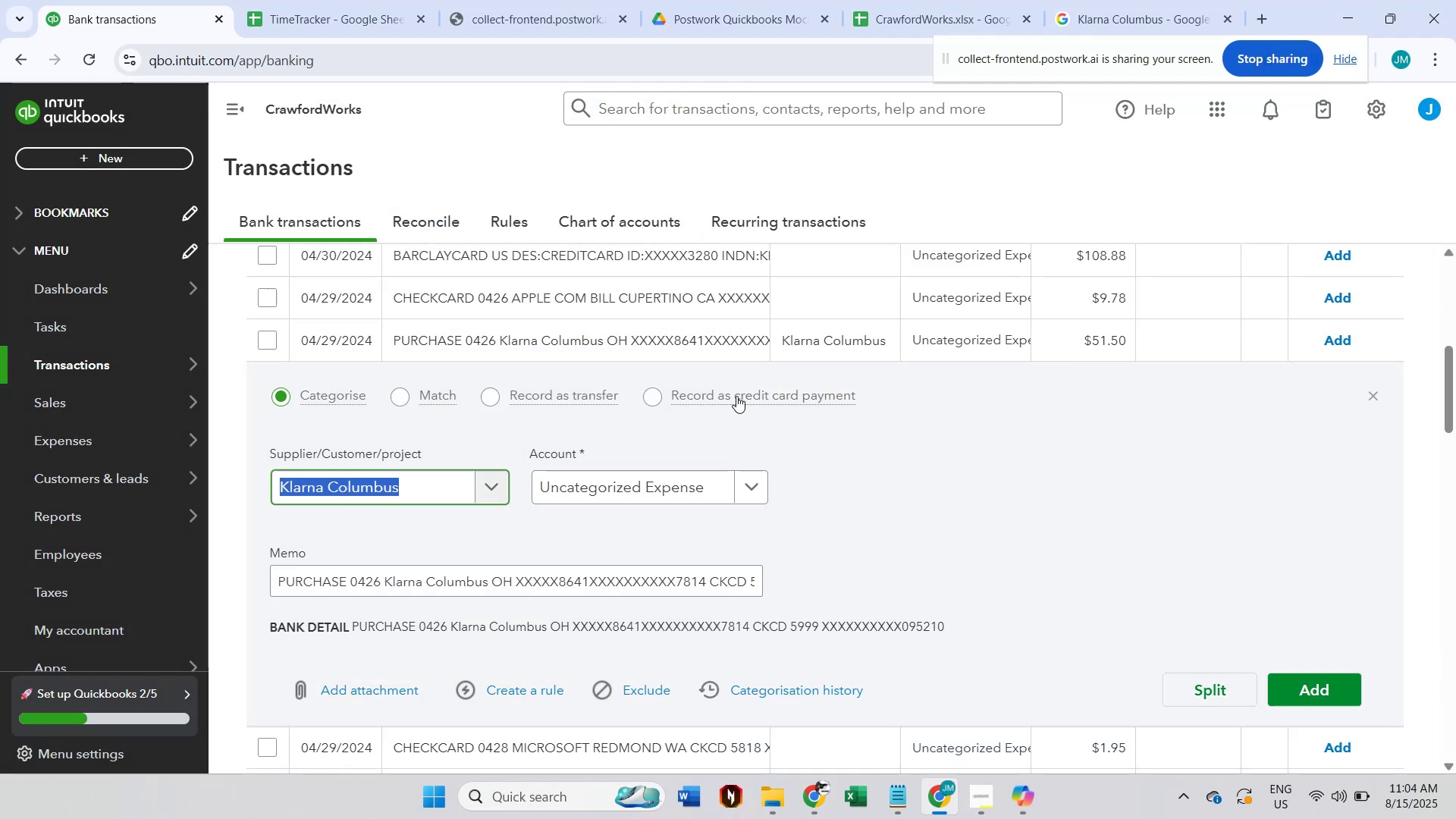 
left_click([656, 490])
 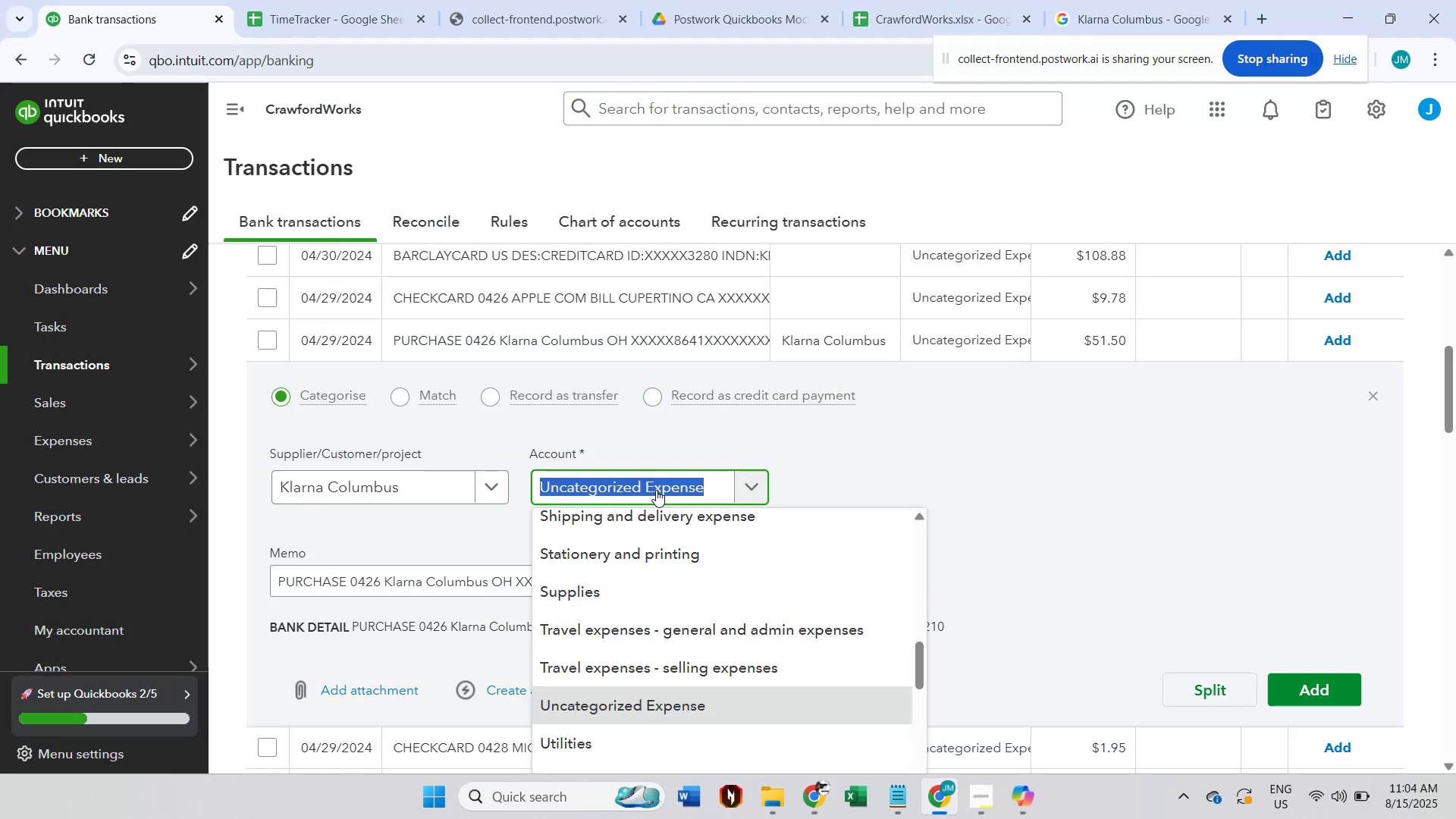 
type(ser)
 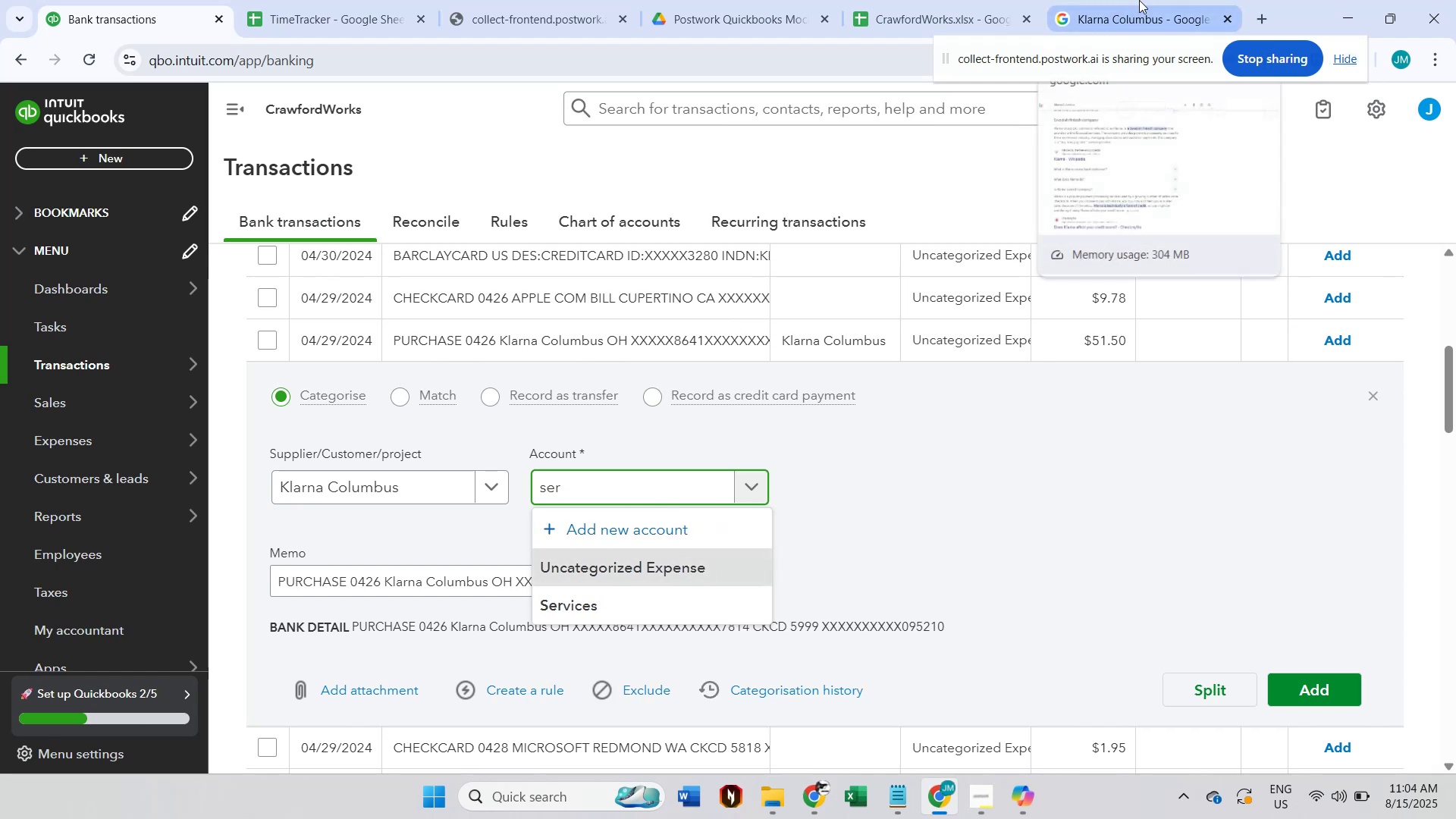 
left_click([1139, 0])
 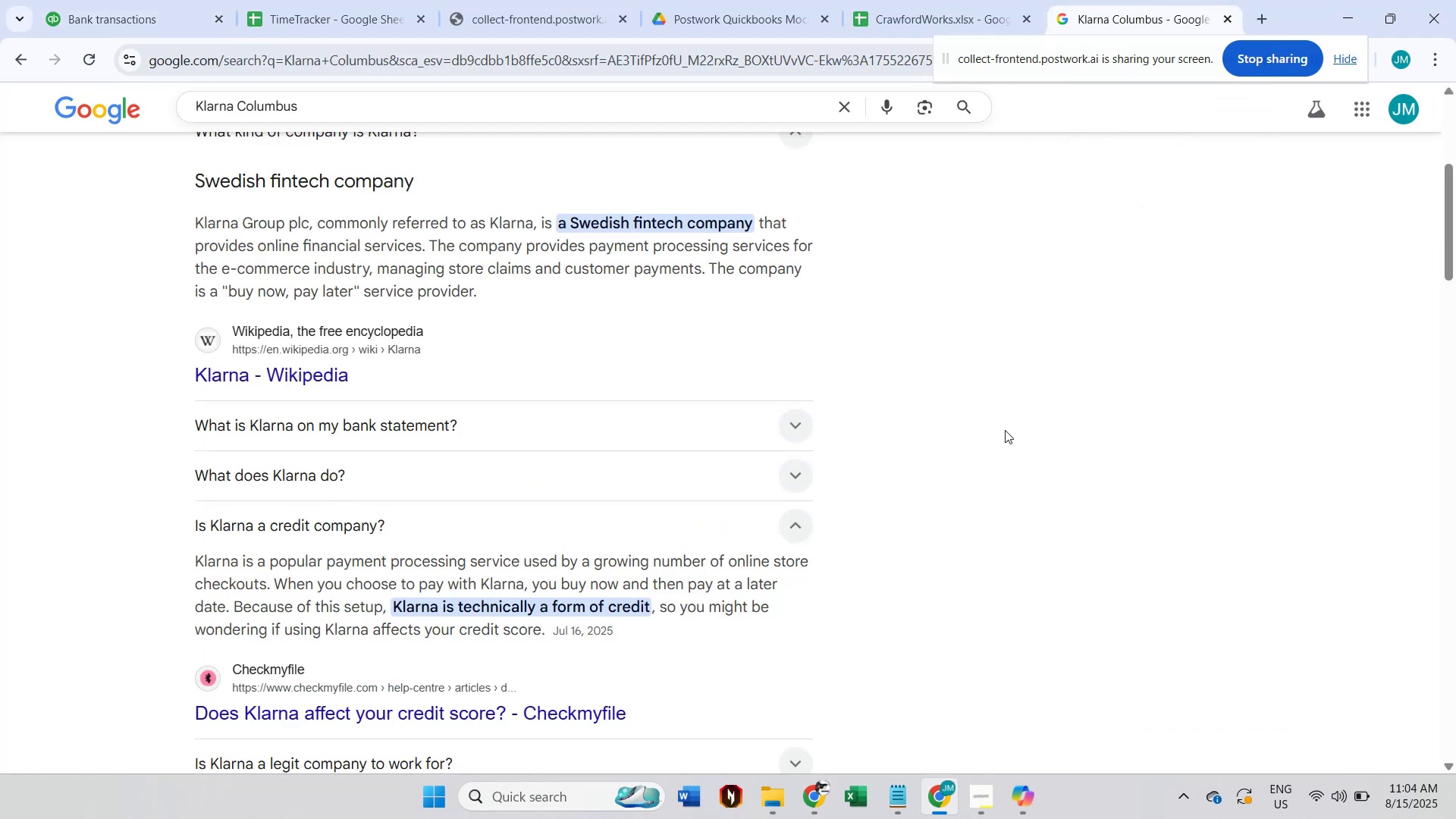 
wait(9.79)
 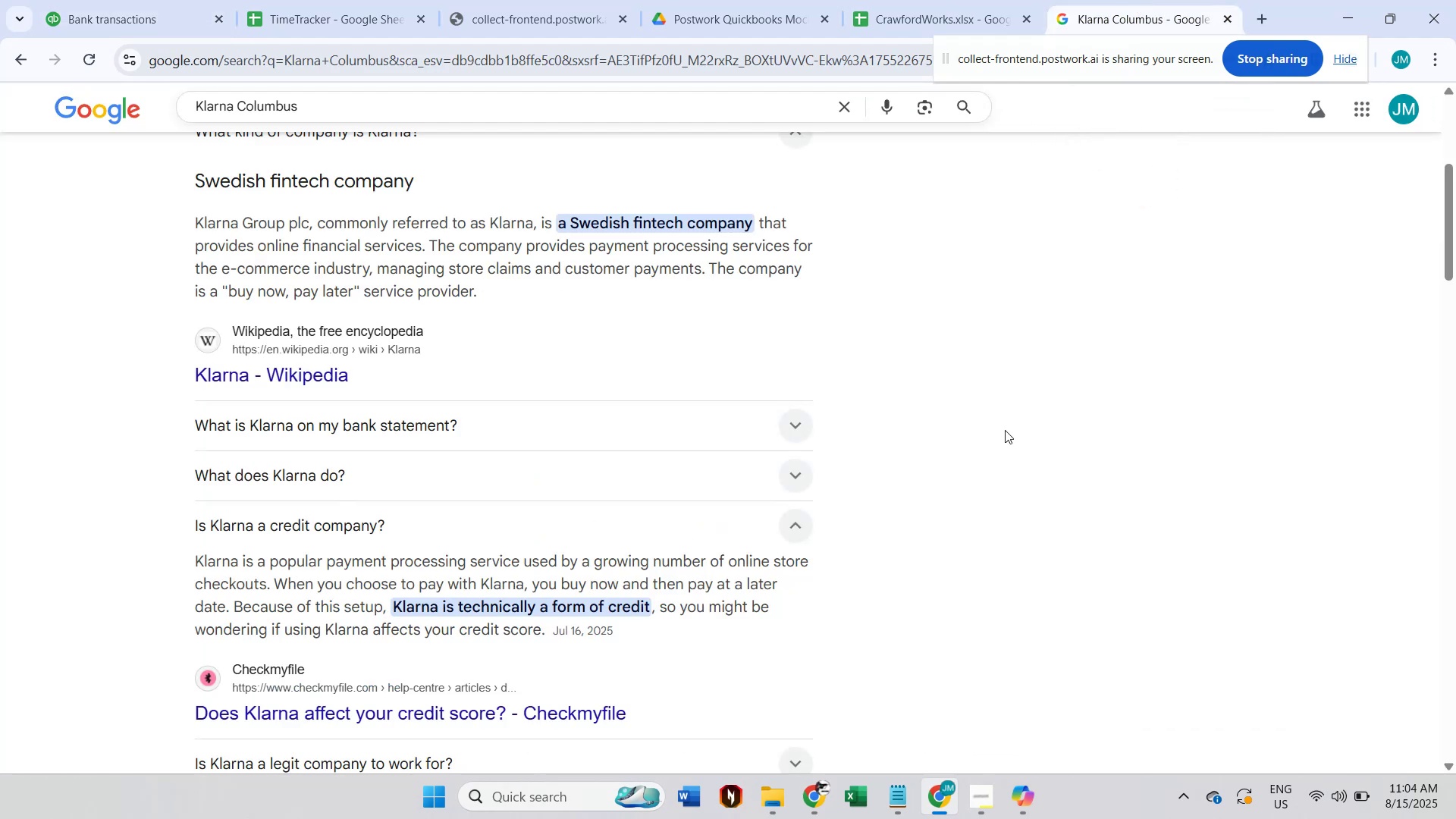 
scroll: coordinate [1005, 430], scroll_direction: down, amount: 7.0
 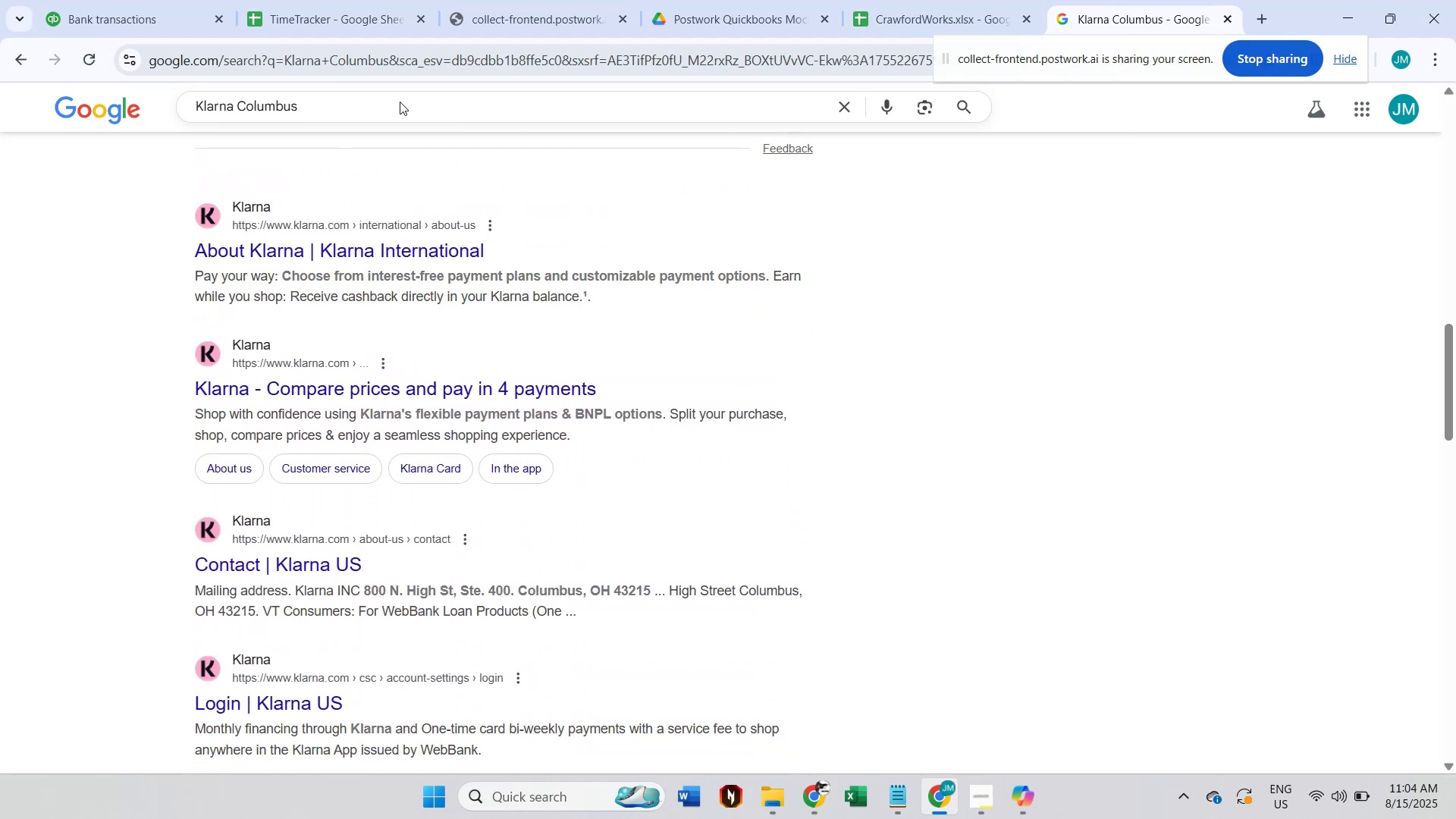 
left_click([149, 0])
 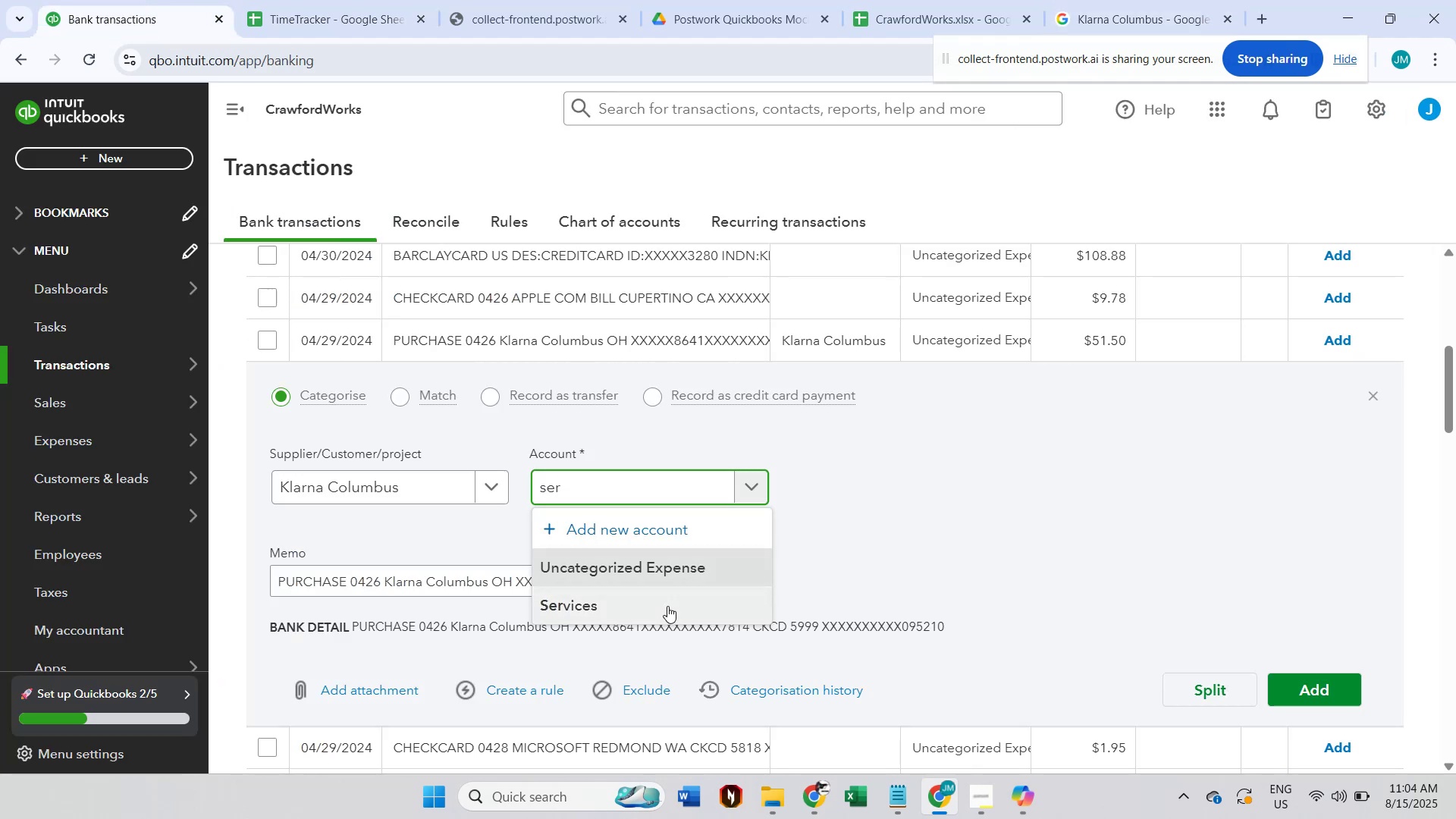 
left_click([661, 606])
 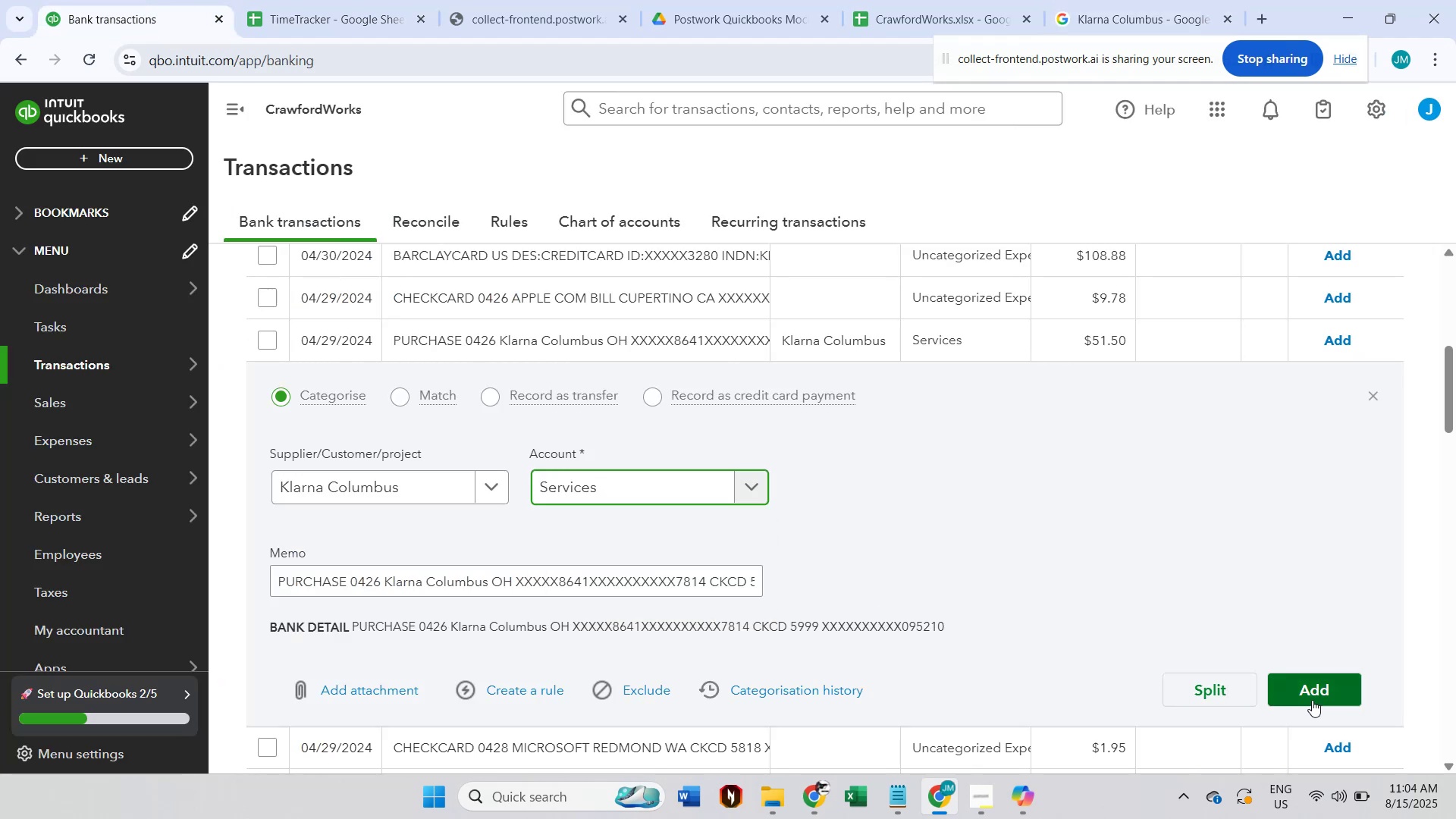 
left_click([1312, 700])
 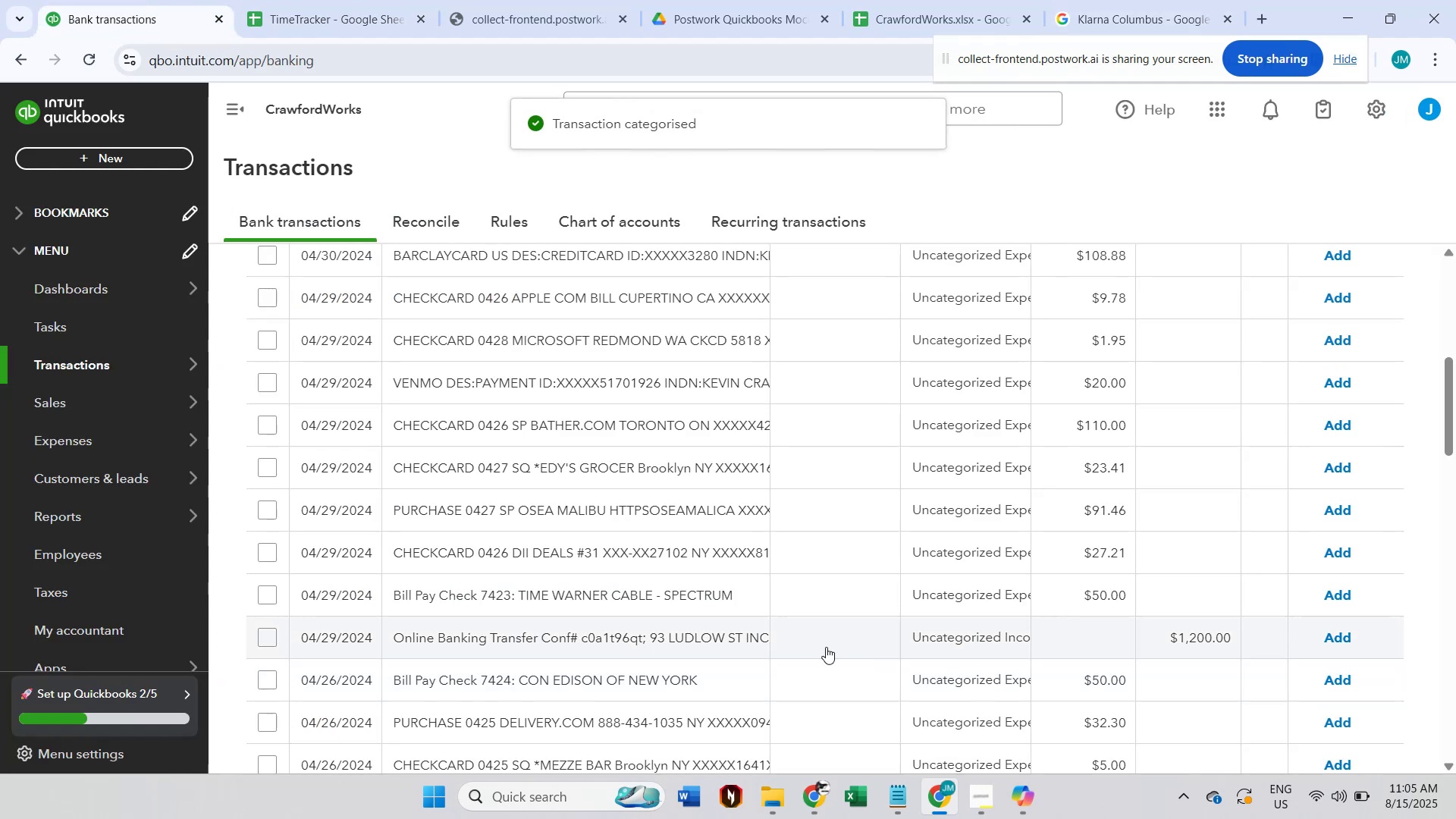 
wait(9.89)
 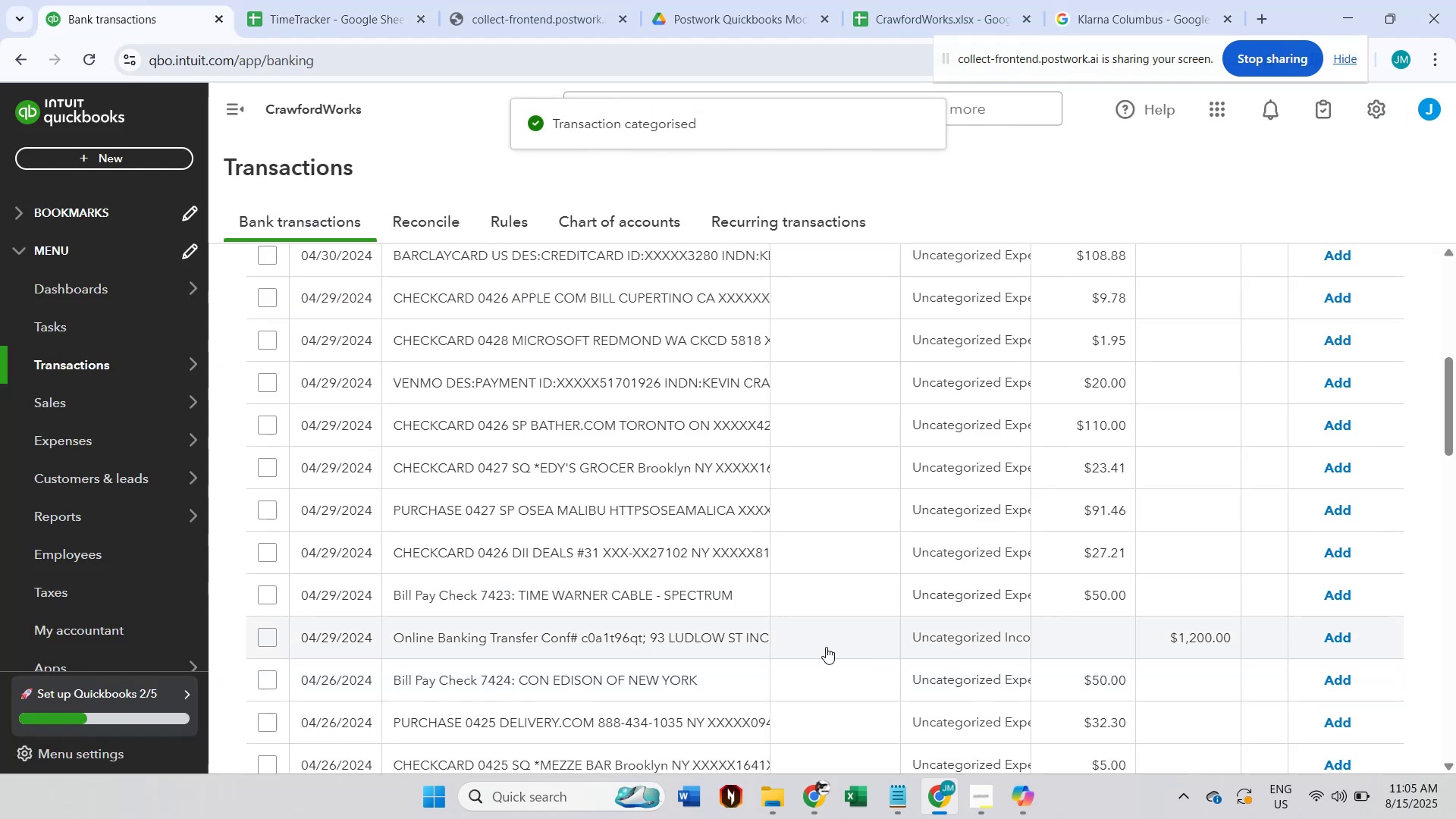 
left_click([535, 601])
 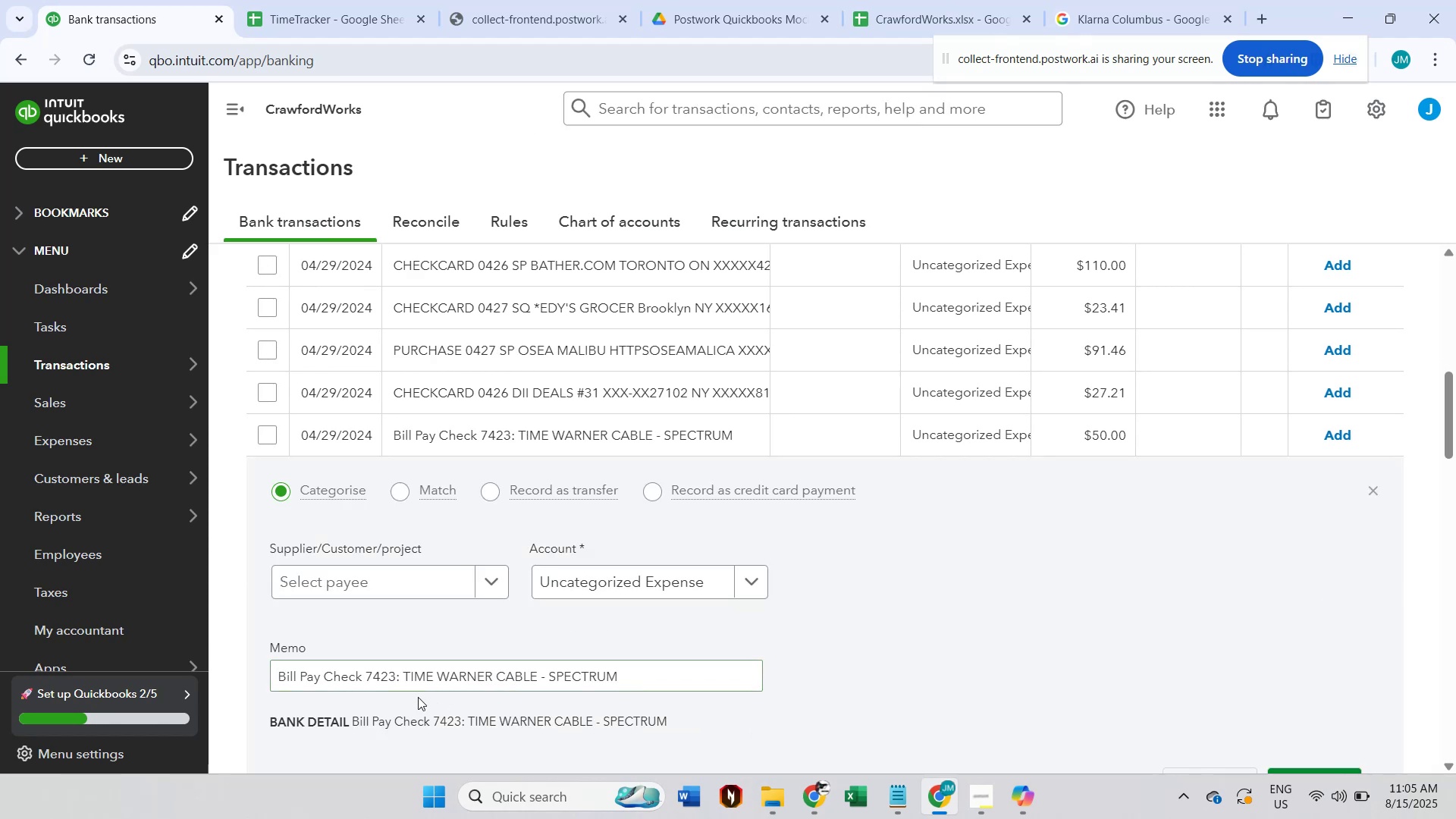 
double_click([410, 674])
 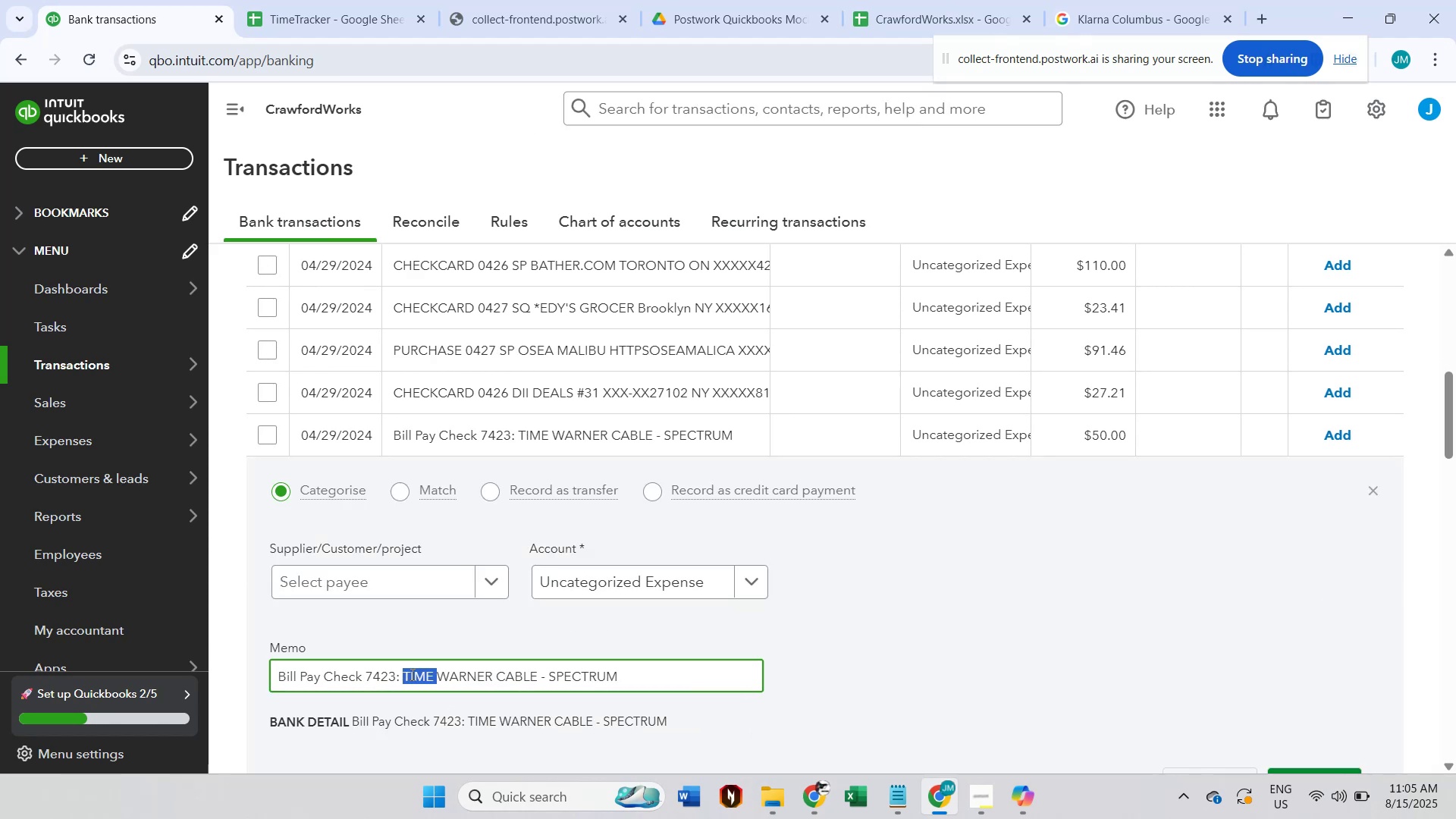 
hold_key(key=ShiftLeft, duration=1.14)
left_click([520, 669])
 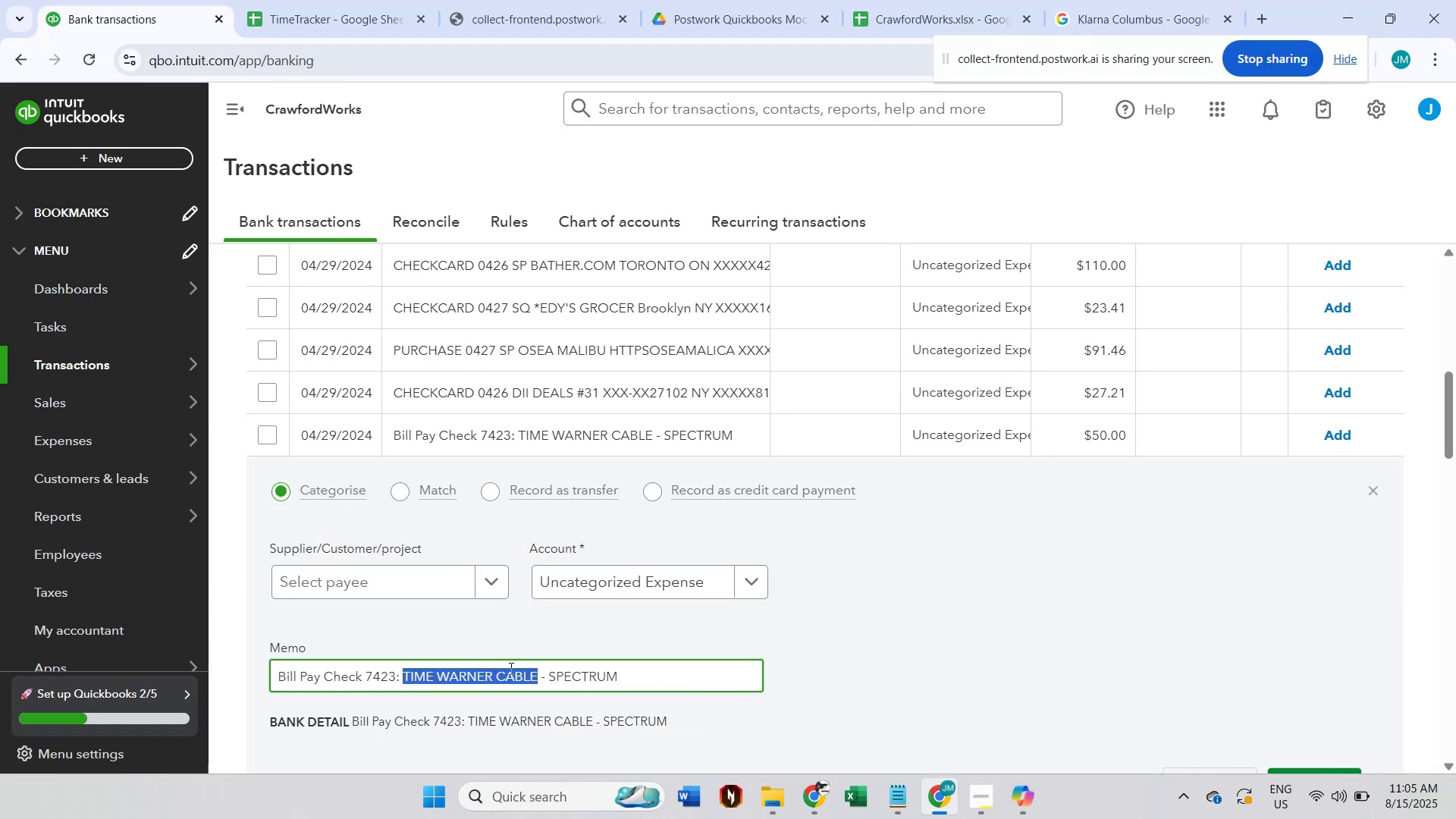 
left_click([401, 580])
 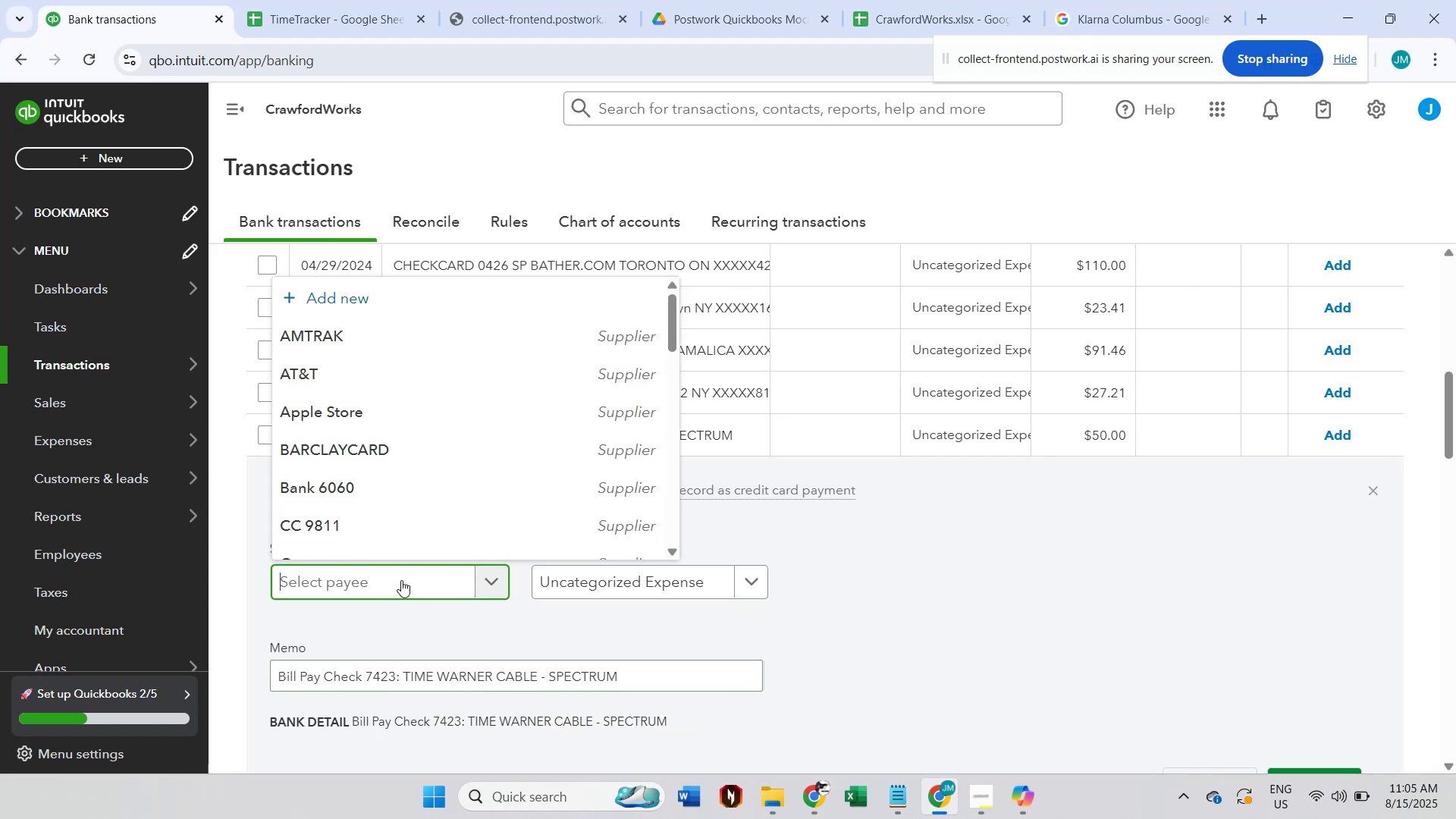 
type(sep)
key(Backspace)
key(Backspace)
type(pec)
 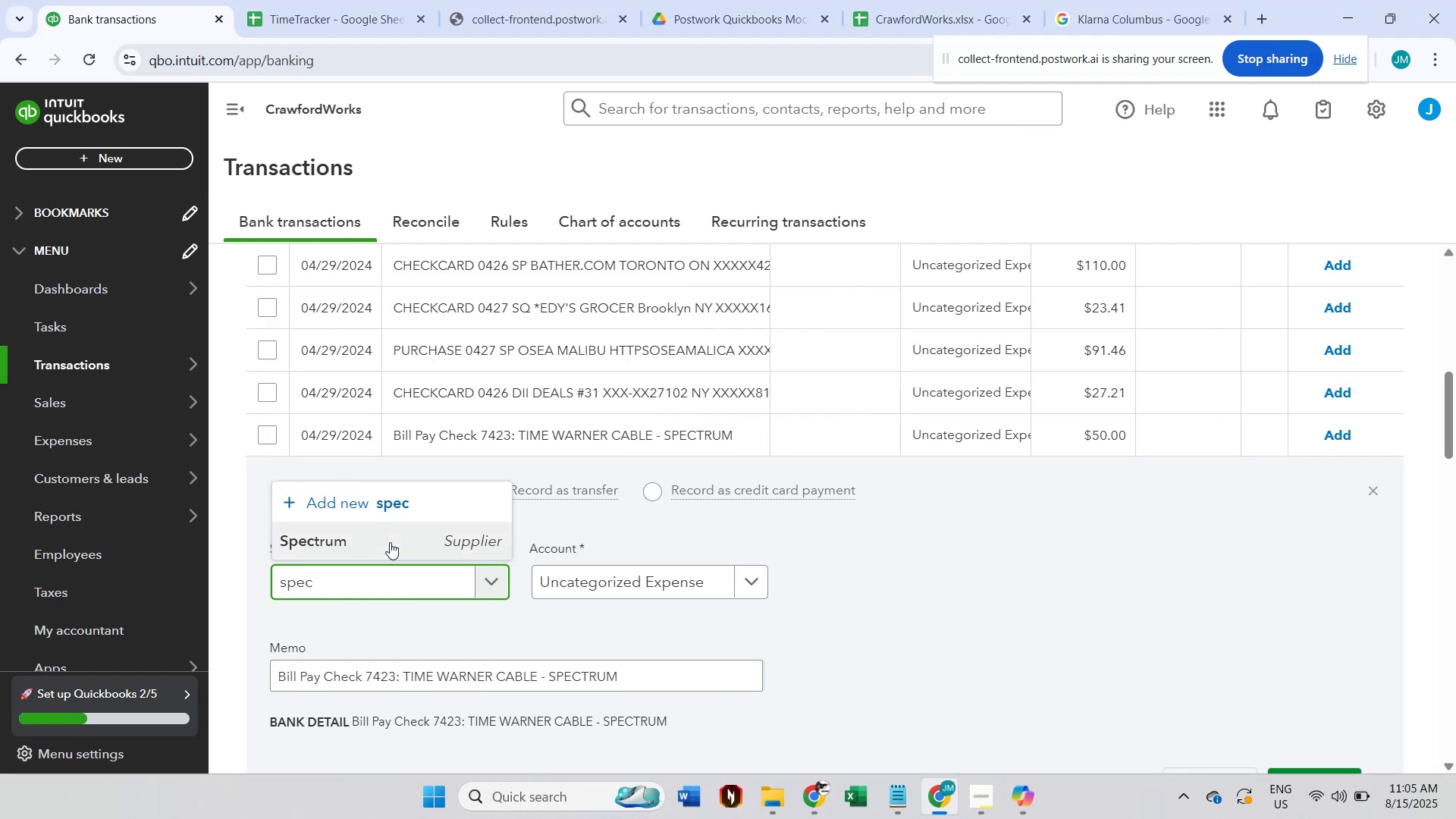 
left_click([390, 542])
 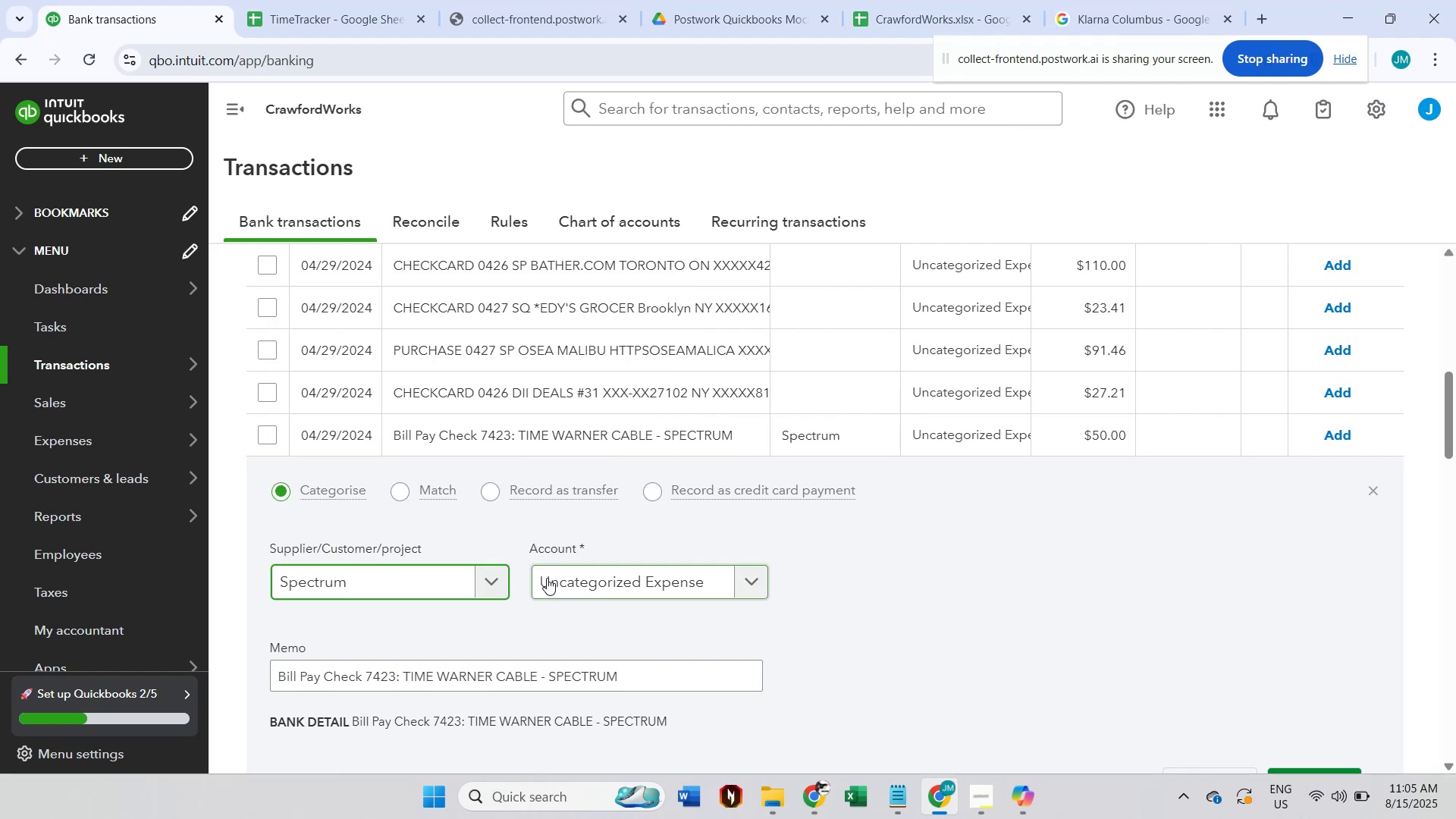 
left_click([547, 578])
 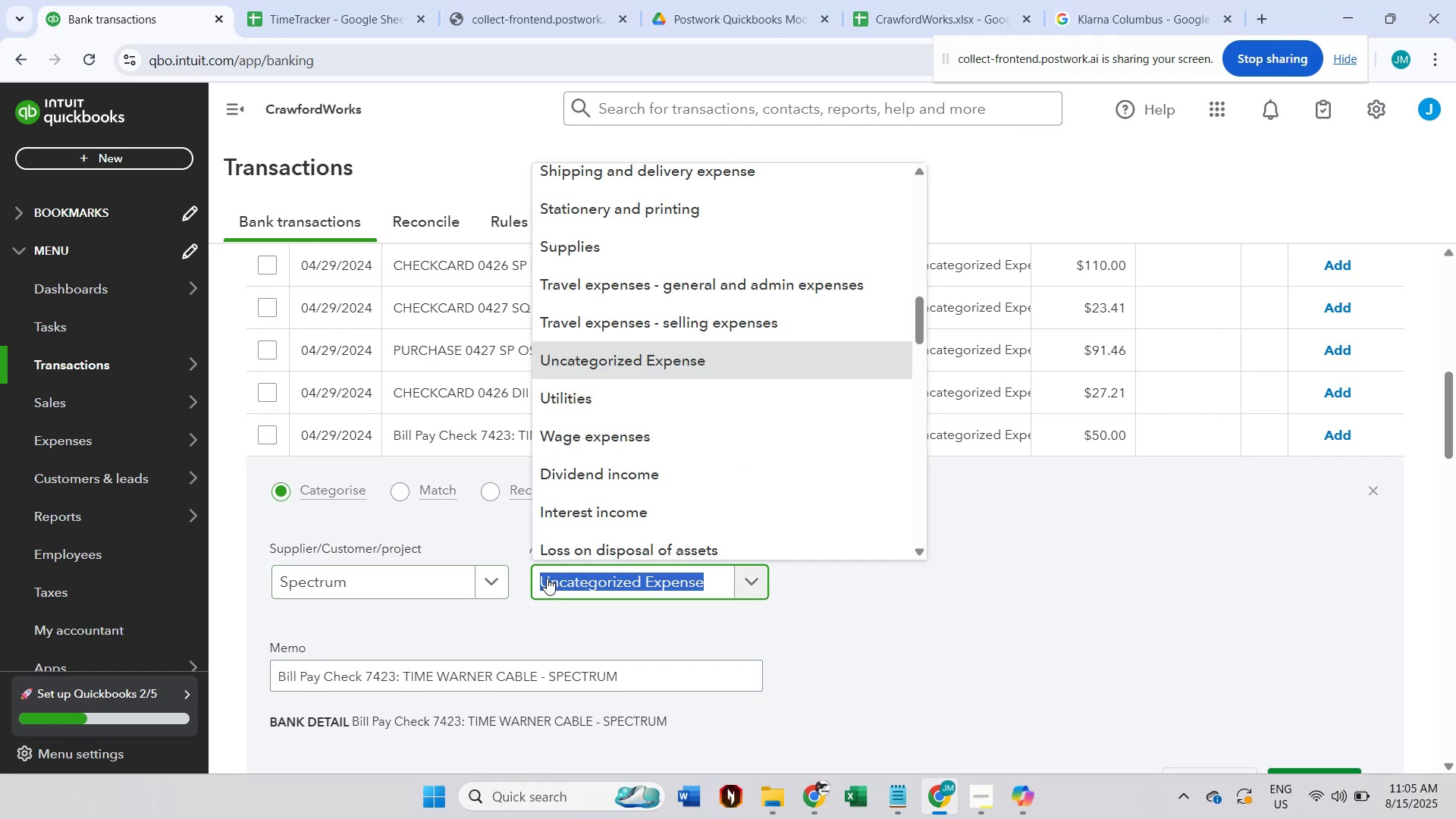 
type(sub)
 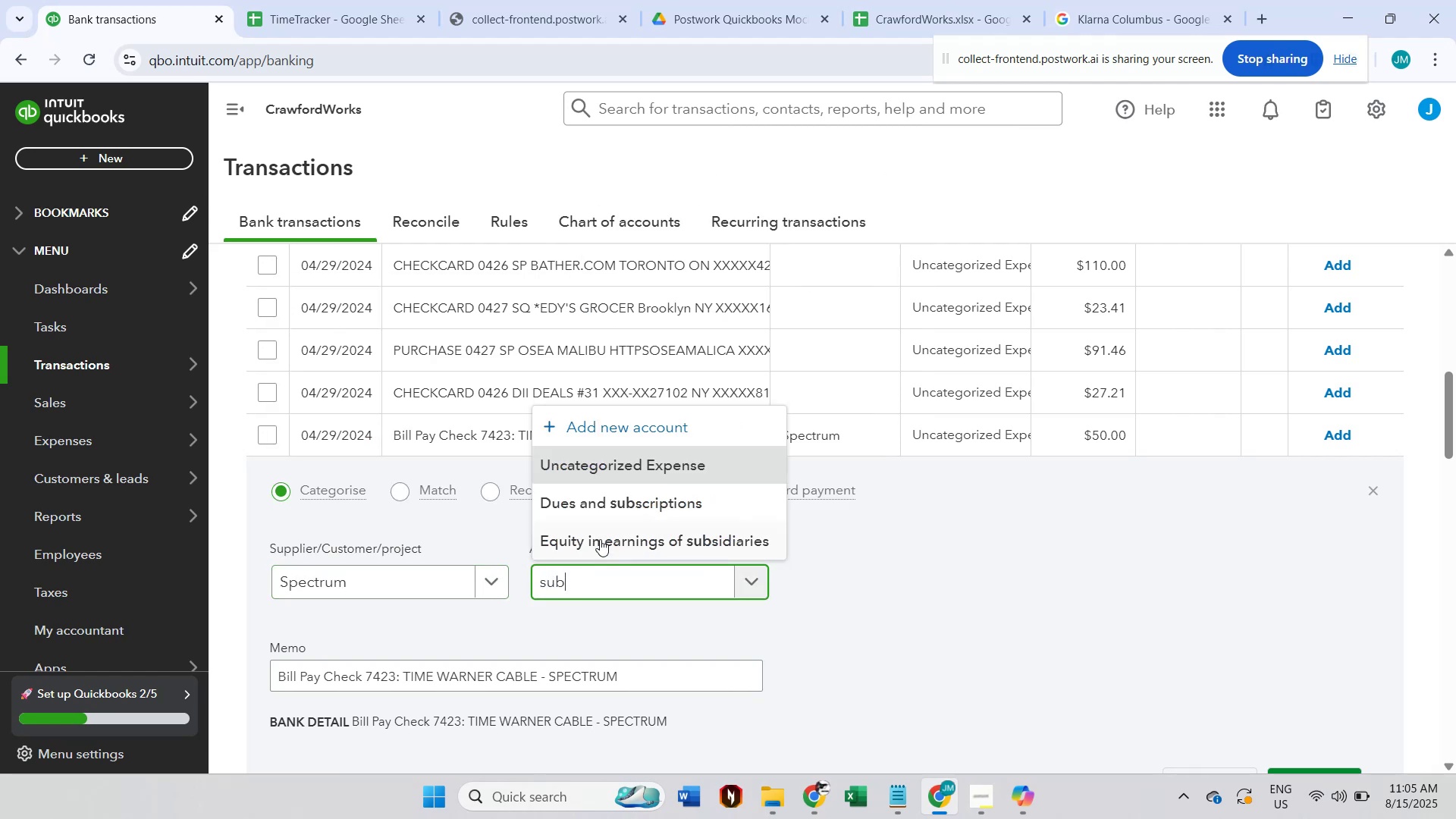 
left_click([617, 507])
 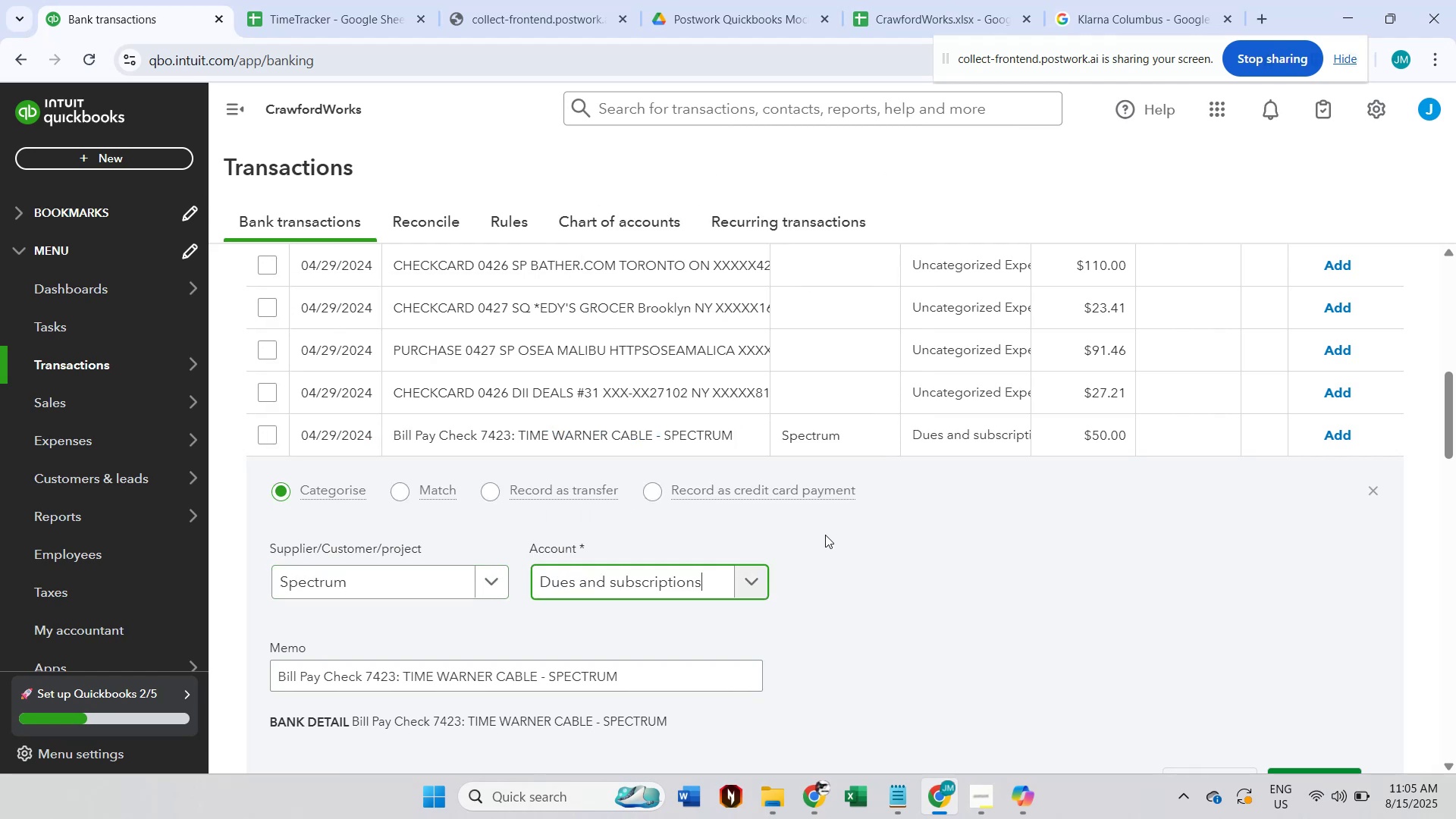 
scroll: coordinate [985, 551], scroll_direction: down, amount: 1.0
 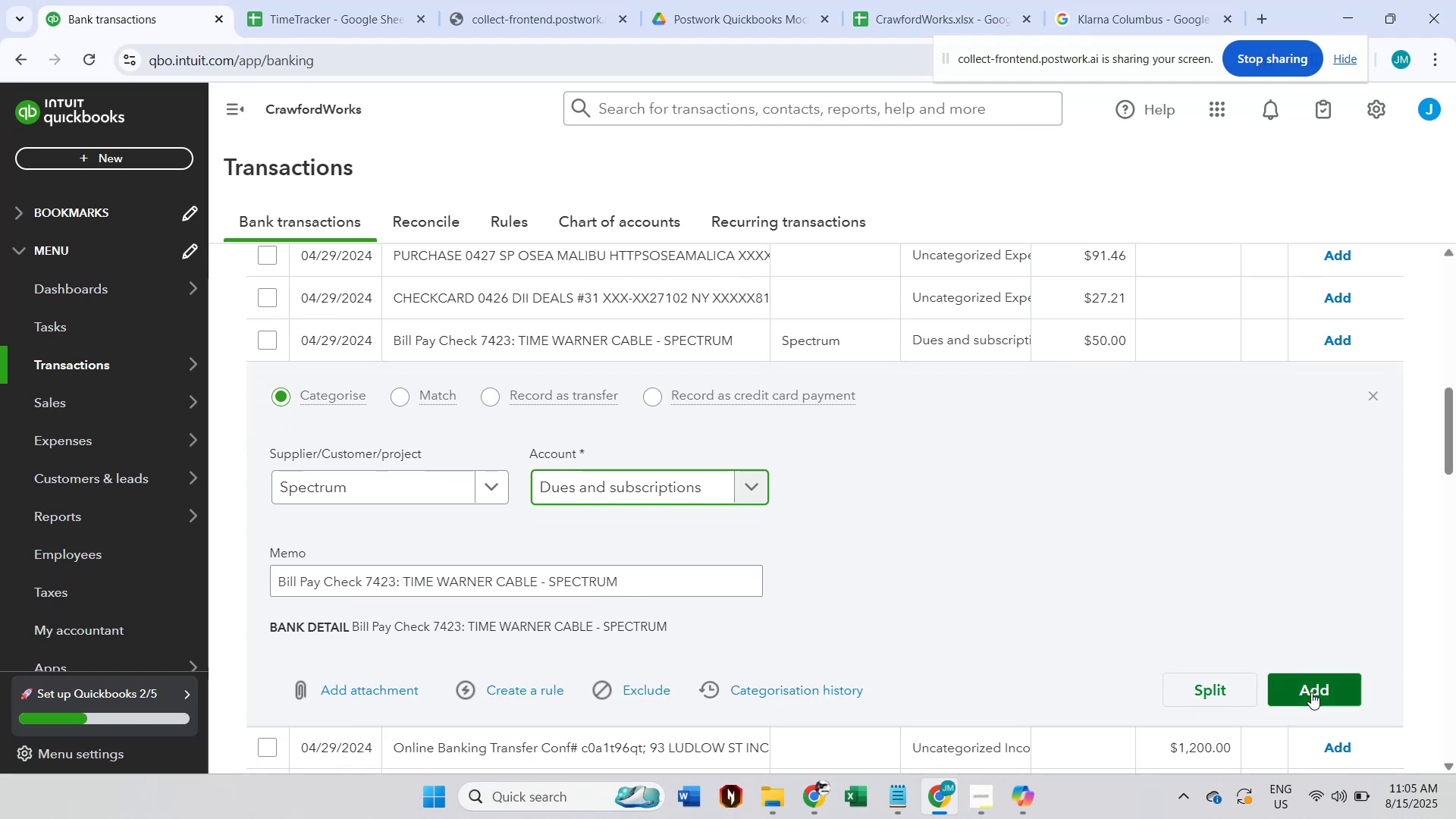 
left_click([1311, 692])
 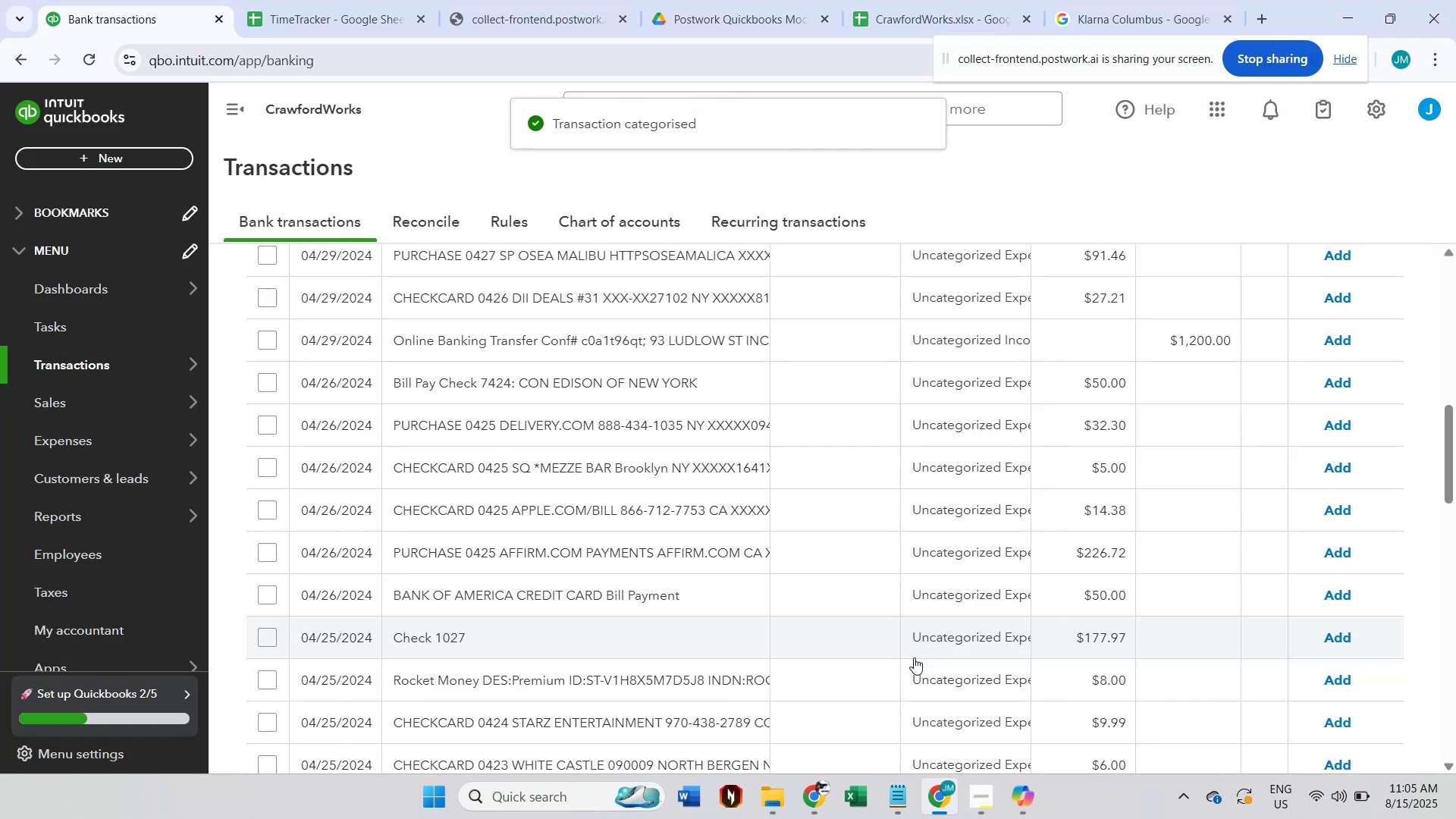 
scroll: coordinate [876, 497], scroll_direction: up, amount: 6.0
 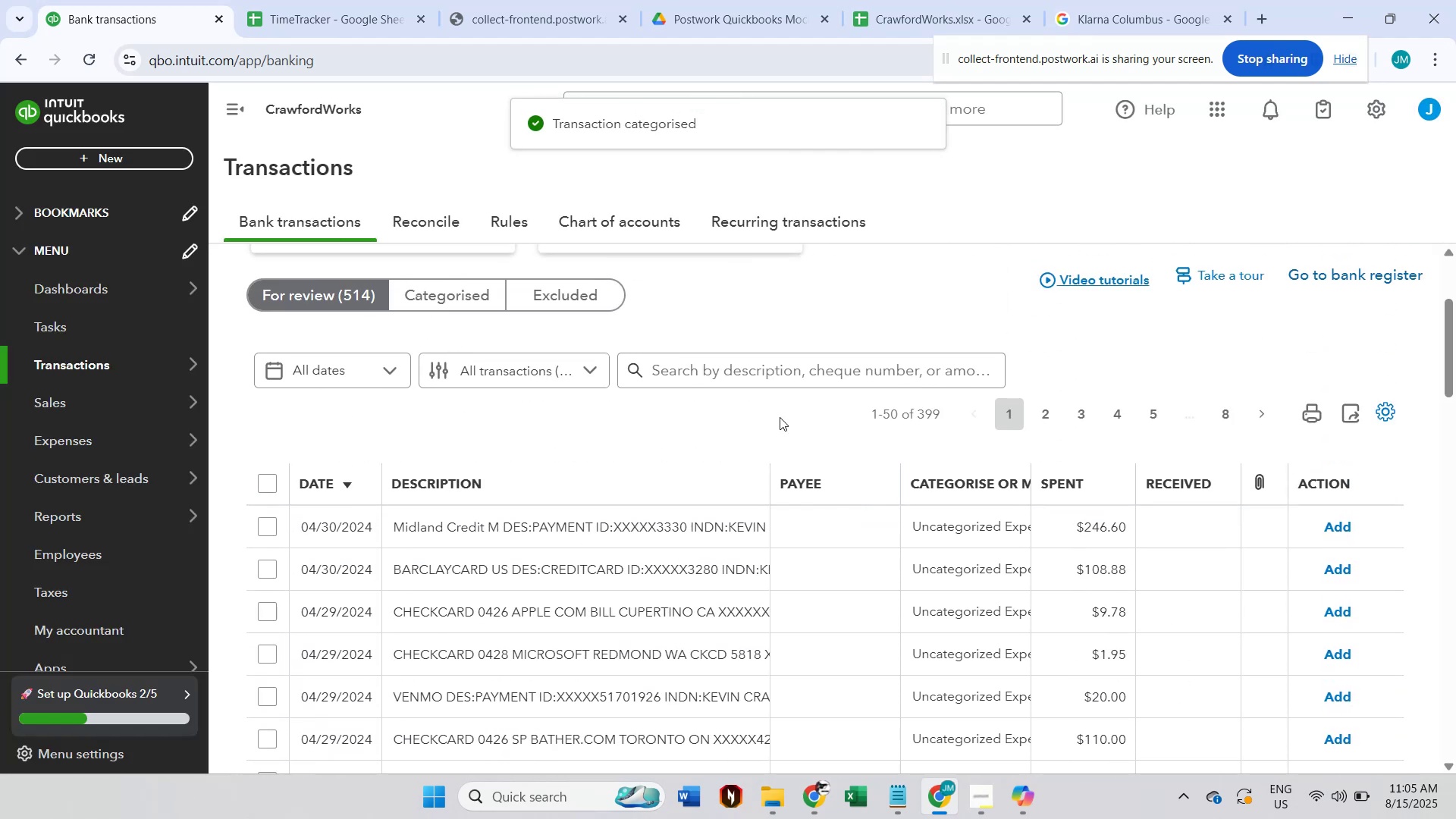 
left_click([744, 362])
 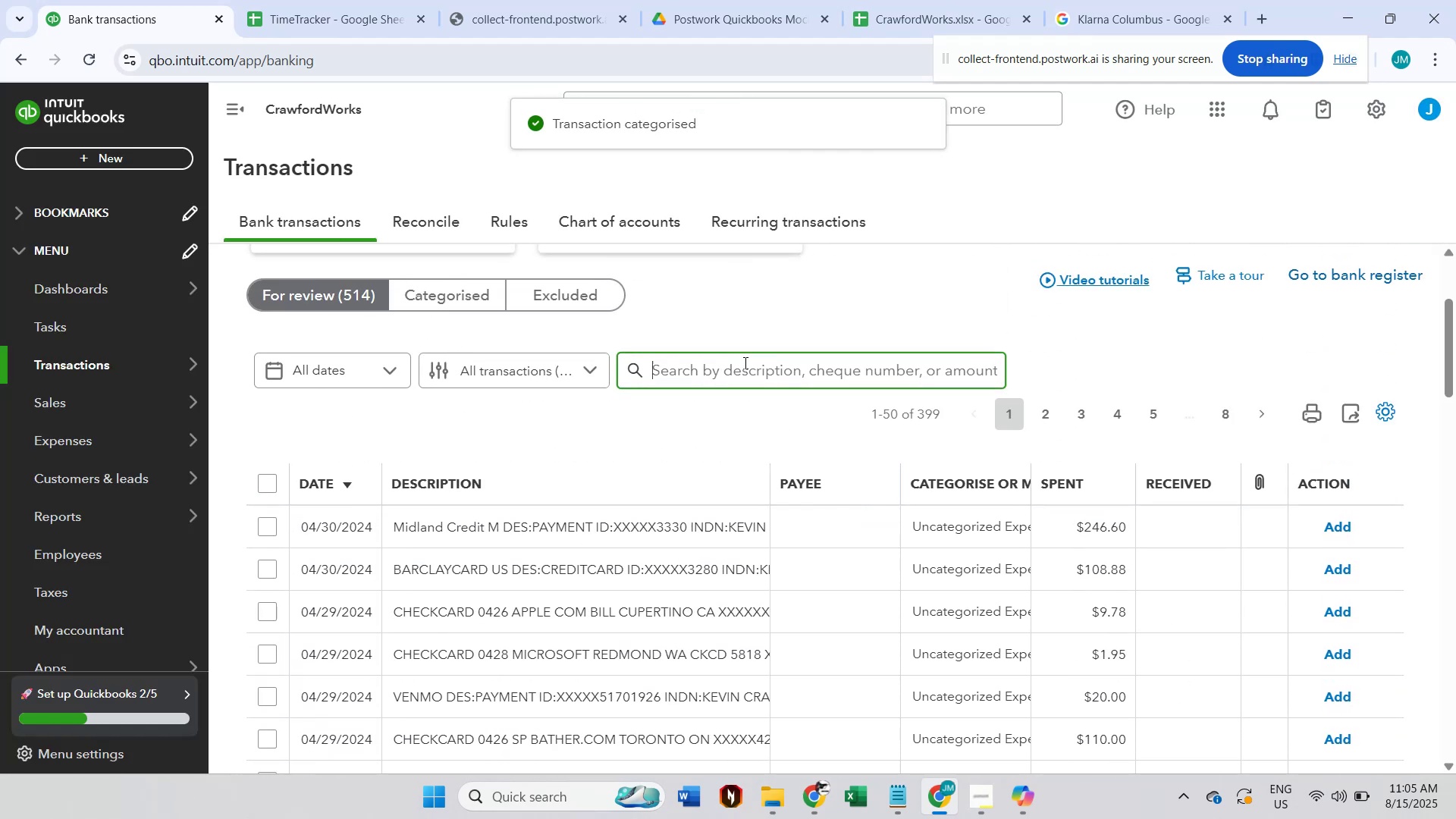 
type(spectrum)
 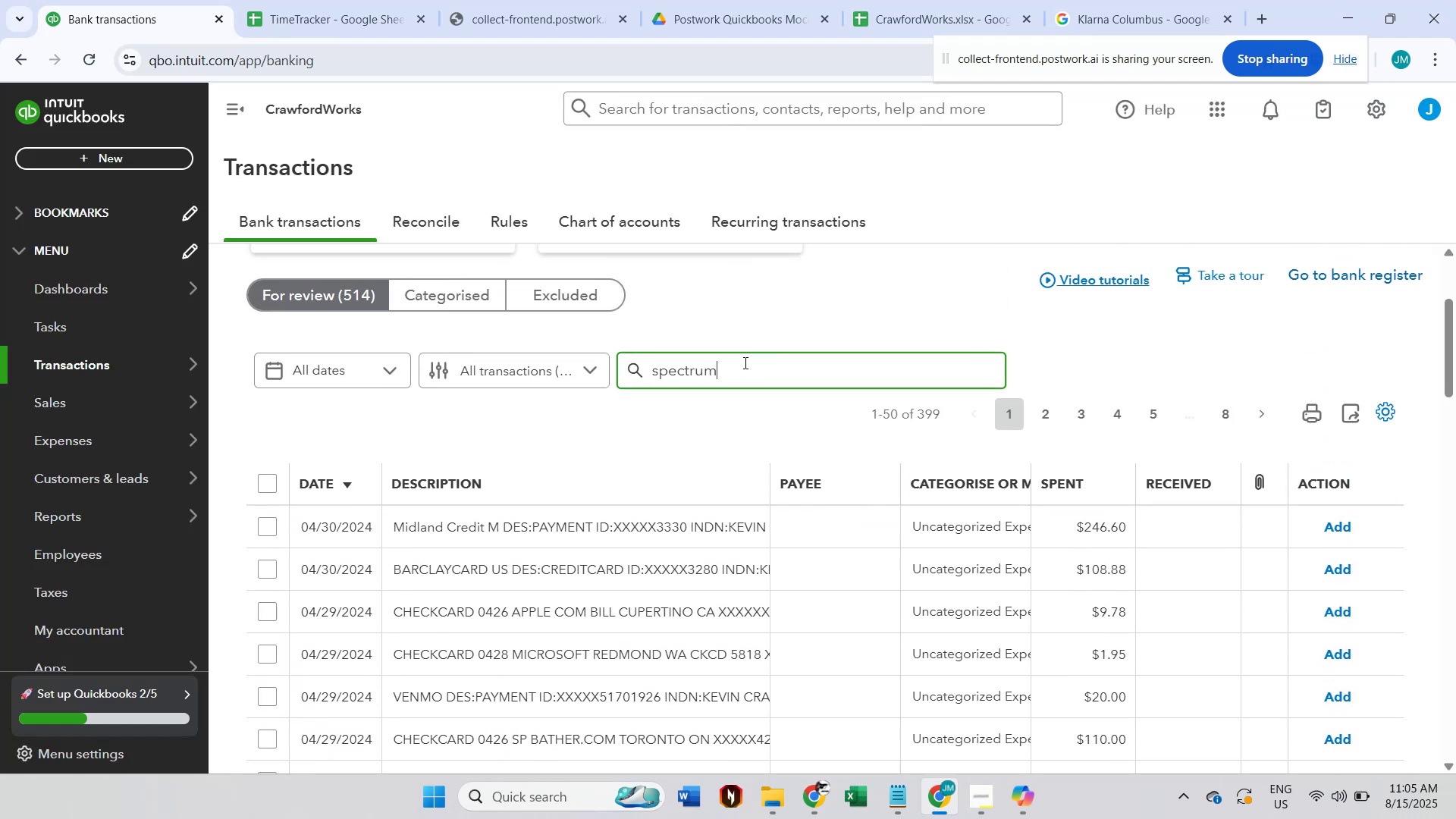 
key(Enter)
 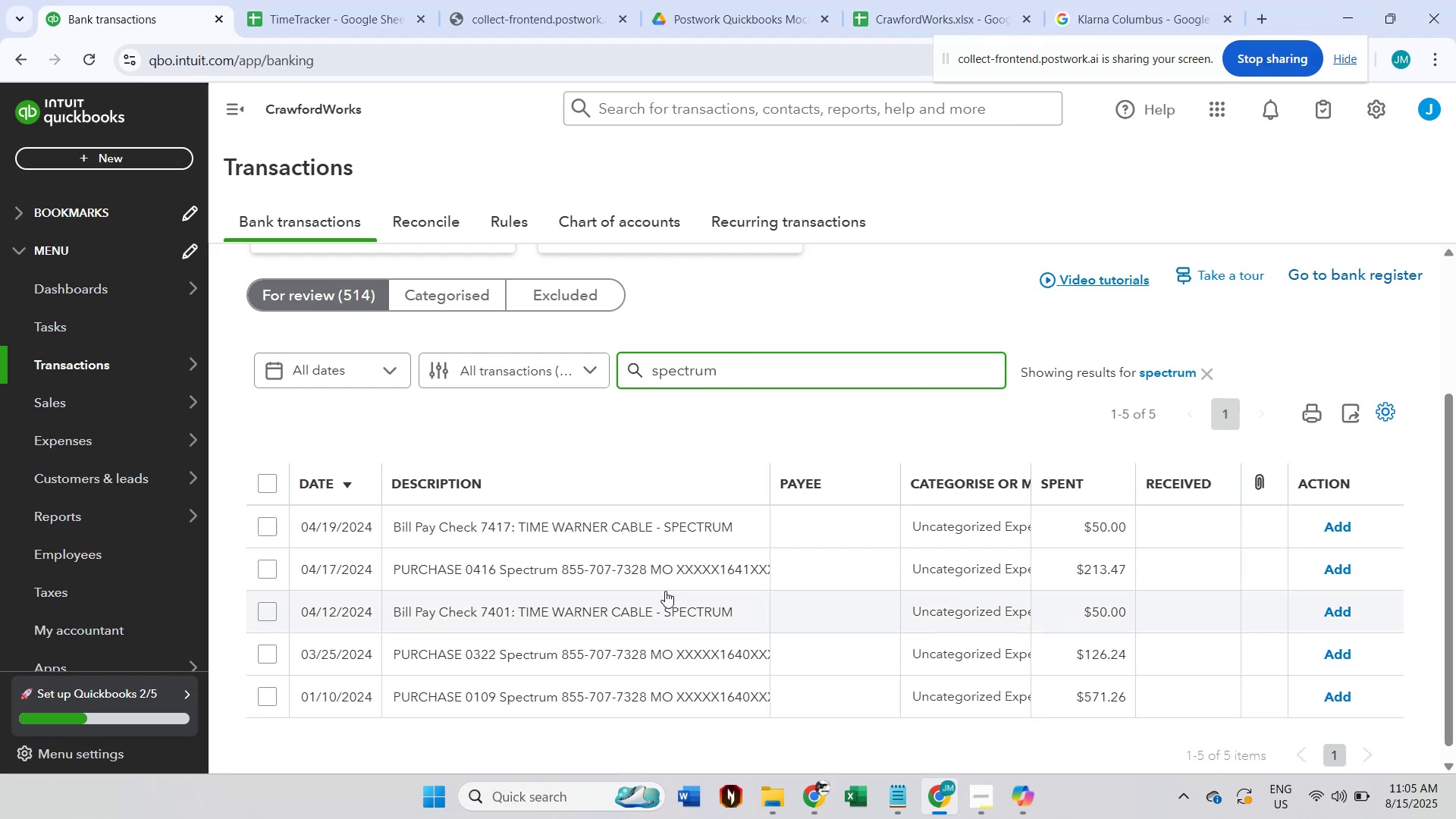 
wait(6.64)
 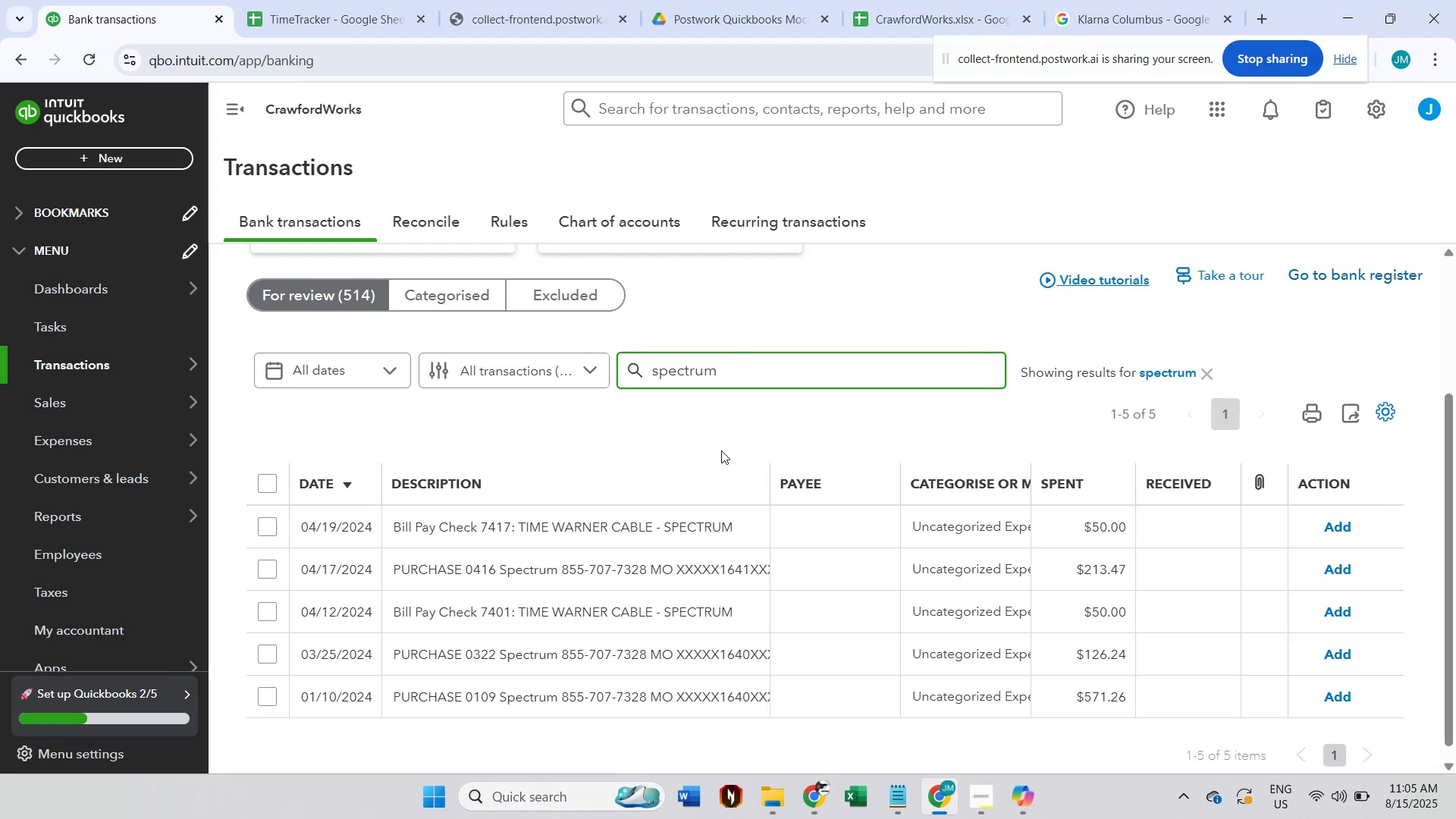 
left_click([673, 581])
 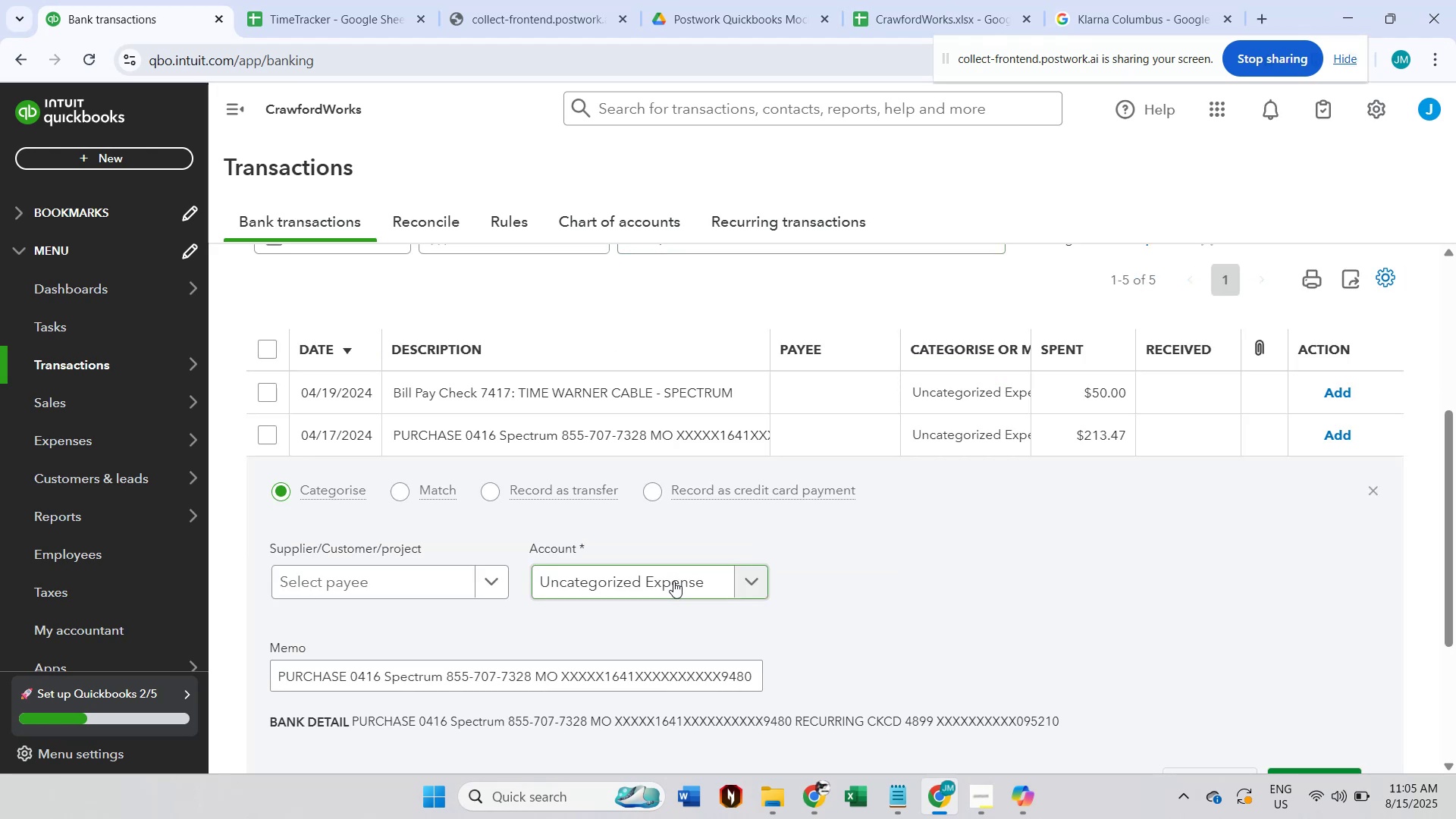 
scroll: coordinate [673, 581], scroll_direction: down, amount: 4.0
 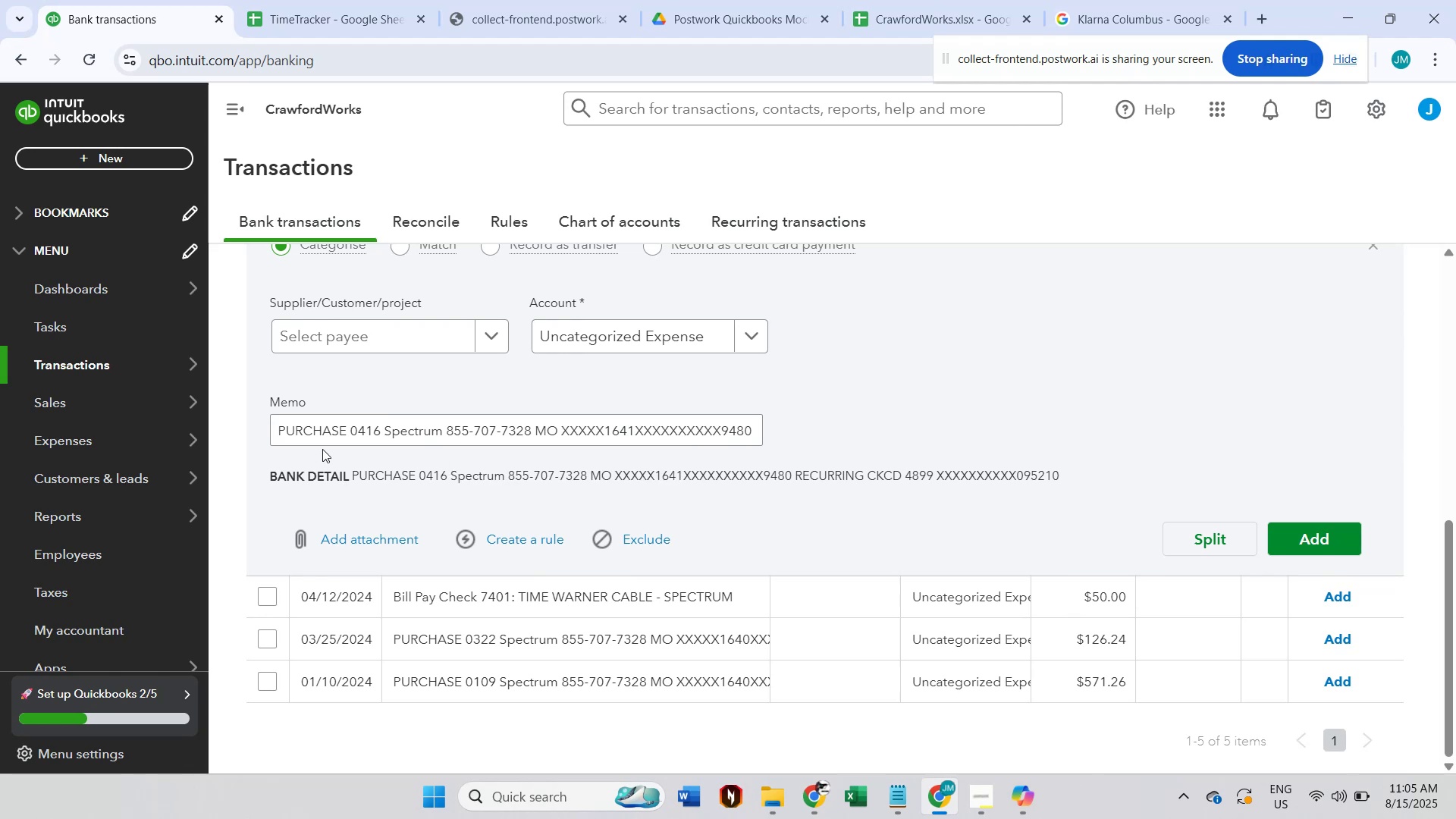 
scroll: coordinate [294, 319], scroll_direction: up, amount: 4.0
 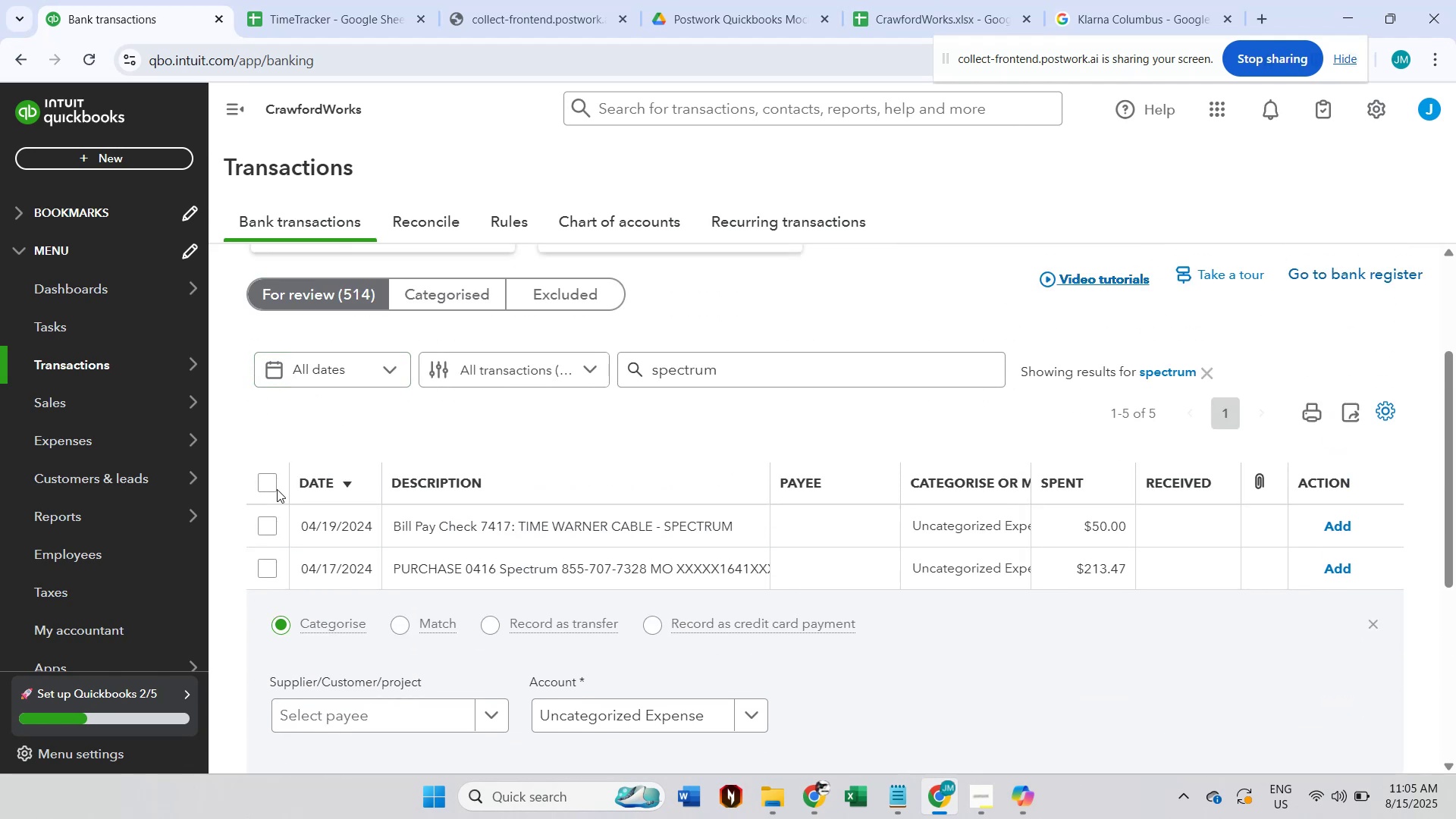 
double_click([269, 485])
 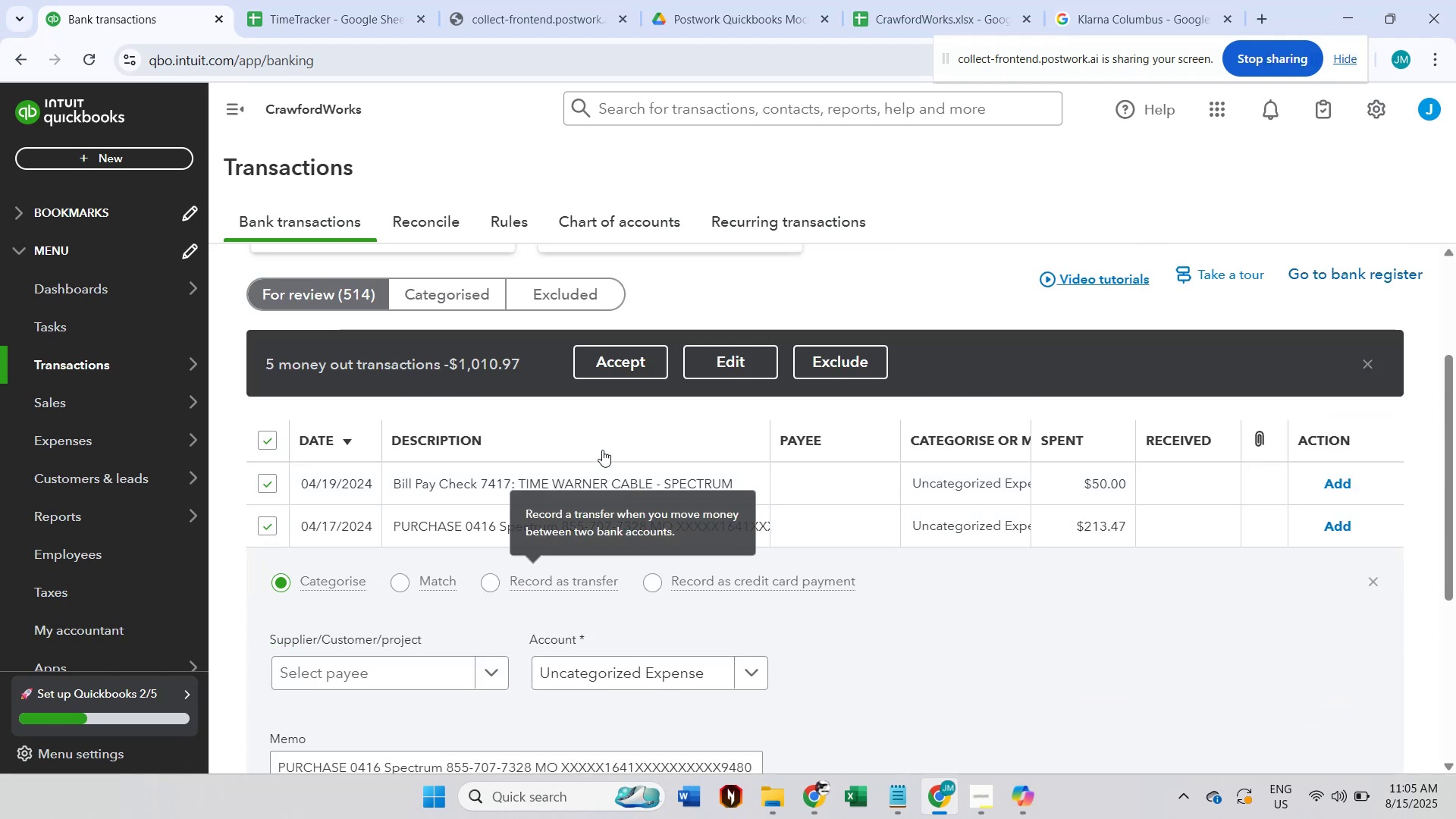 
left_click([734, 367])
 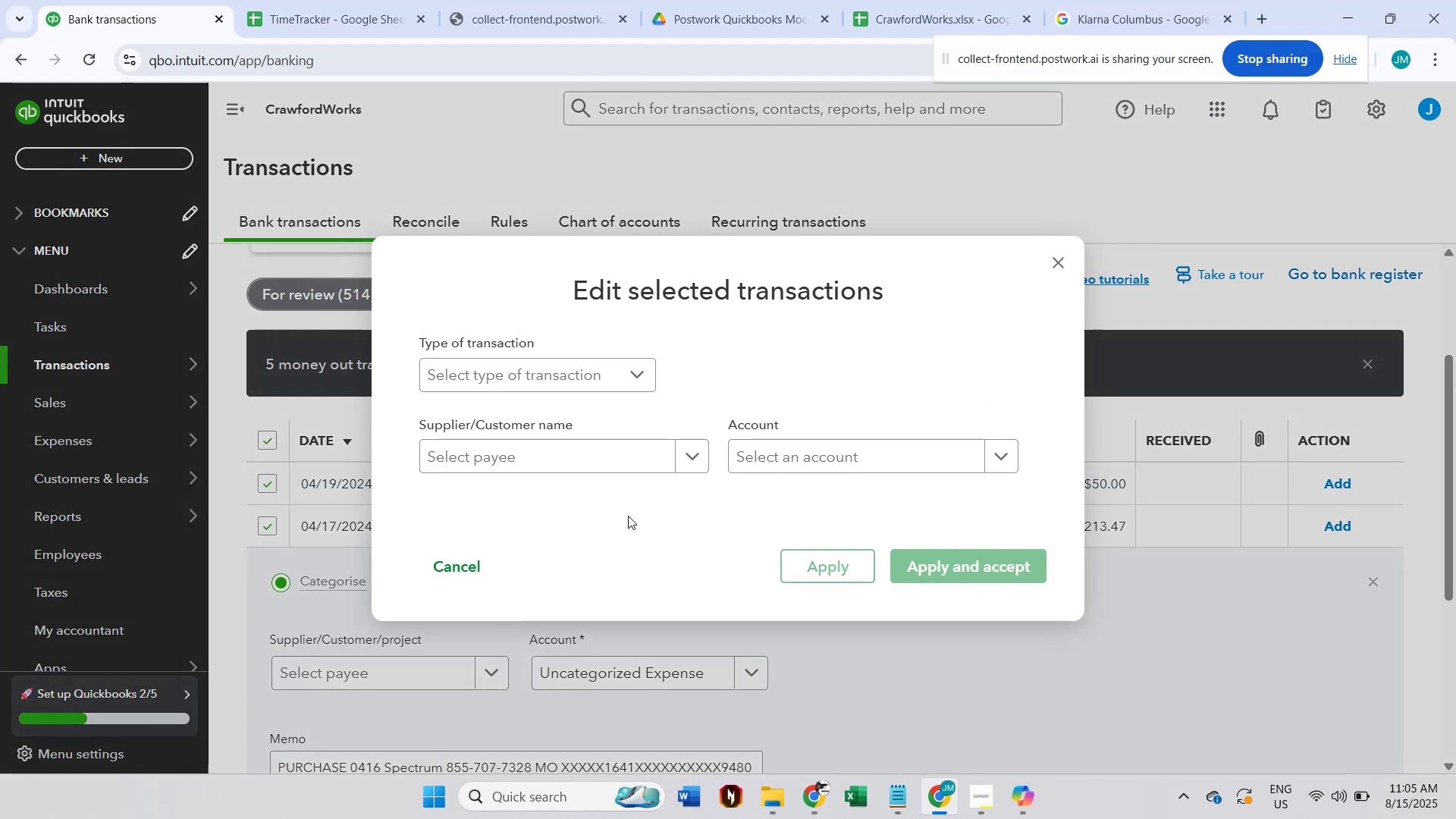 
left_click([635, 449])
 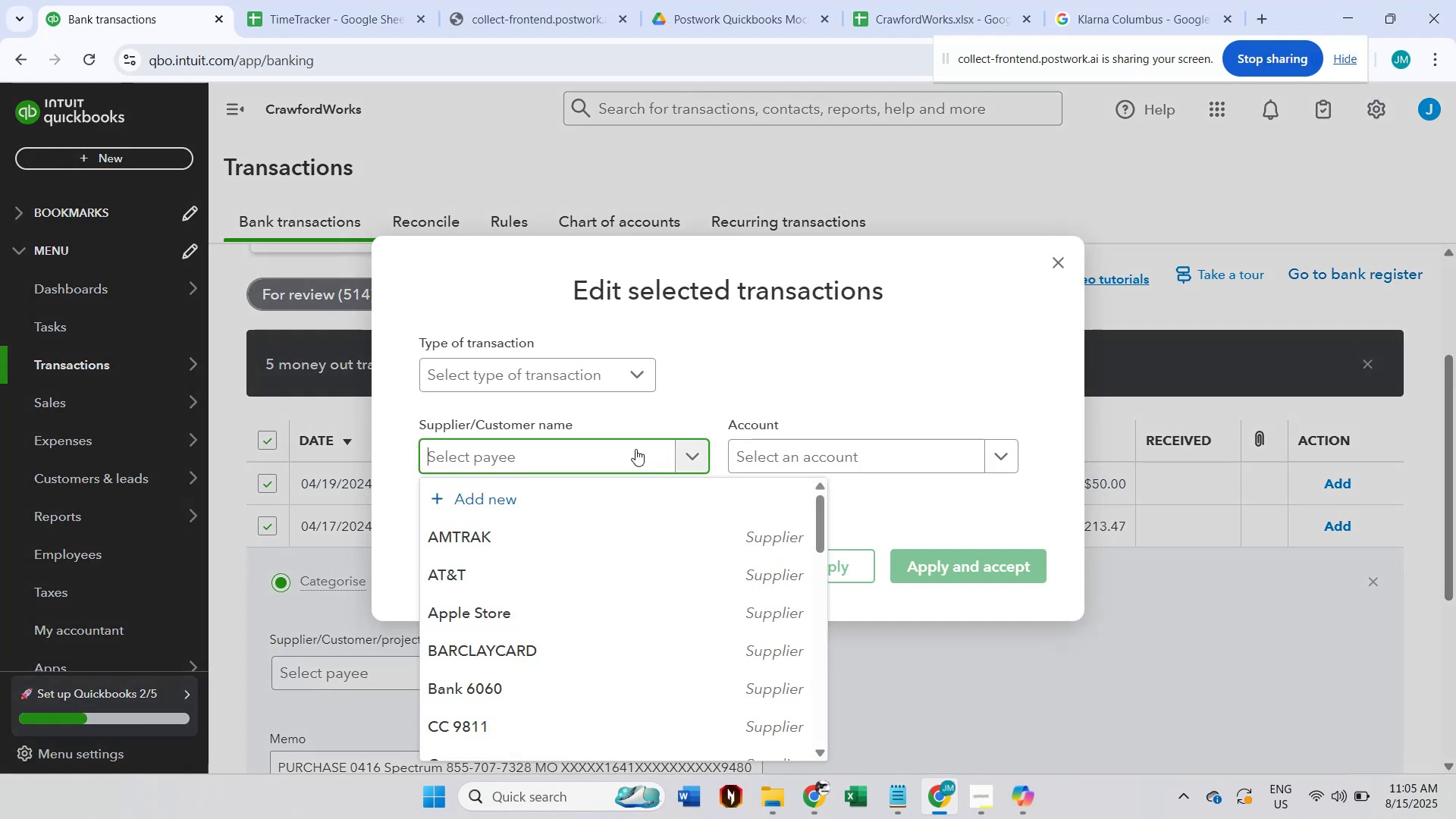 
type(spec)
 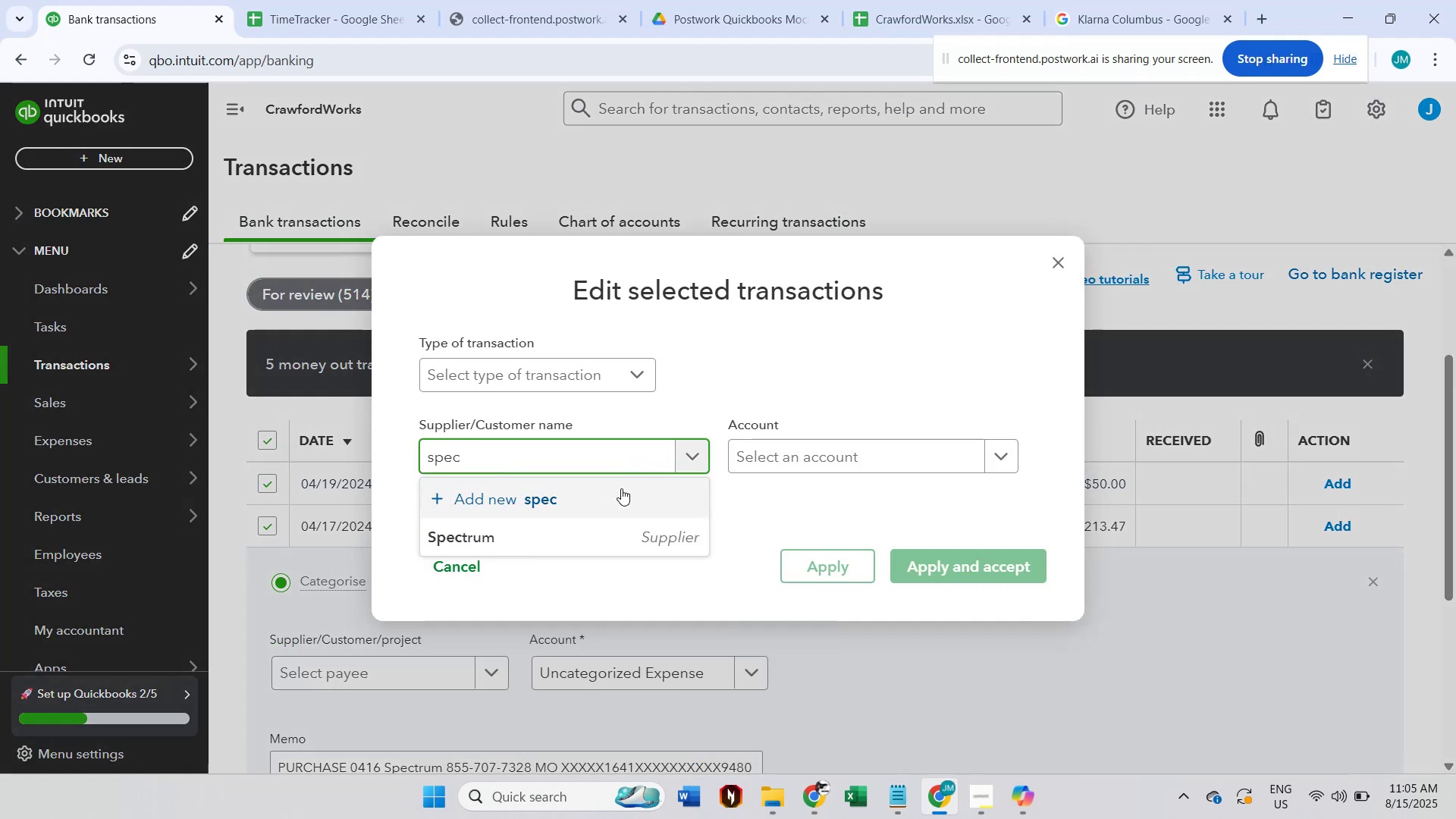 
left_click([598, 538])
 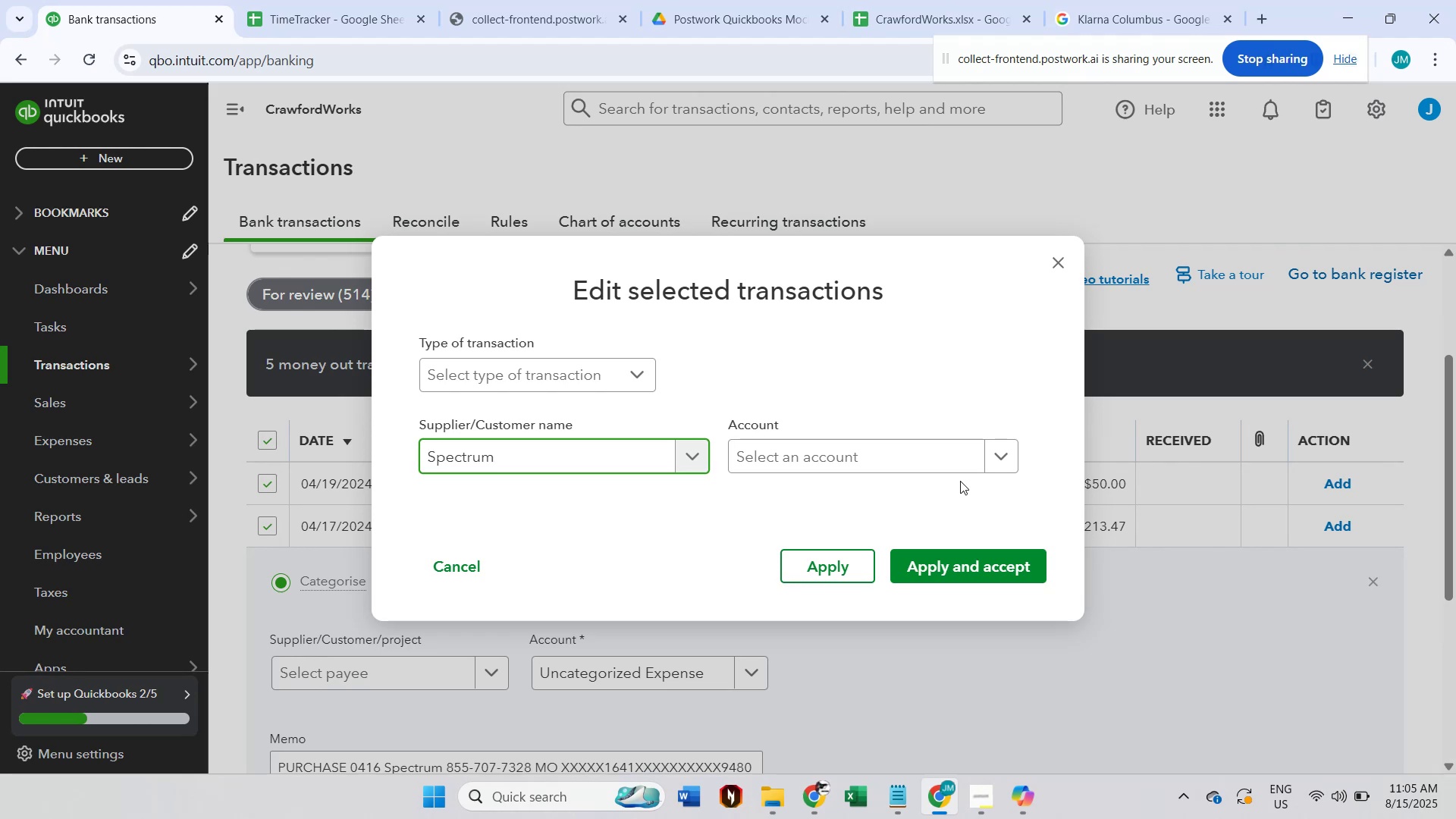 
left_click([955, 460])
 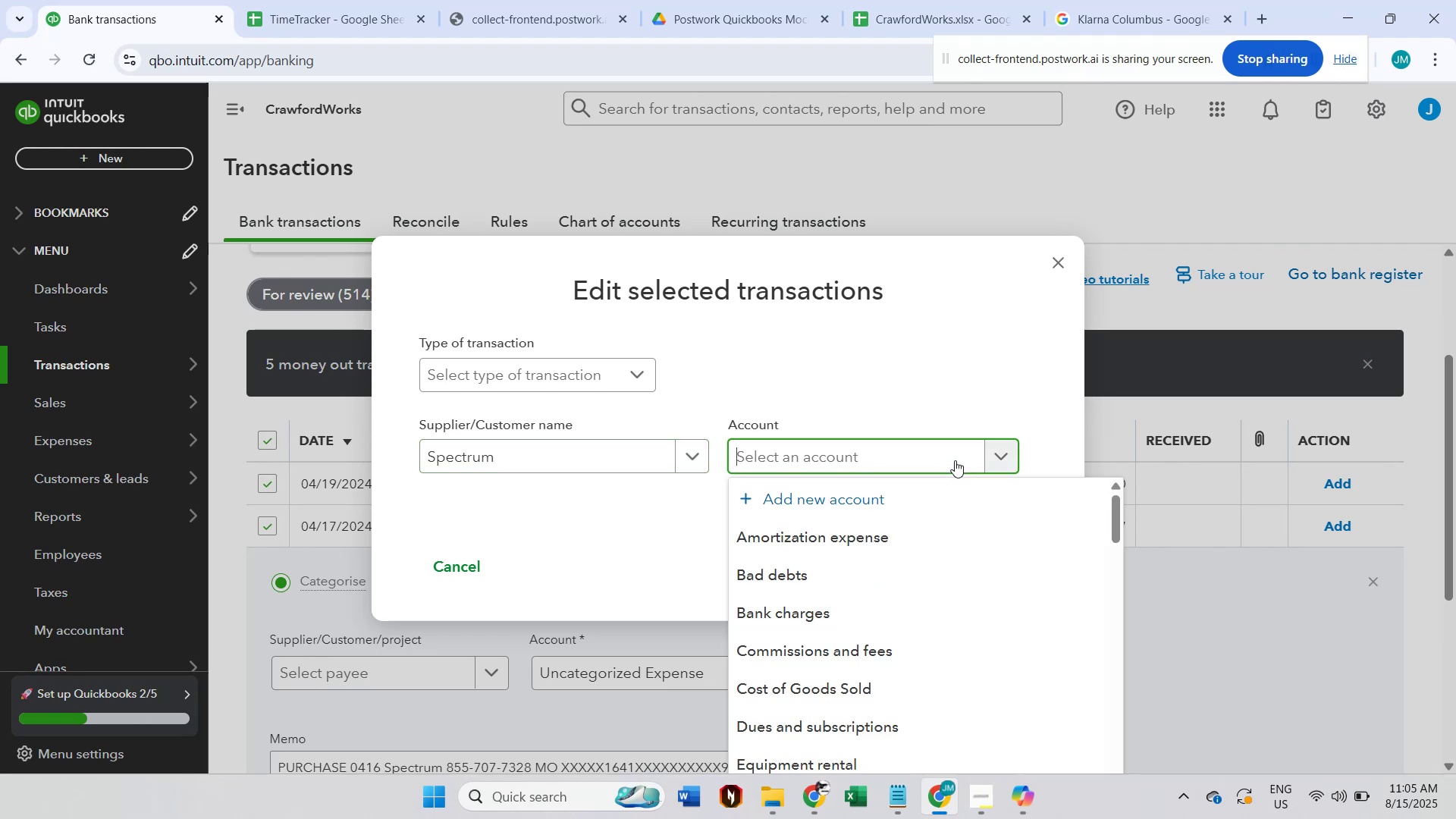 
type(sub)
 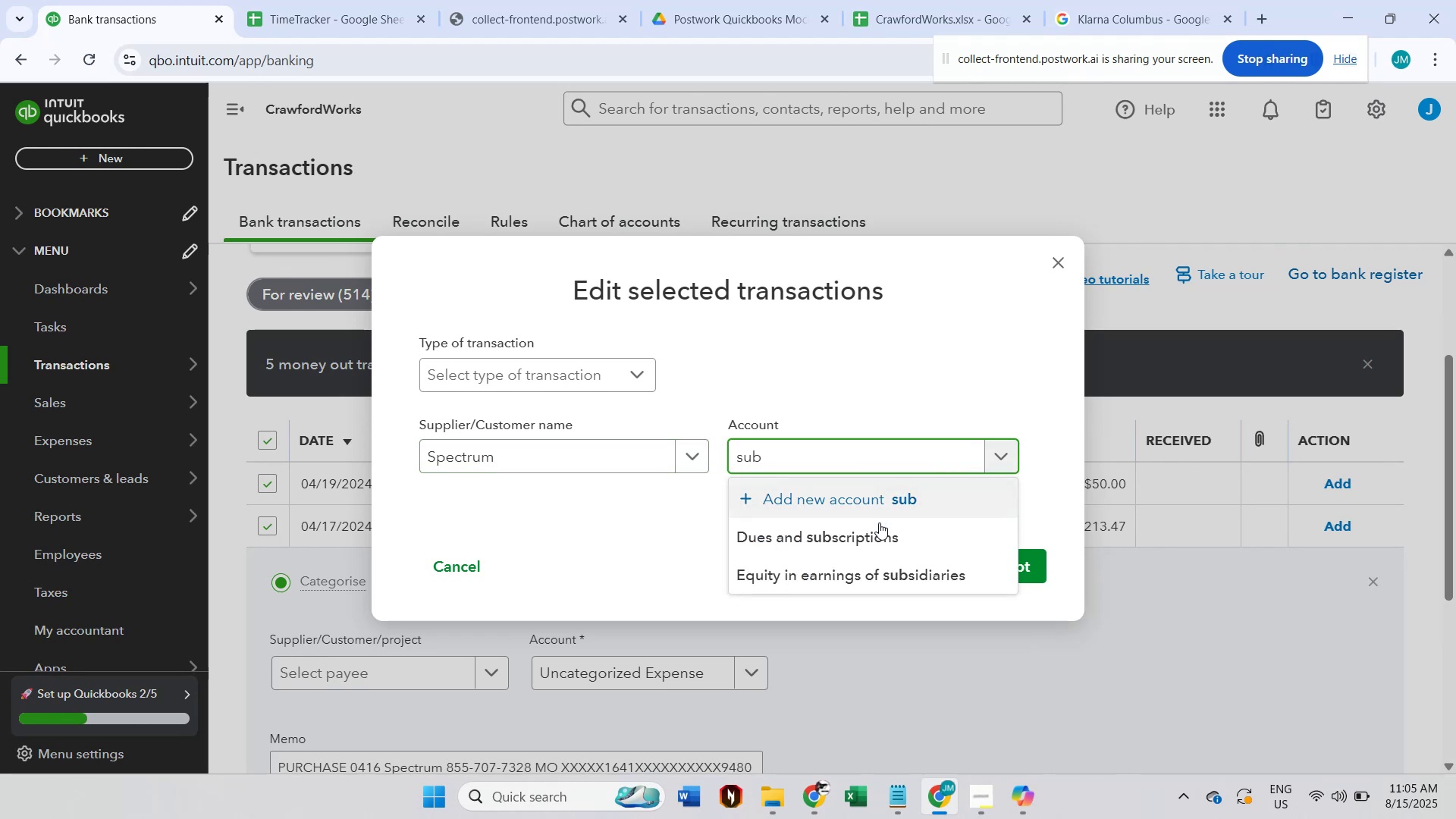 
left_click([871, 532])
 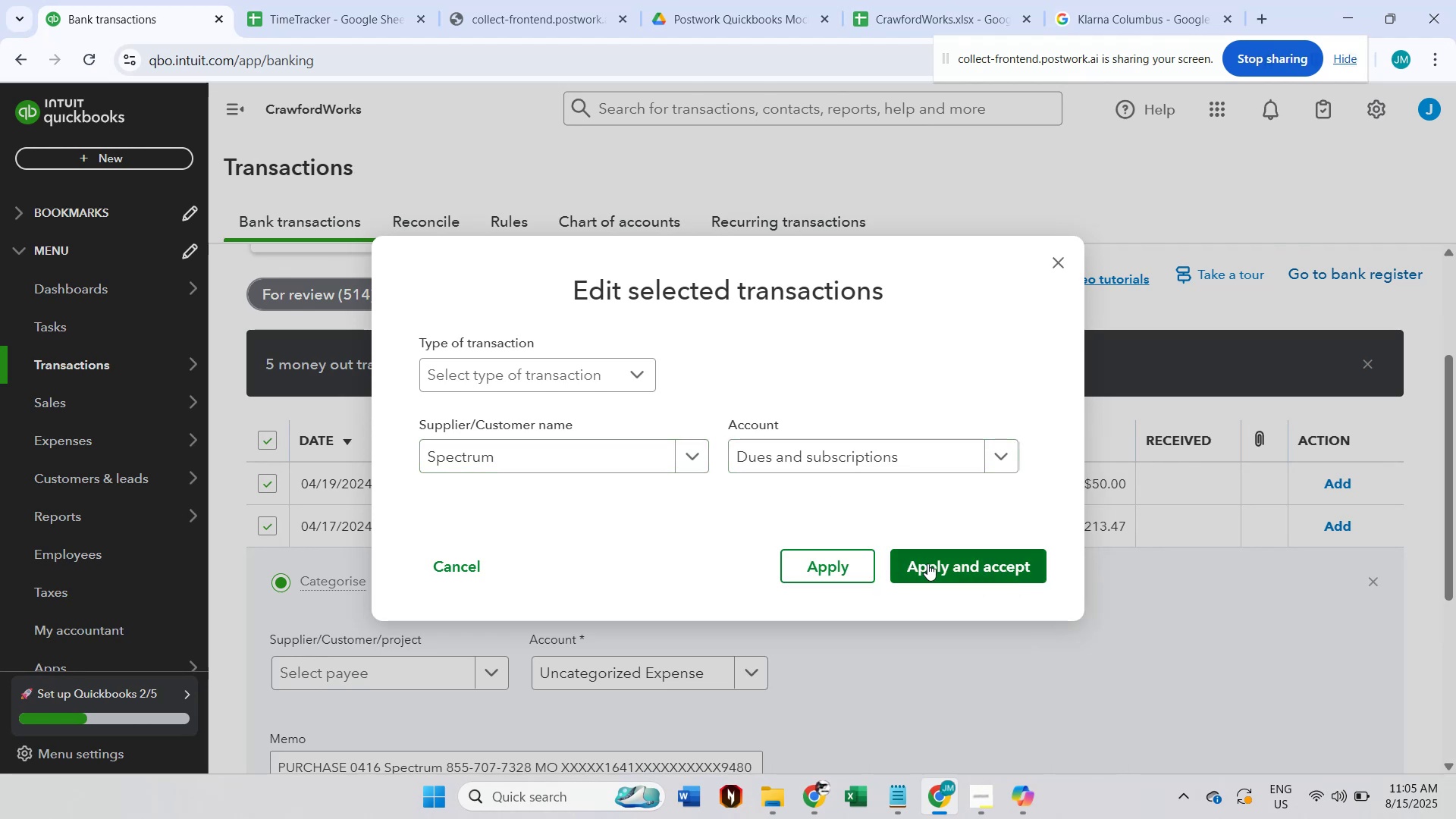 
left_click([927, 563])
 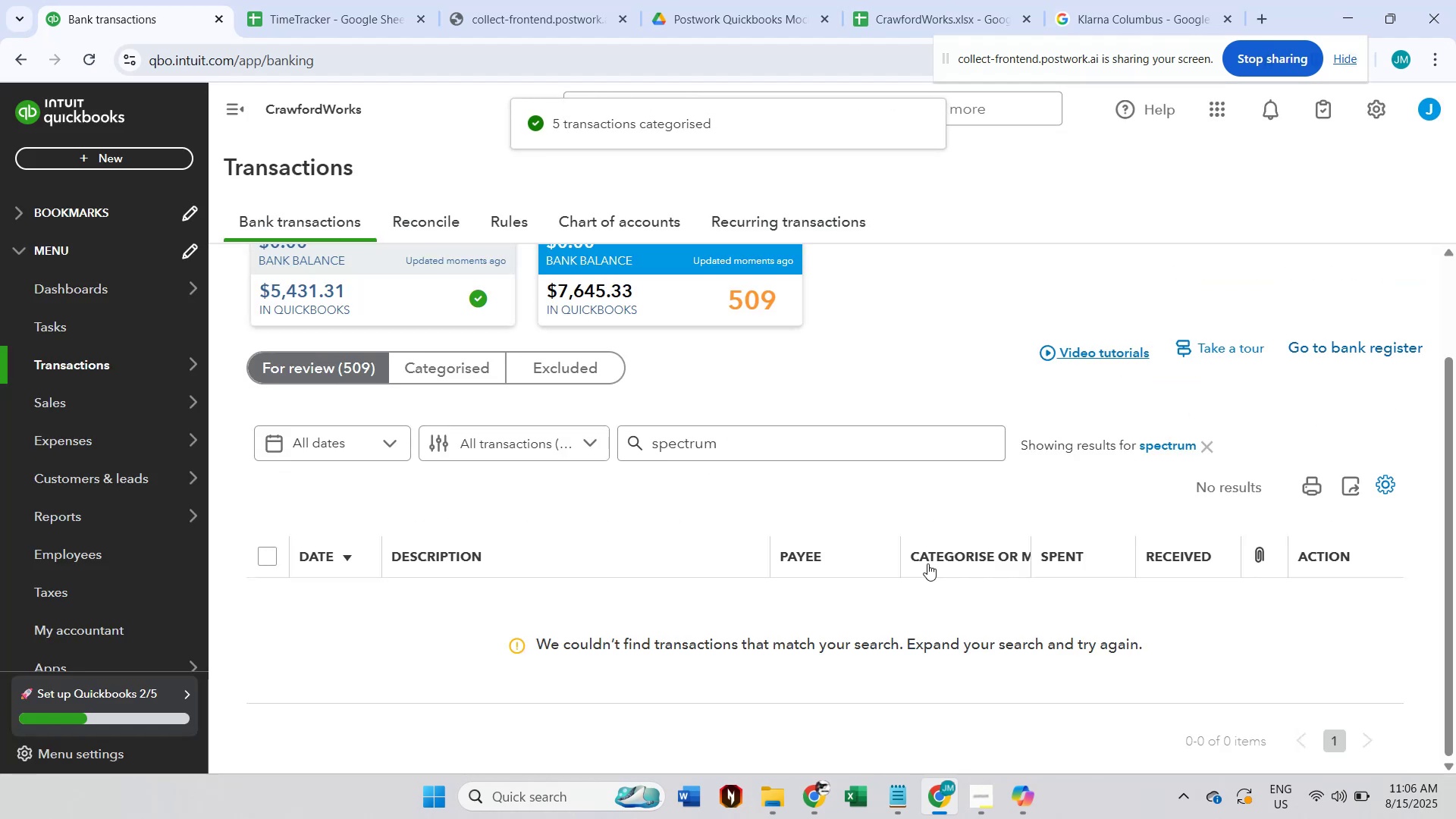 
left_click([1204, 441])
 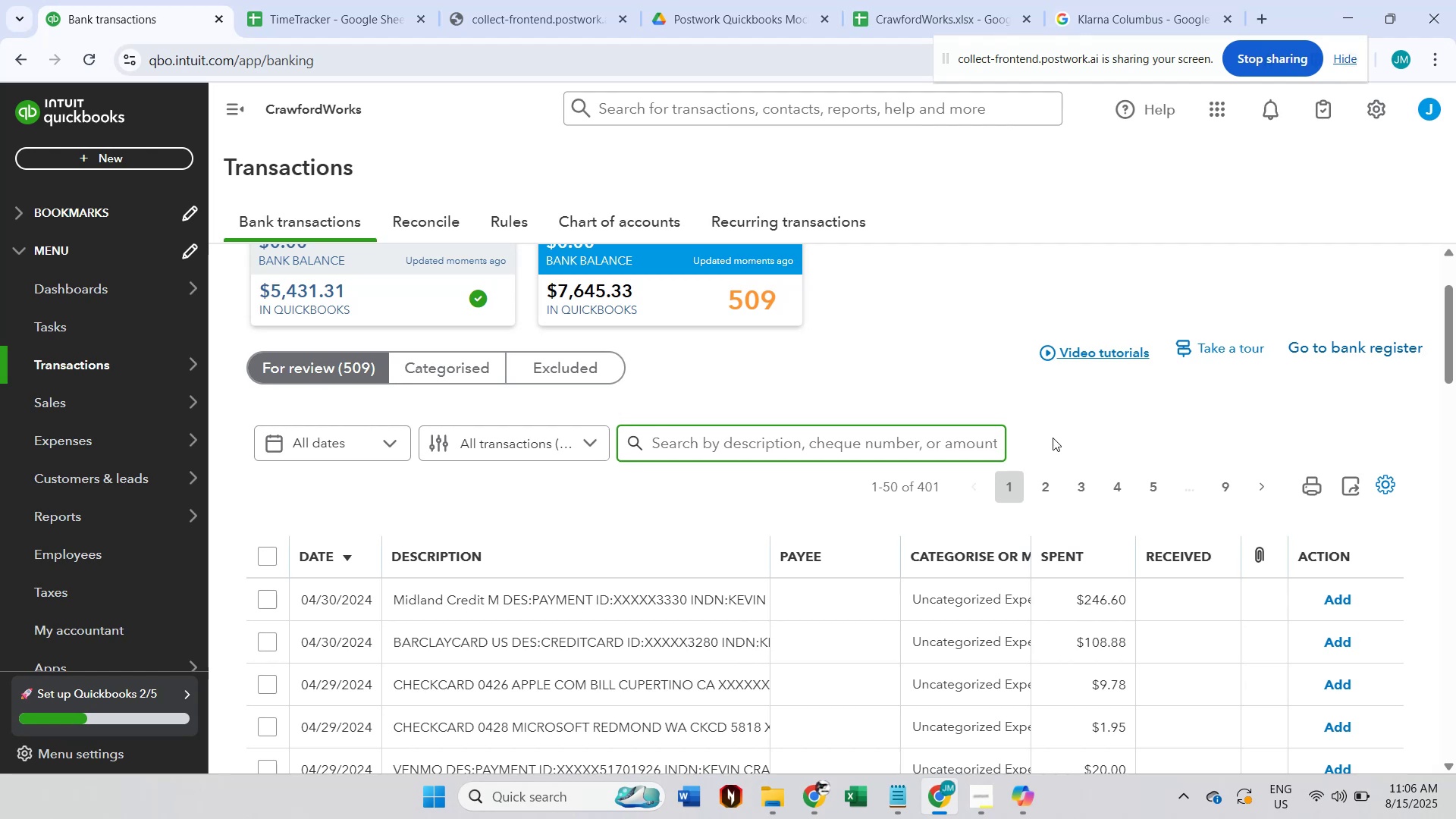 
wait(5.64)
 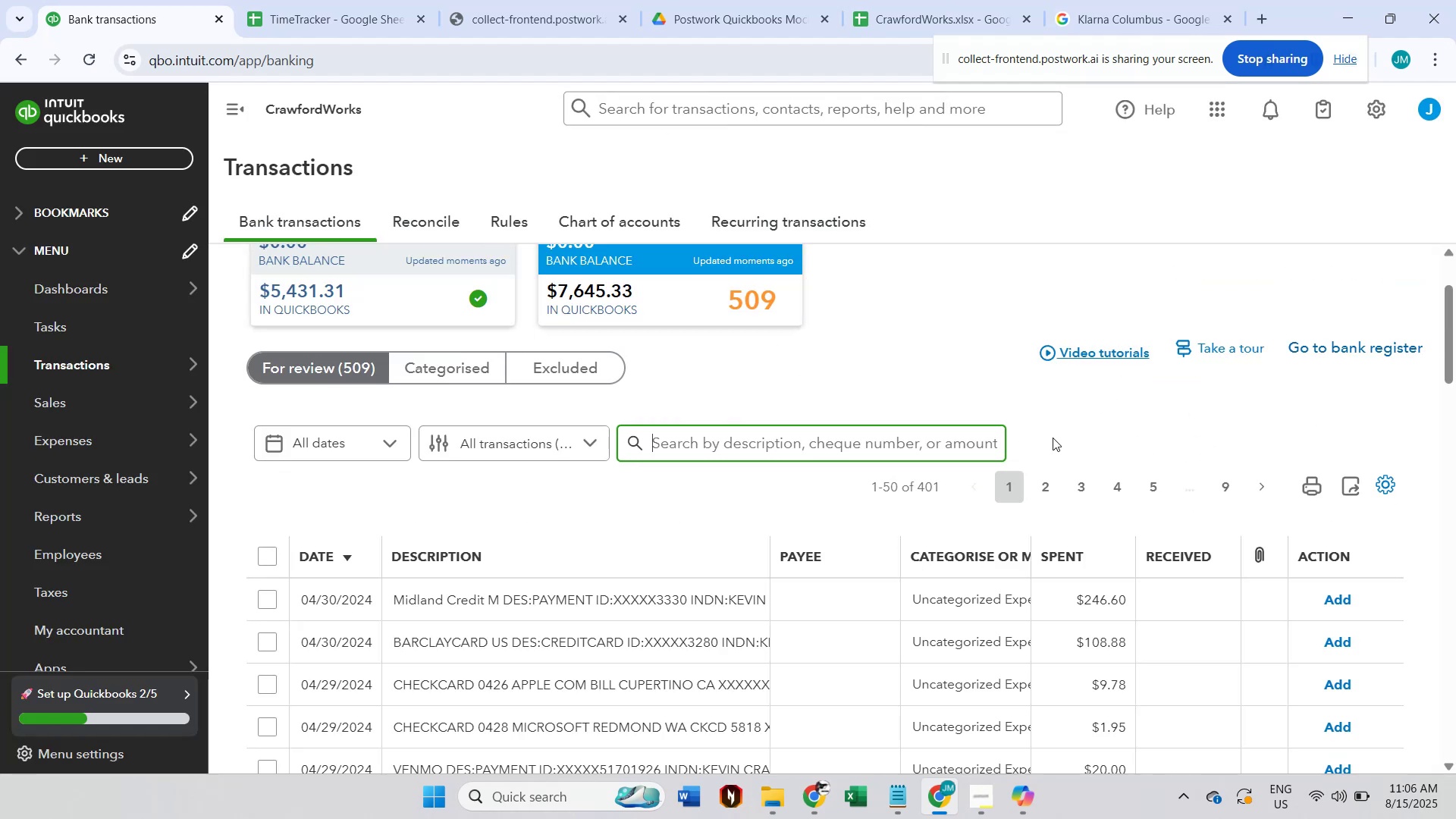 
scroll: coordinate [803, 509], scroll_direction: down, amount: 6.0
 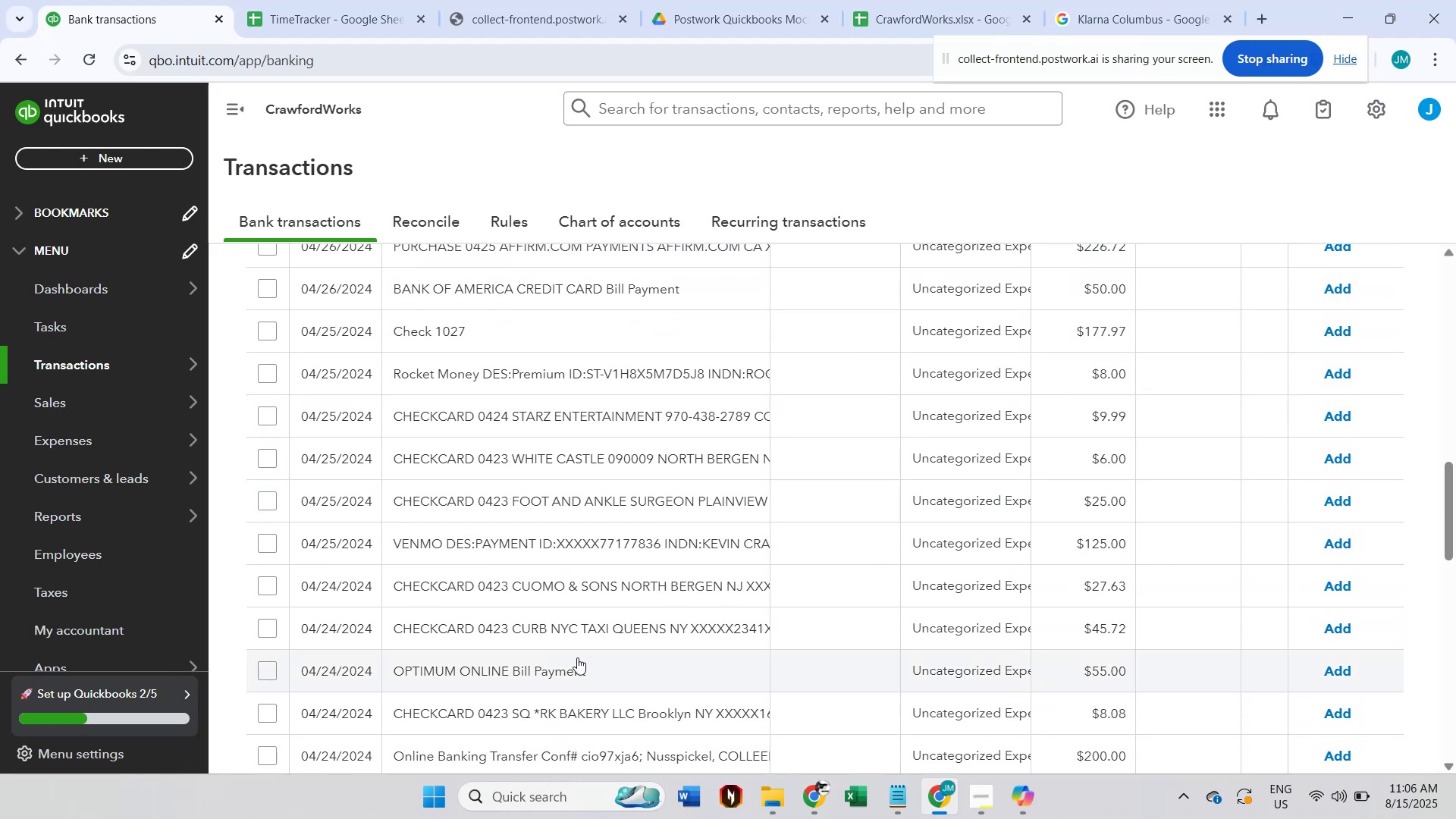 
left_click([577, 657])
 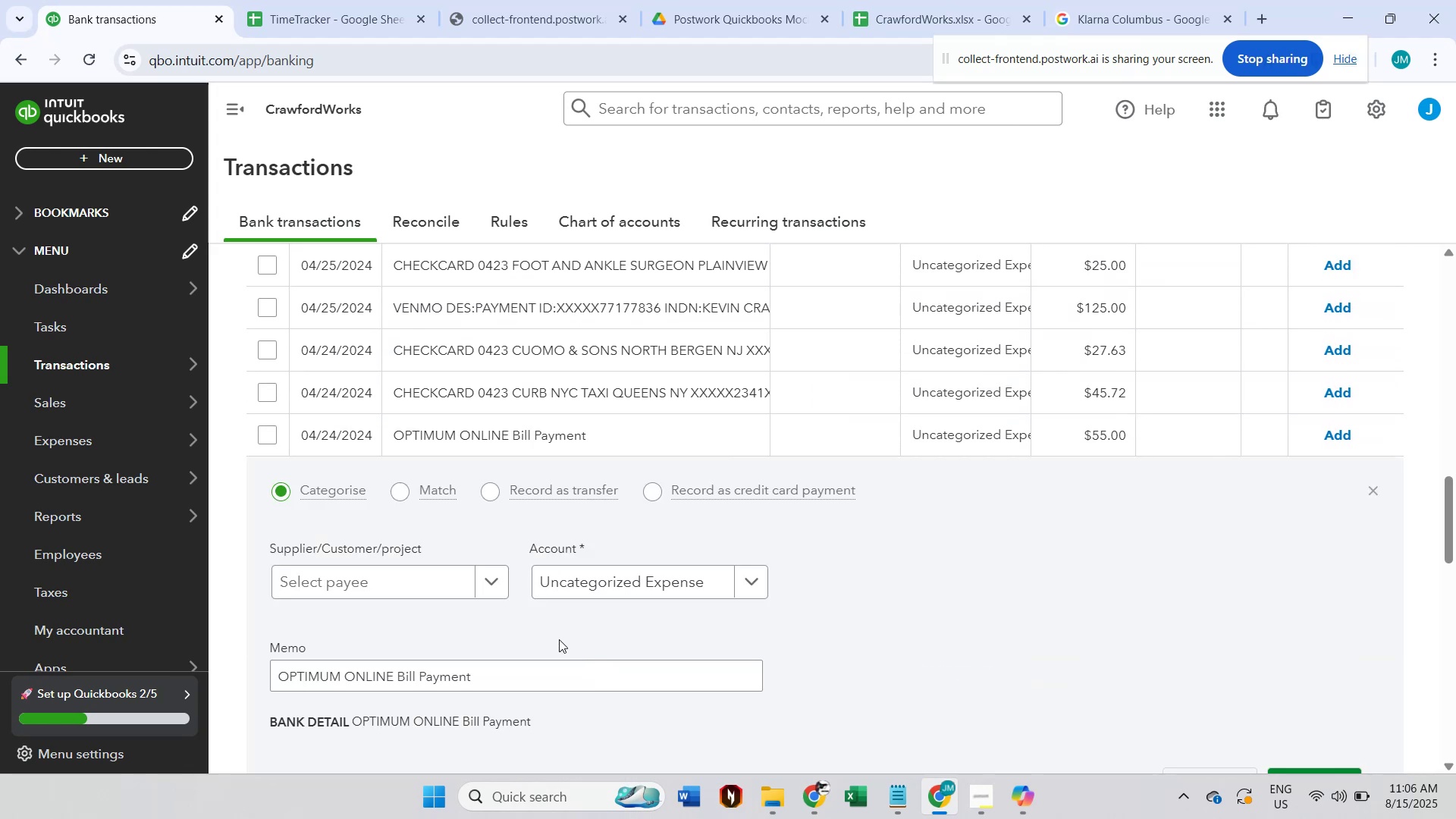 
double_click([313, 676])
 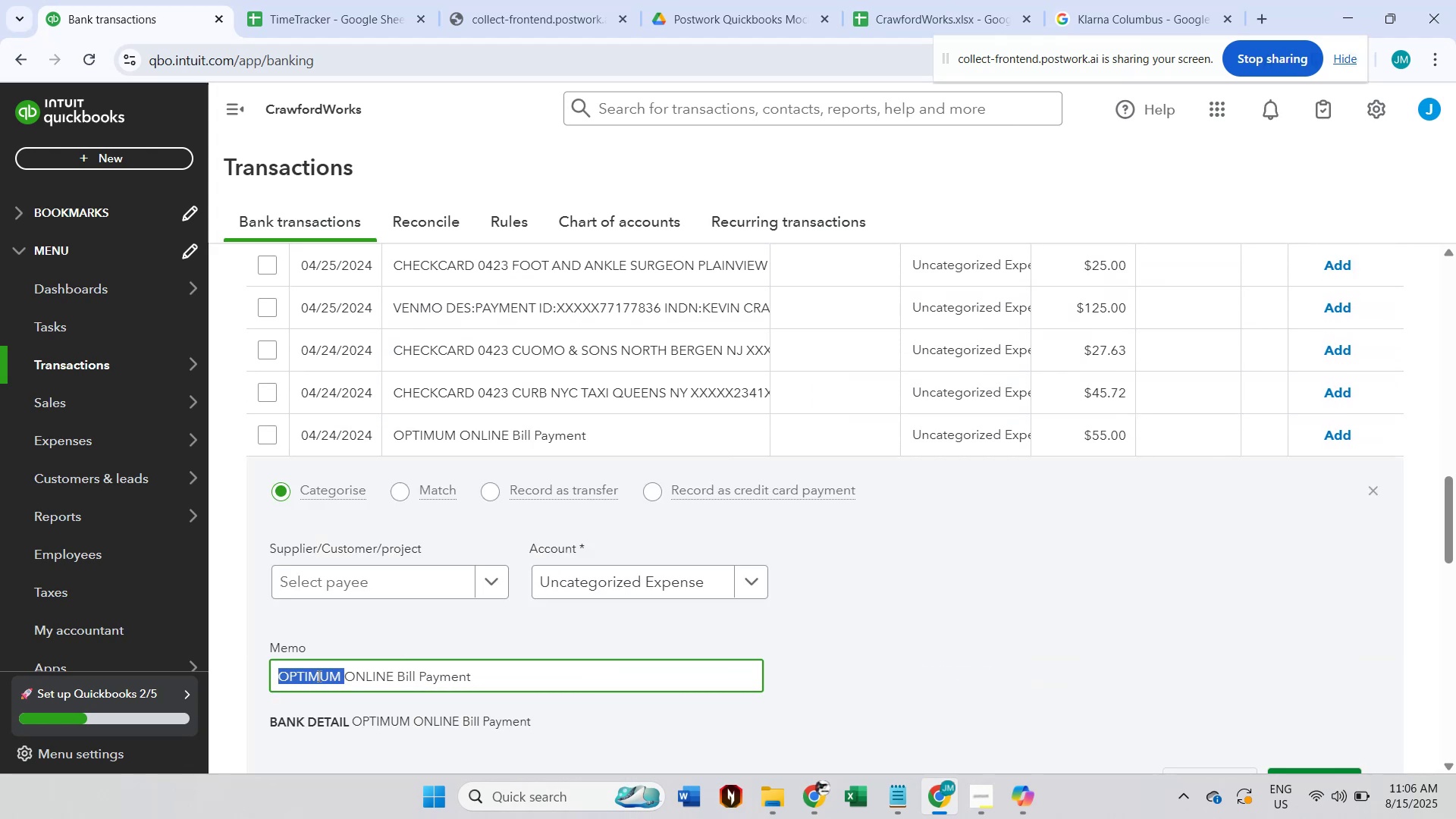 
hold_key(key=ShiftLeft, duration=1.15)
left_click_drag(start_coordinate=[385, 673], to_coordinate=[394, 673])
 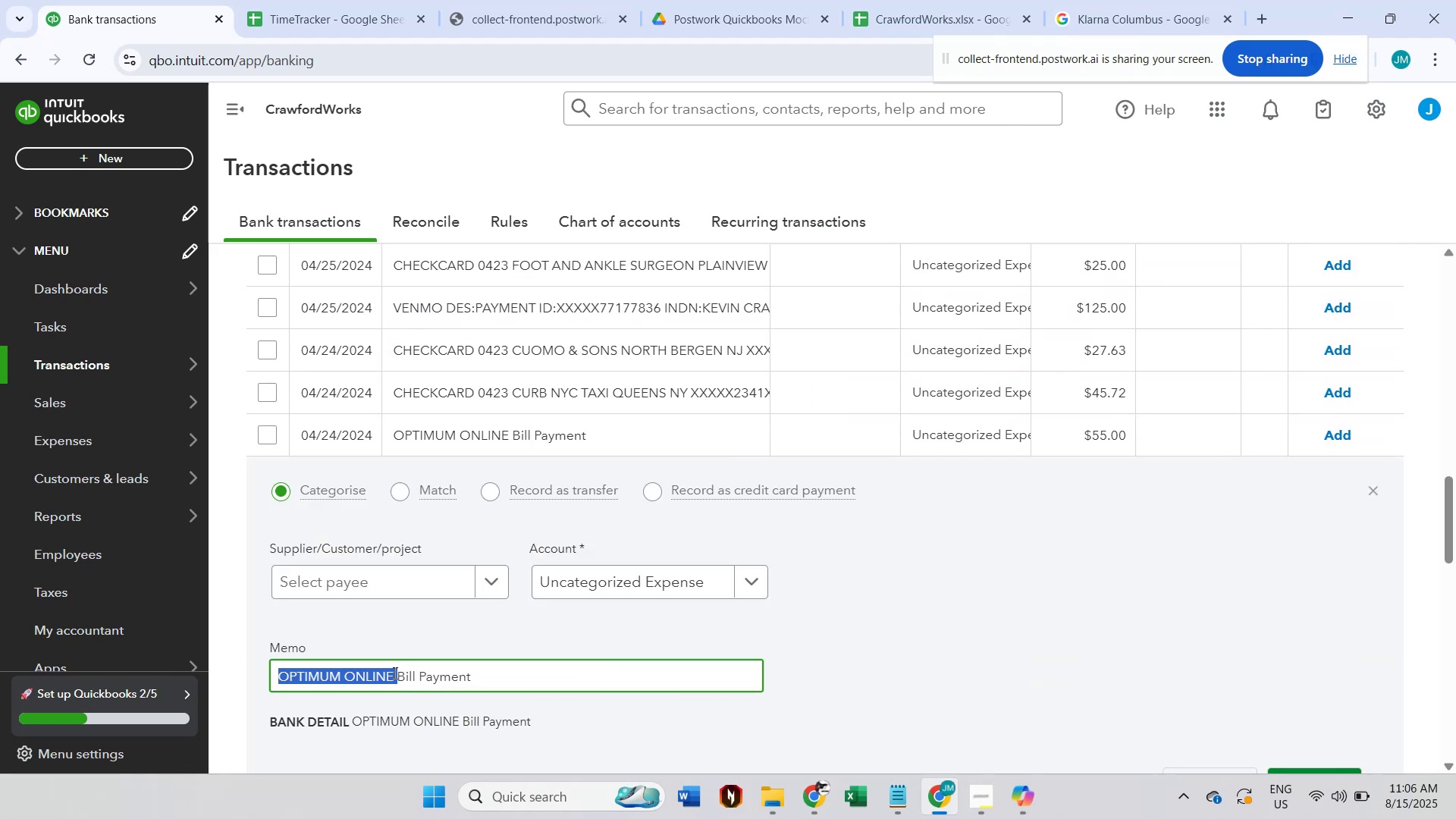 
key(Control+ControlLeft)
 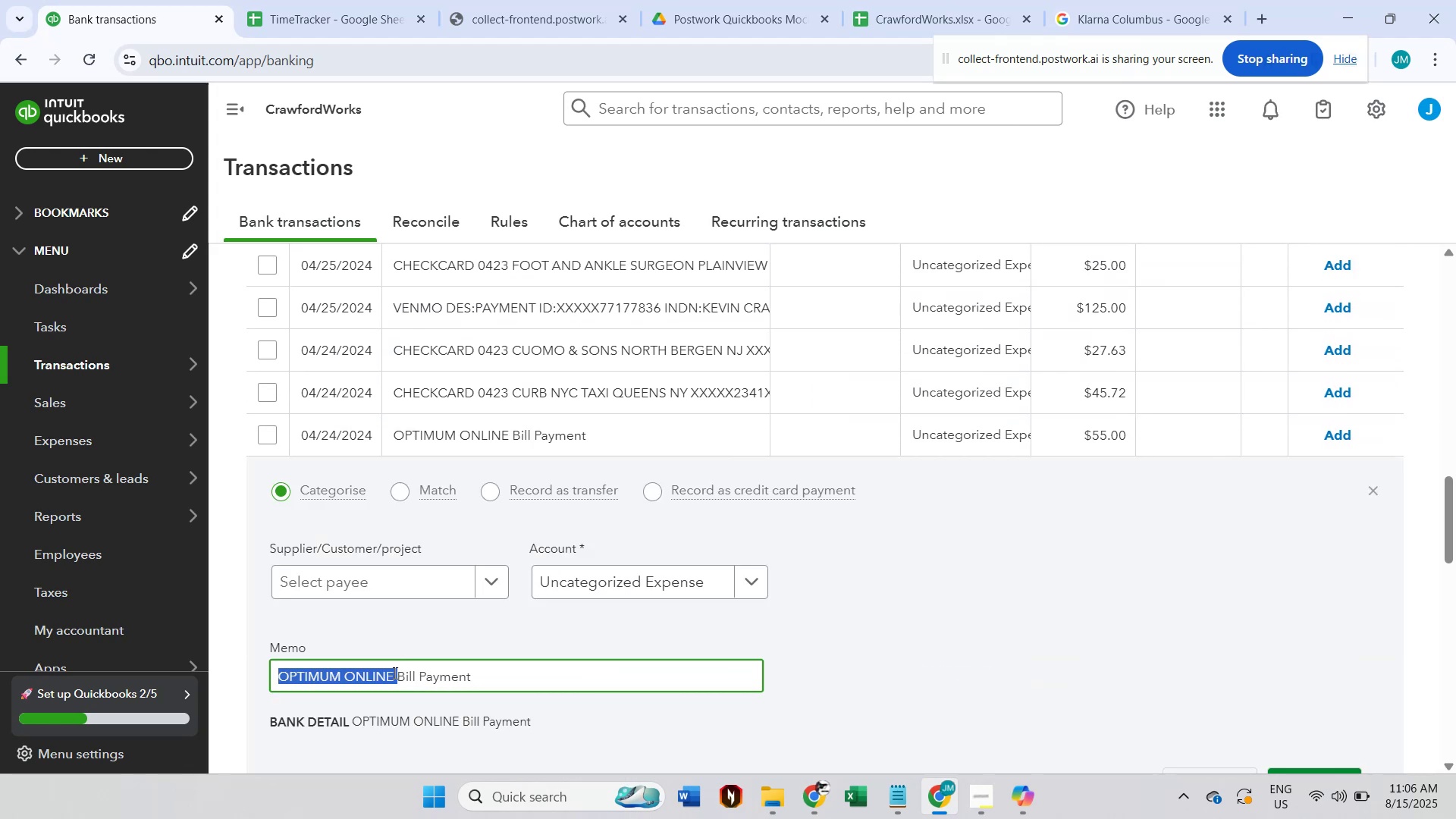 
key(Control+C)
 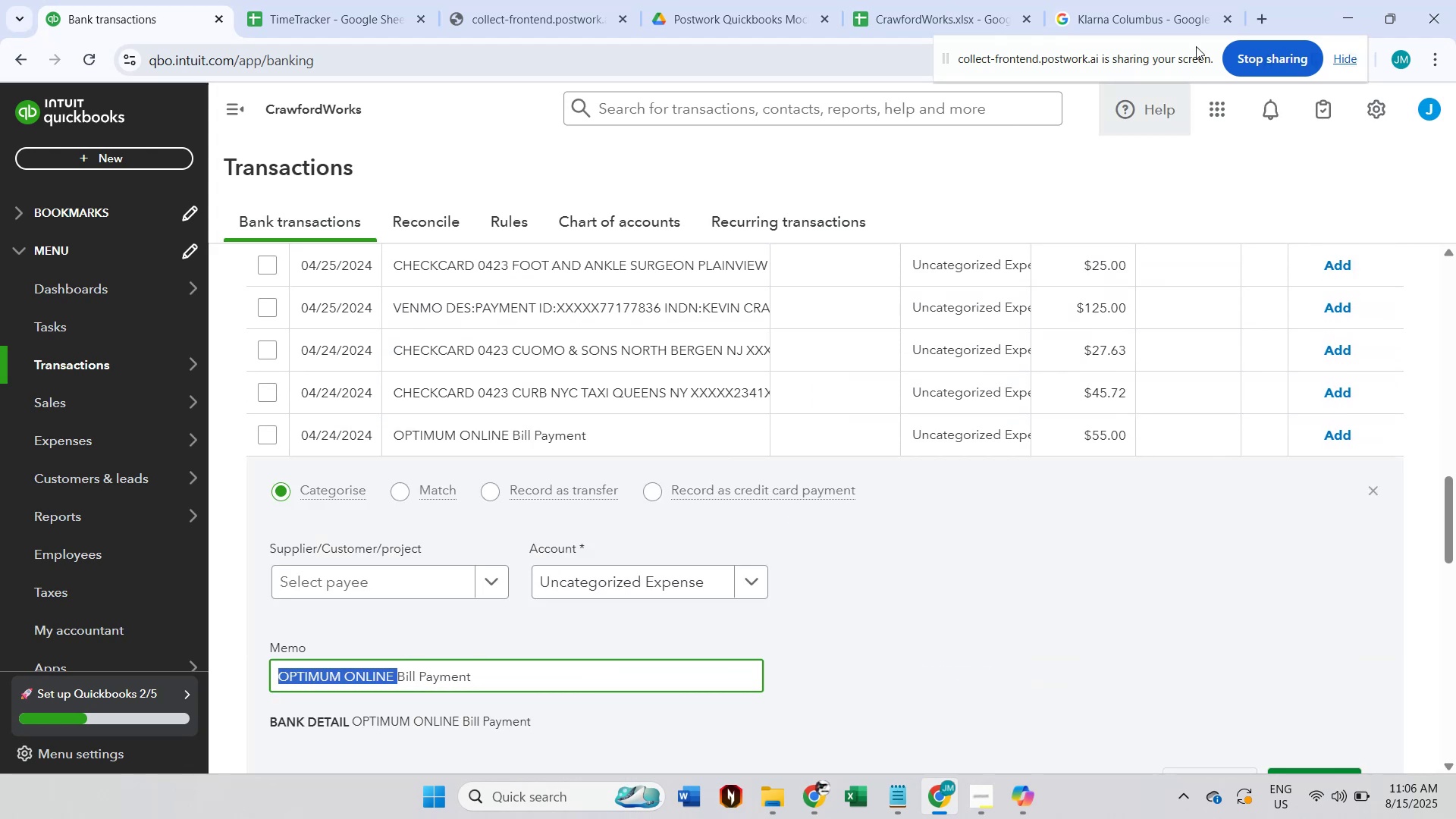 
left_click([1124, 0])
 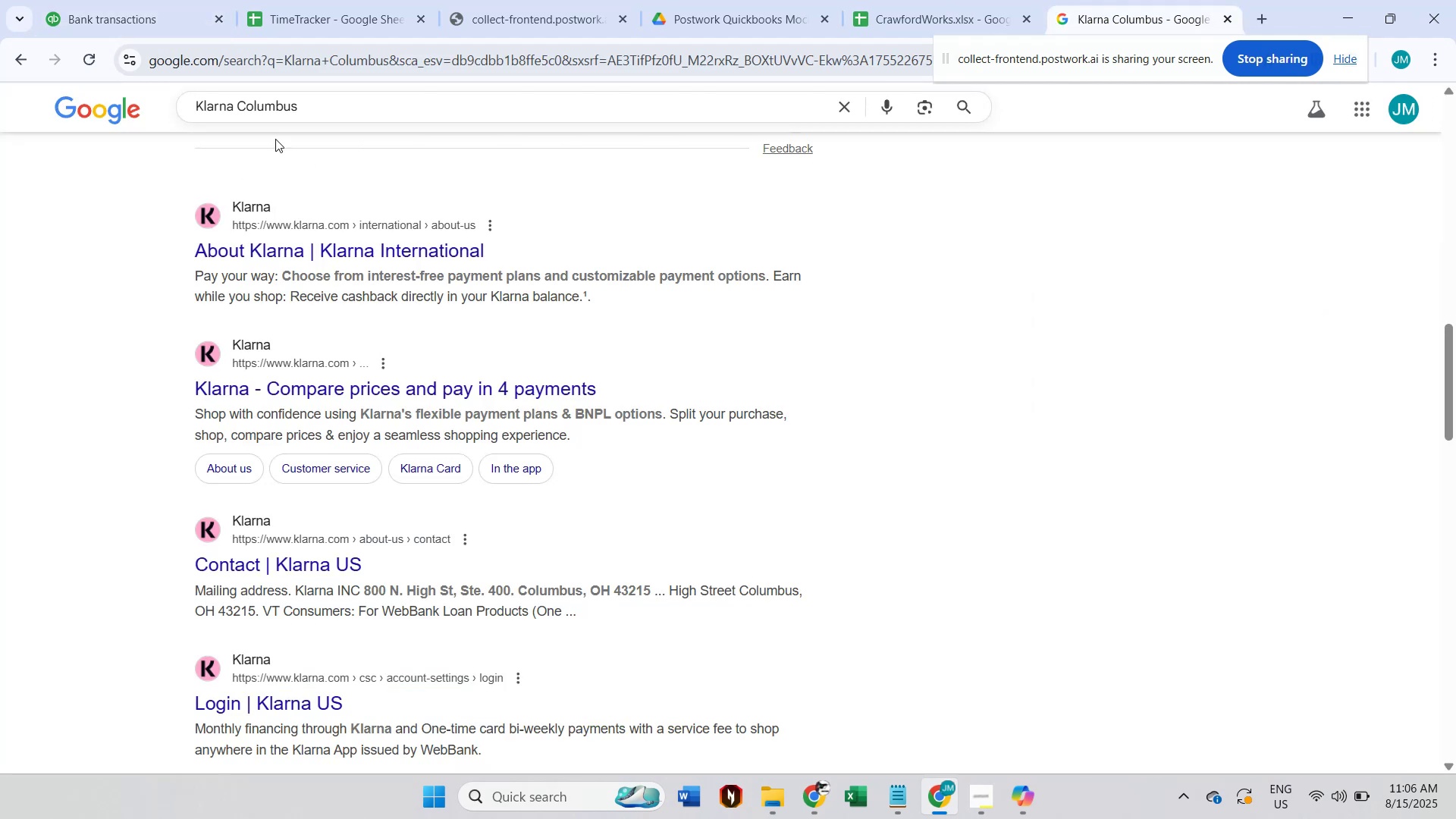 
left_click([297, 96])
 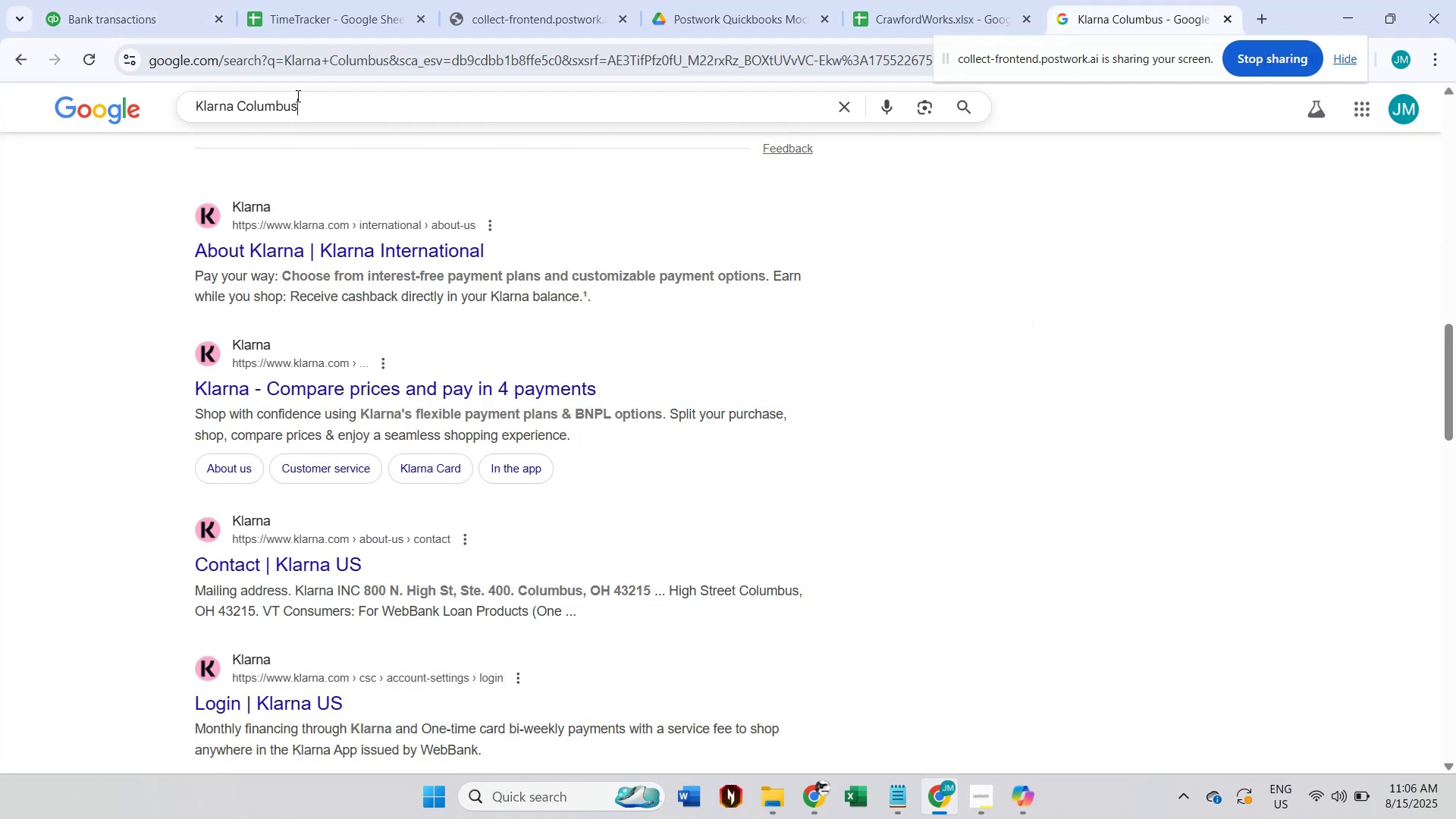 
key(Control+A)
 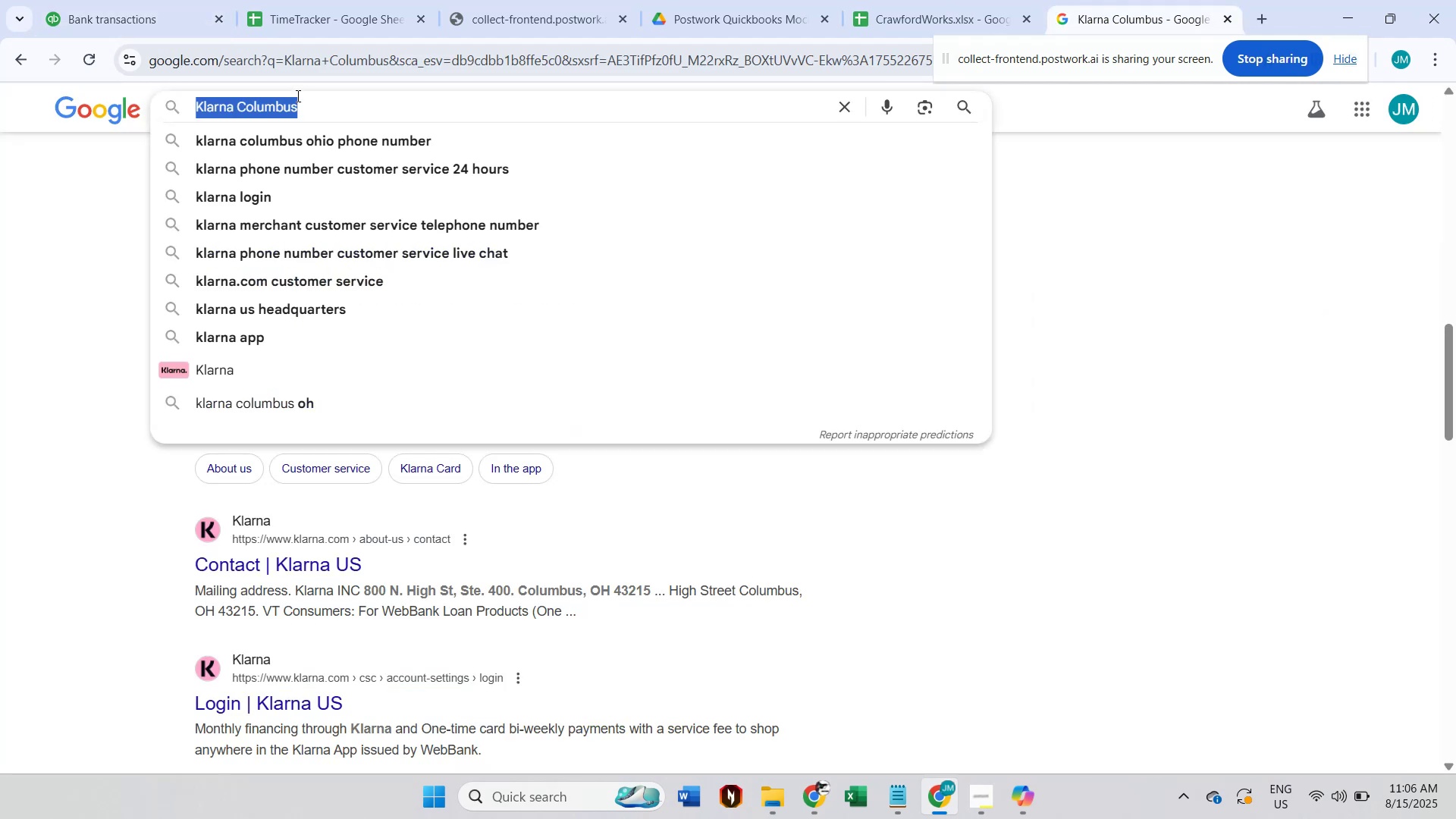 
key(Control+V)
 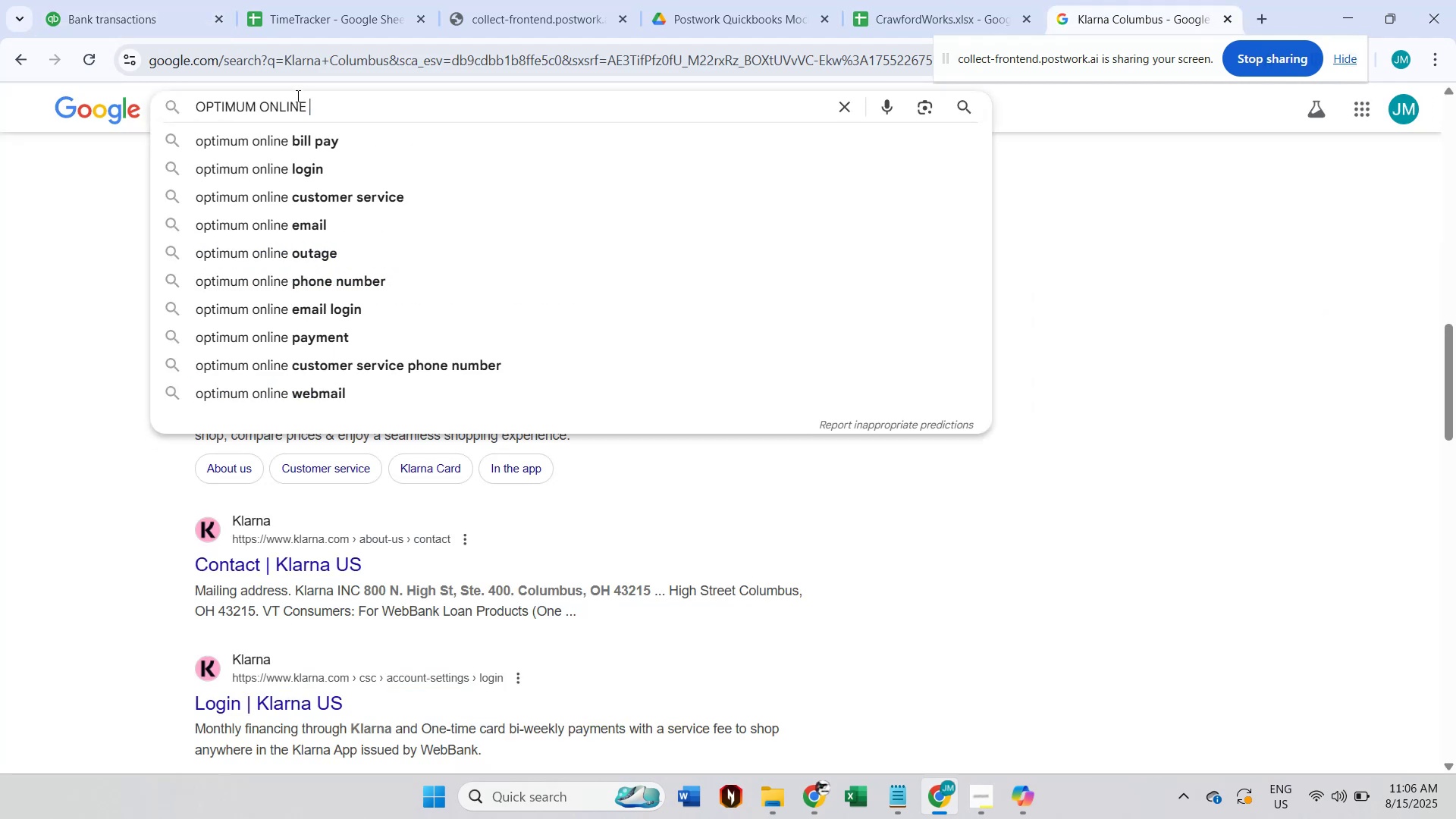 
key(Enter)
 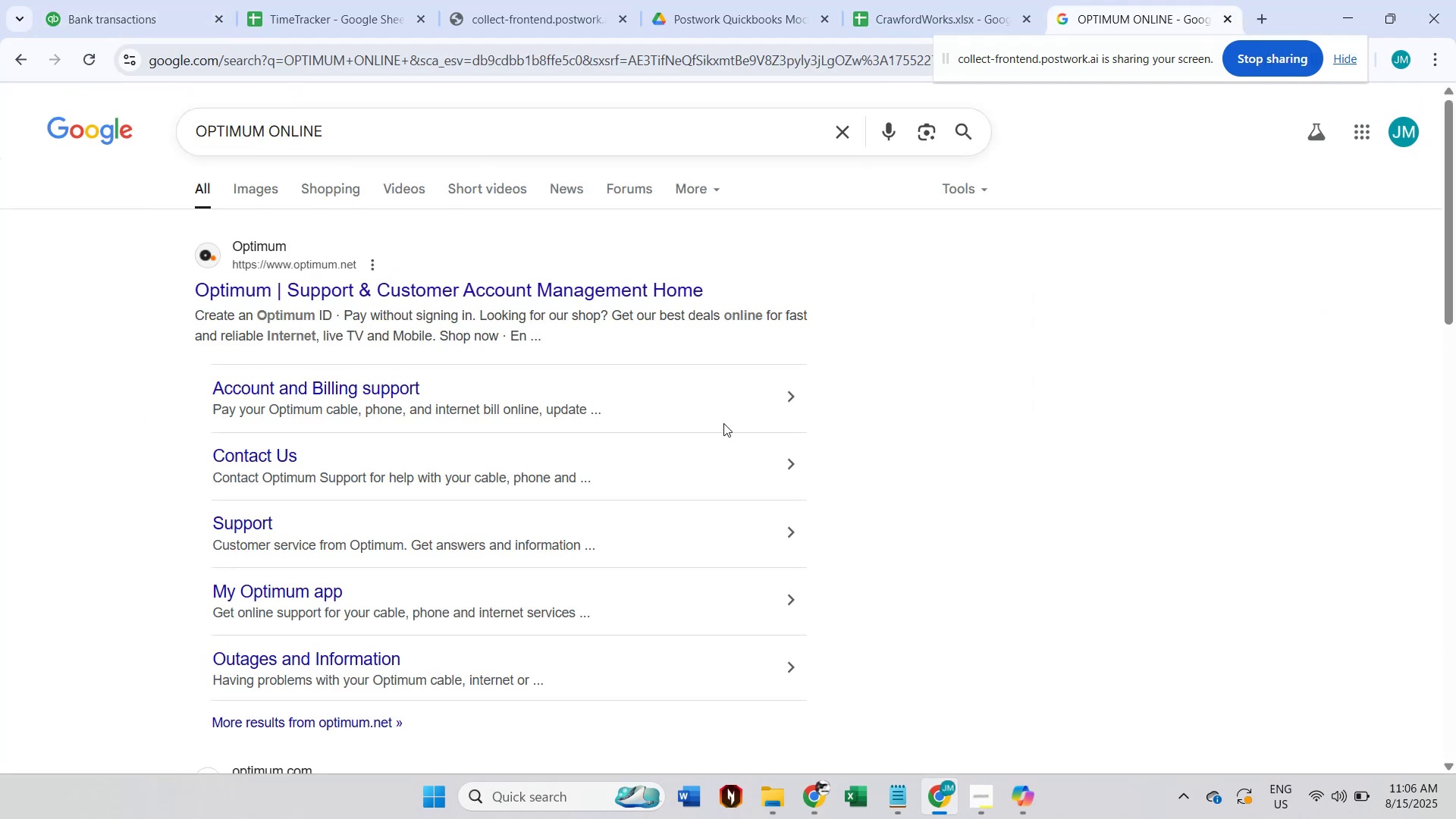 
wait(11.08)
 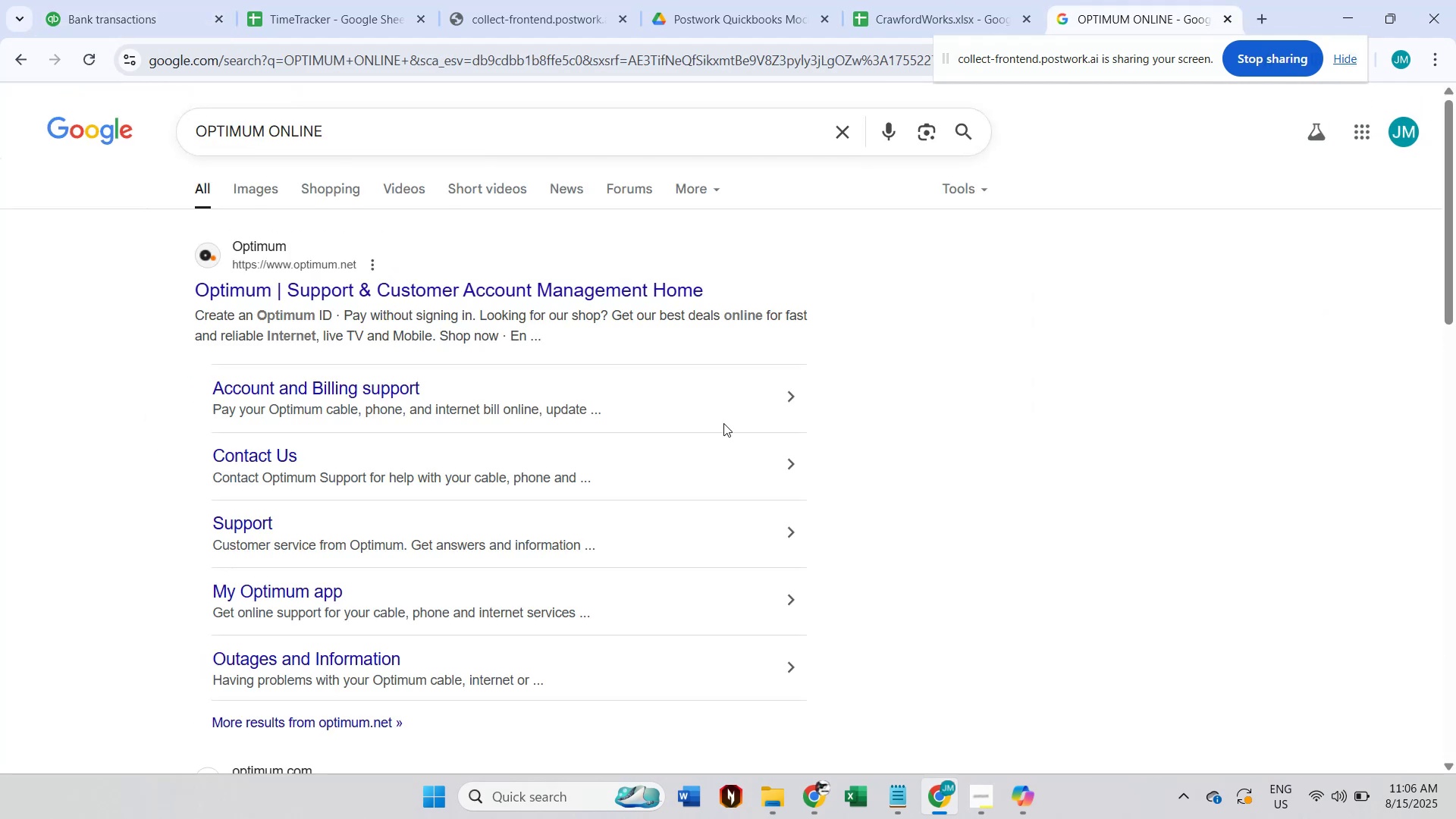 
left_click([146, 0])
 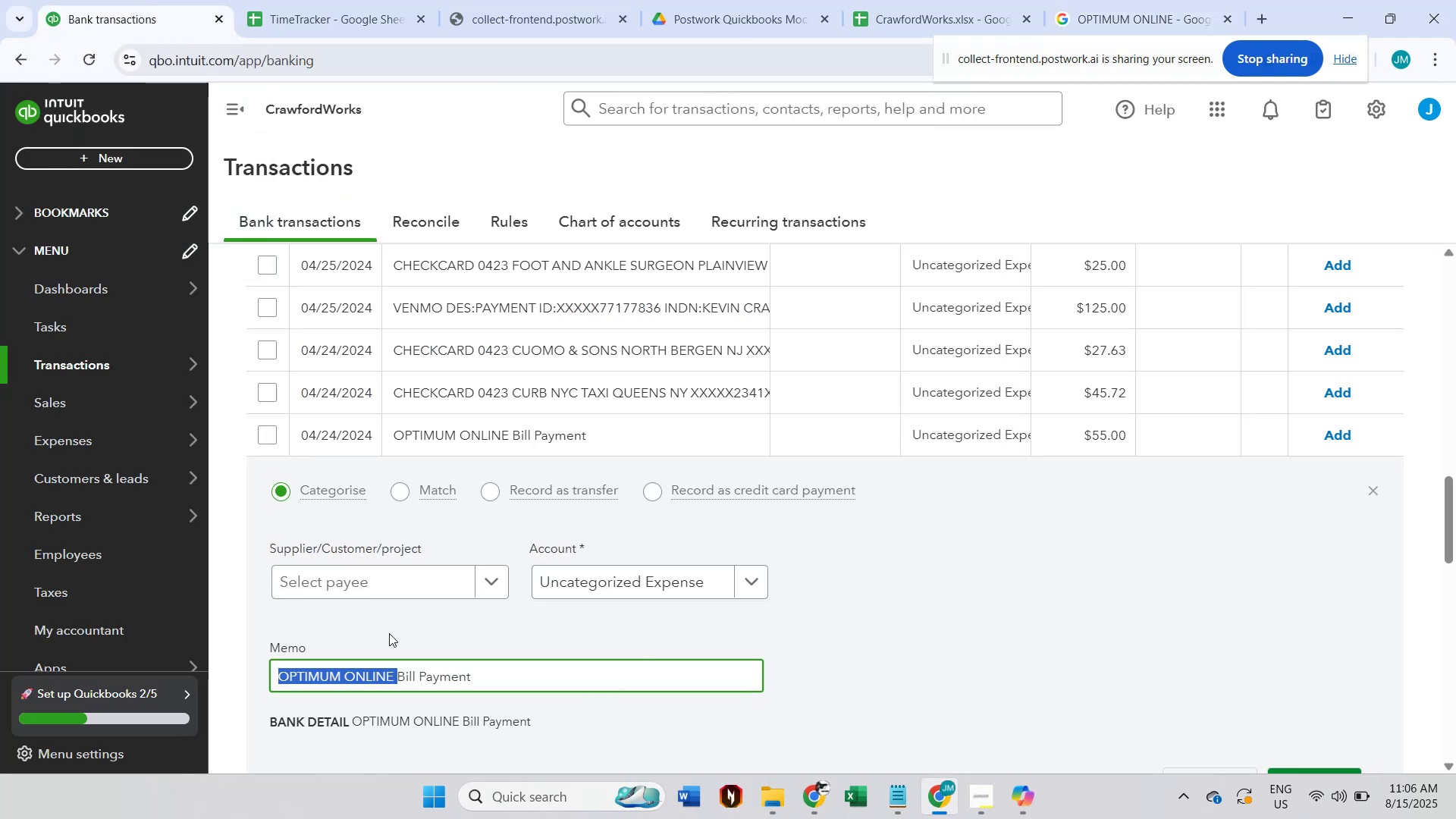 
left_click([349, 579])
 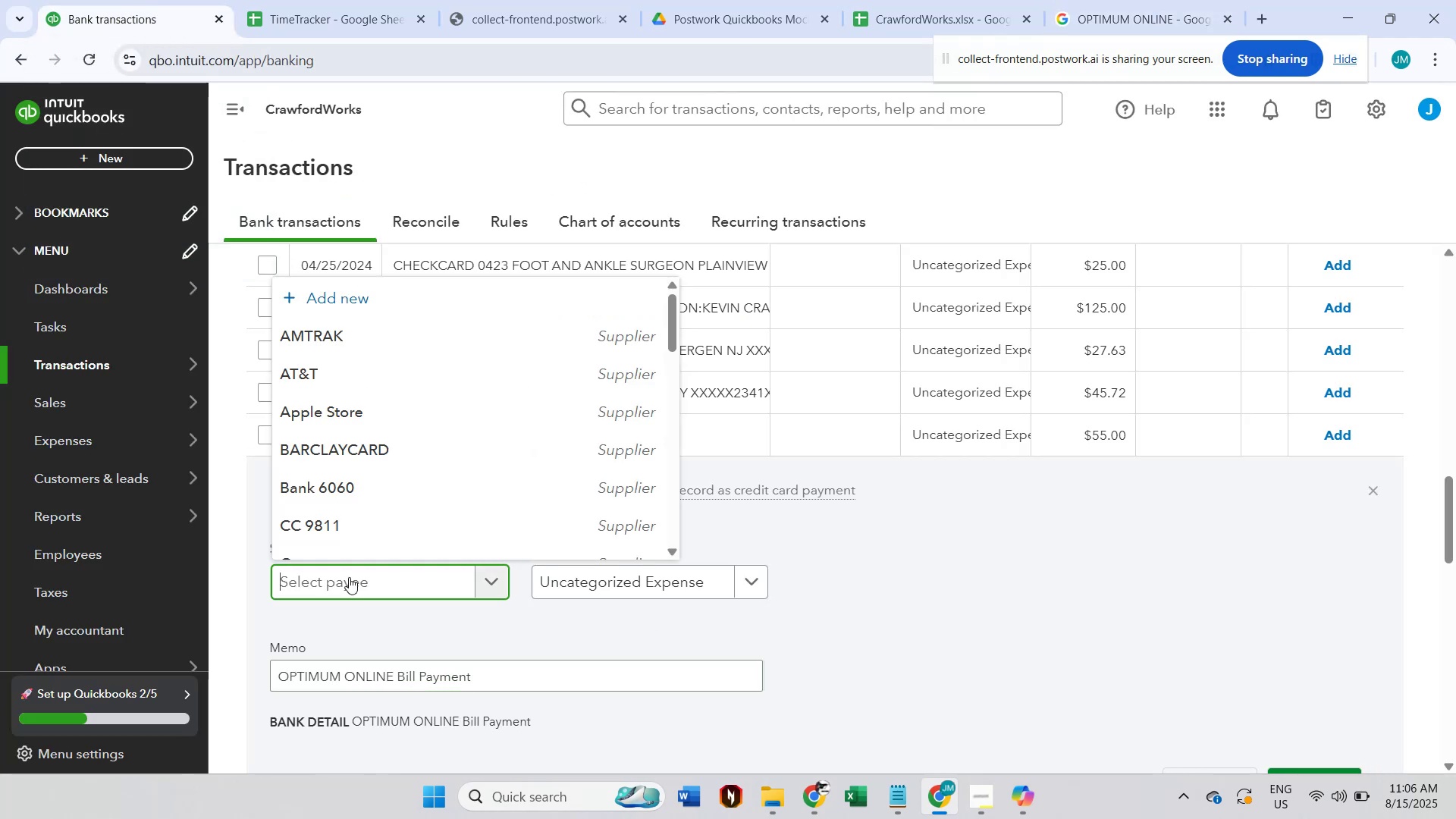 
key(Control+ControlLeft)
 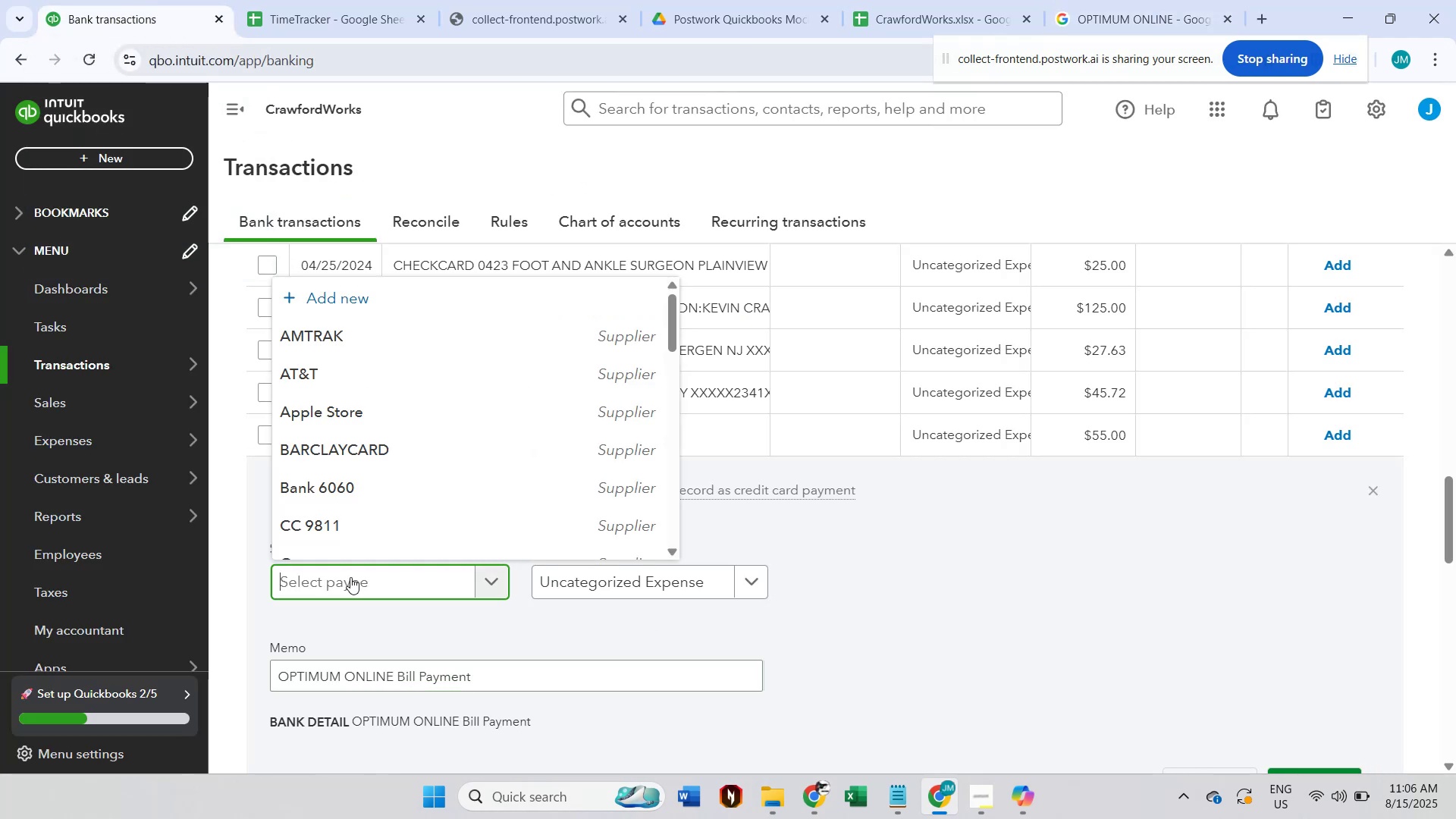 
key(Control+V)
 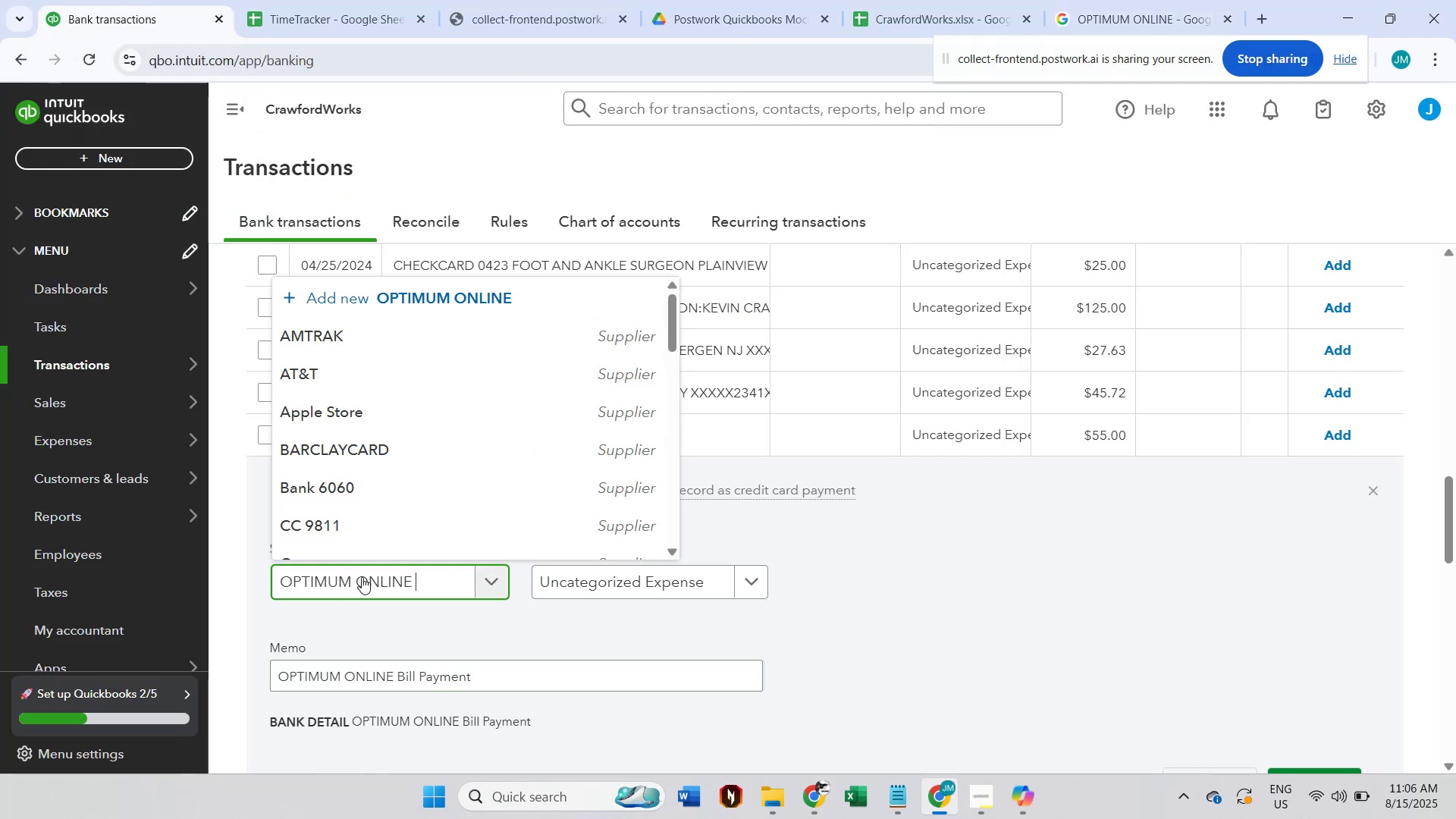 
key(Control+Shift+ArrowLeft)
 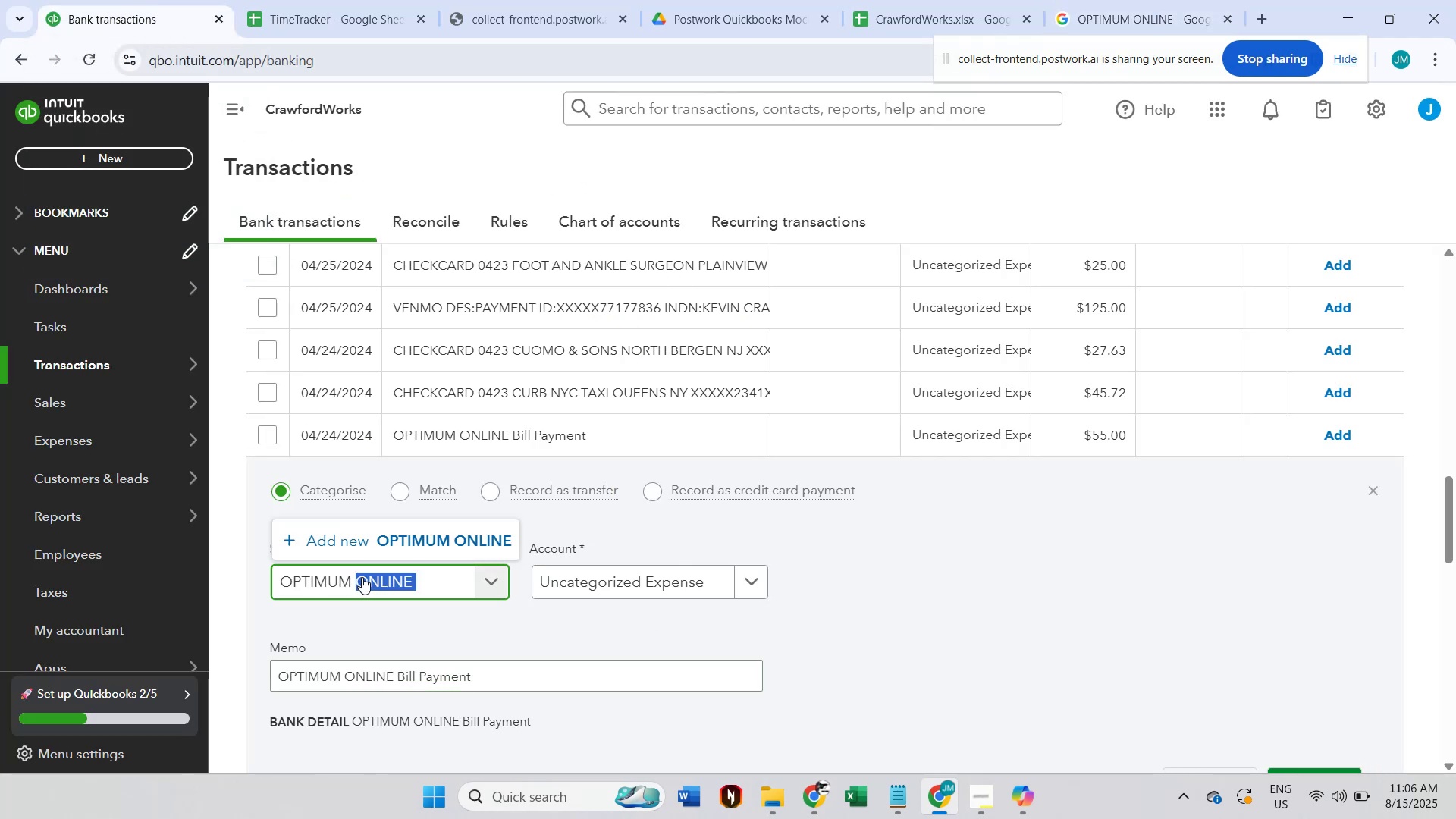 
key(Backspace)
 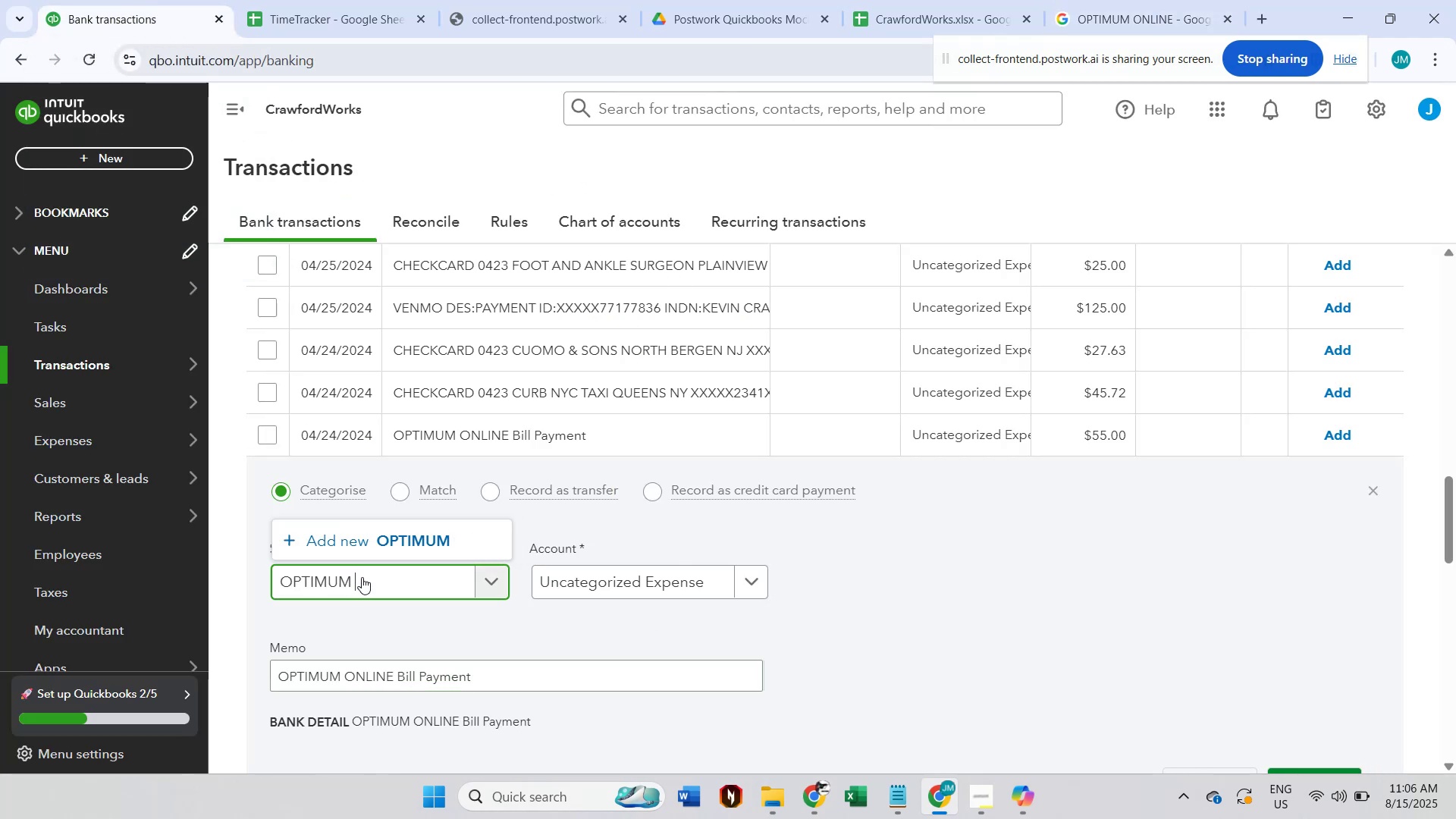 
key(Backspace)
 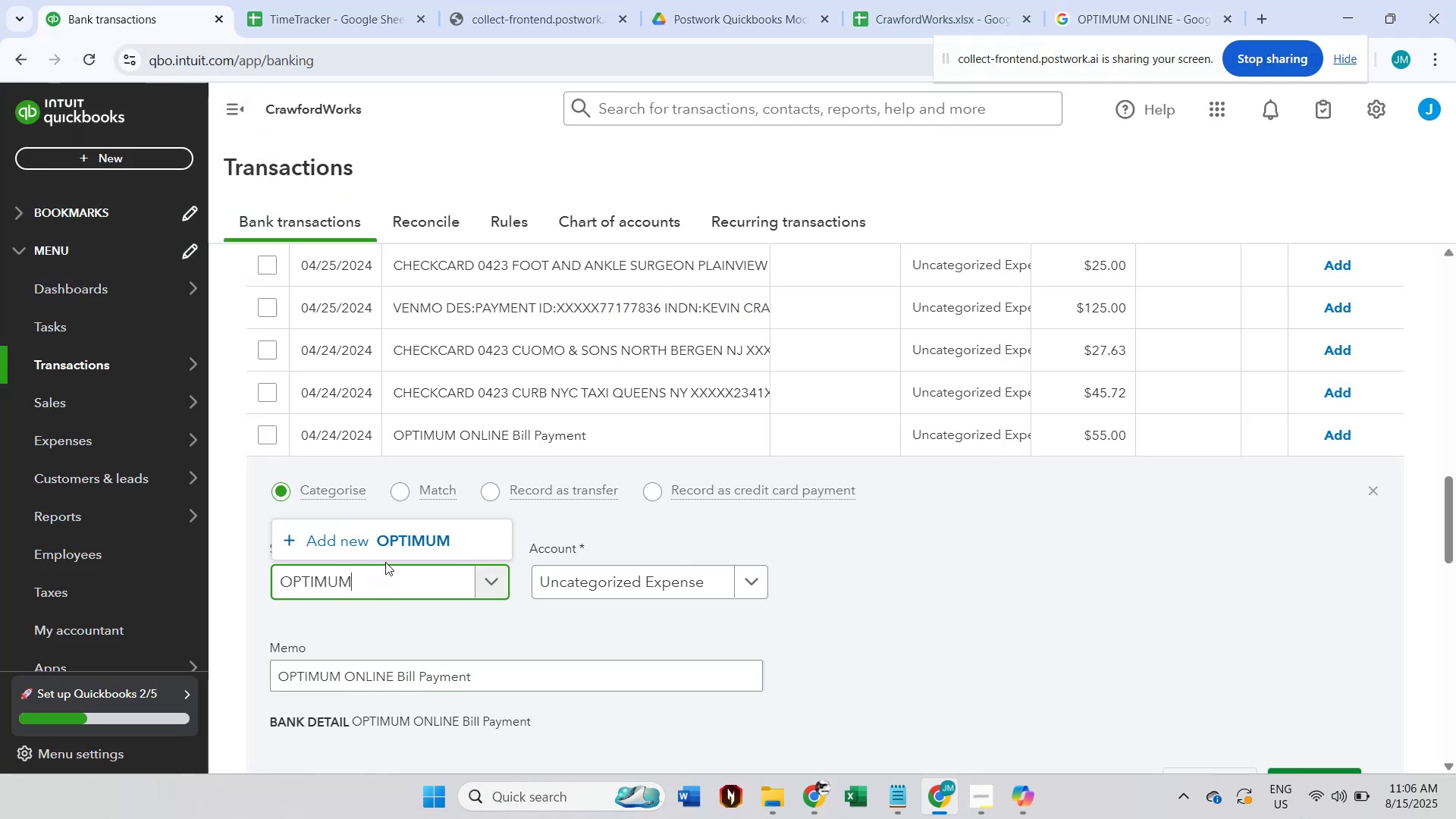 
left_click([394, 546])
 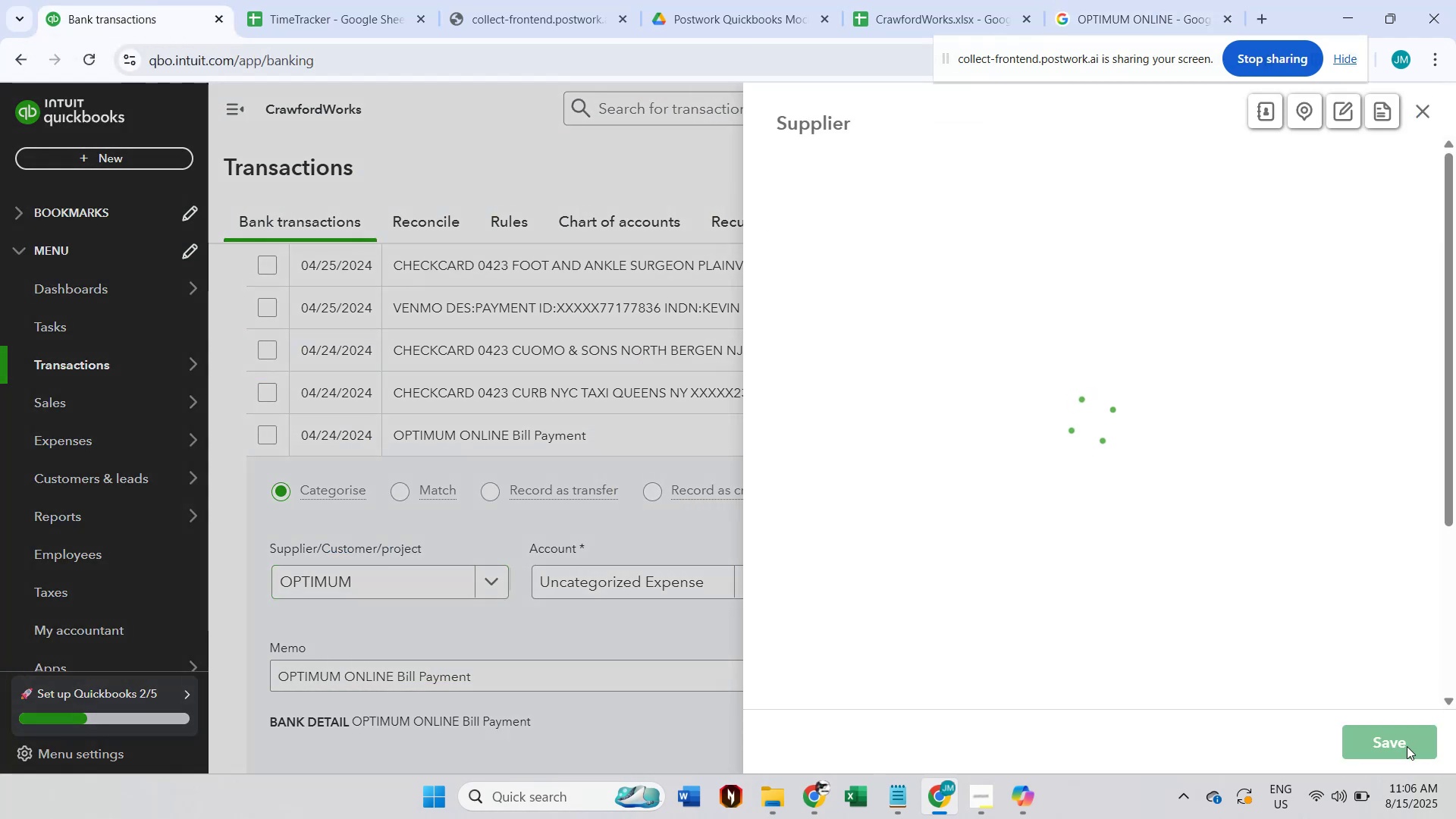 
left_click([1405, 747])
 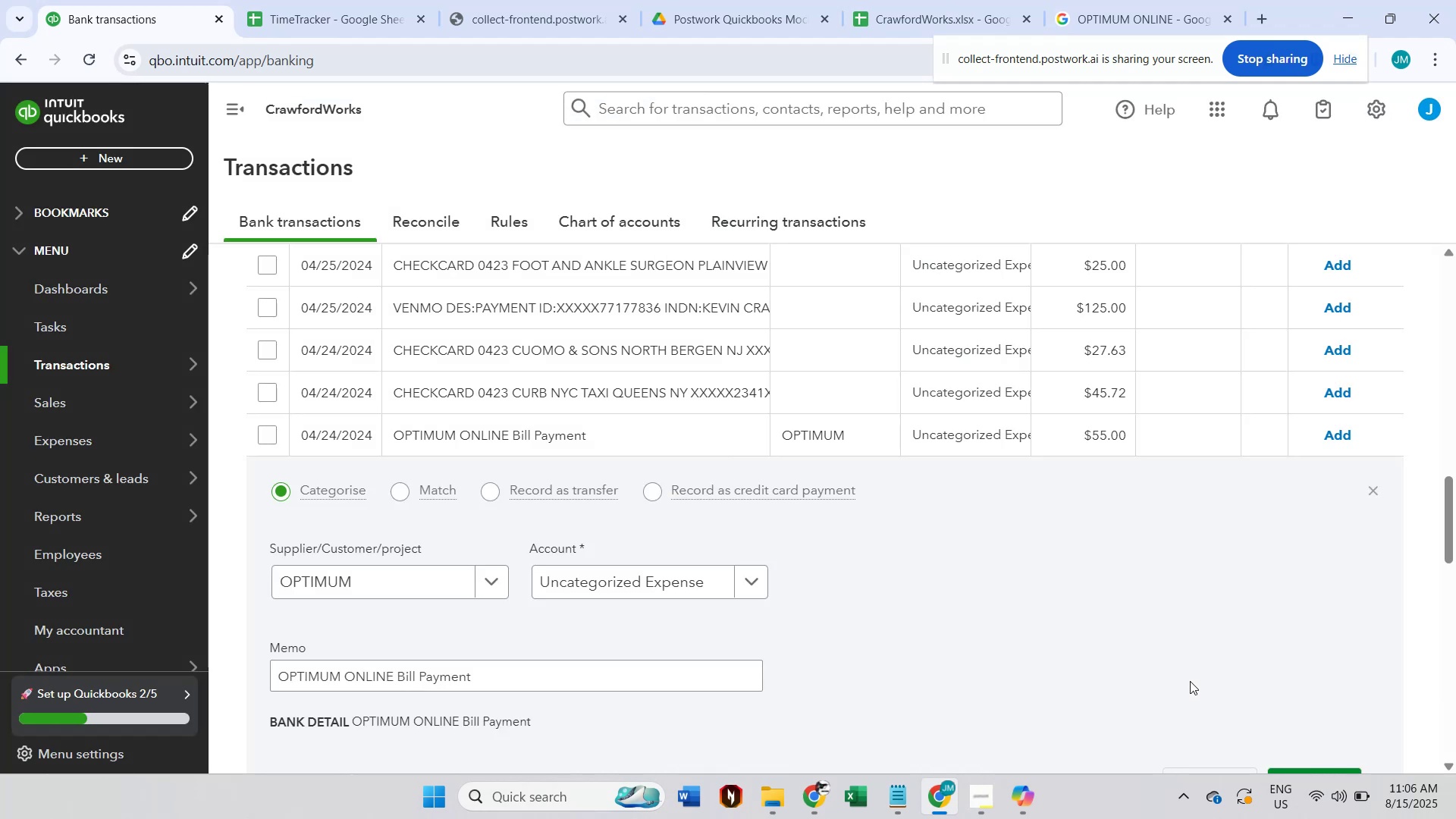 
scroll: coordinate [1187, 666], scroll_direction: down, amount: 1.0
 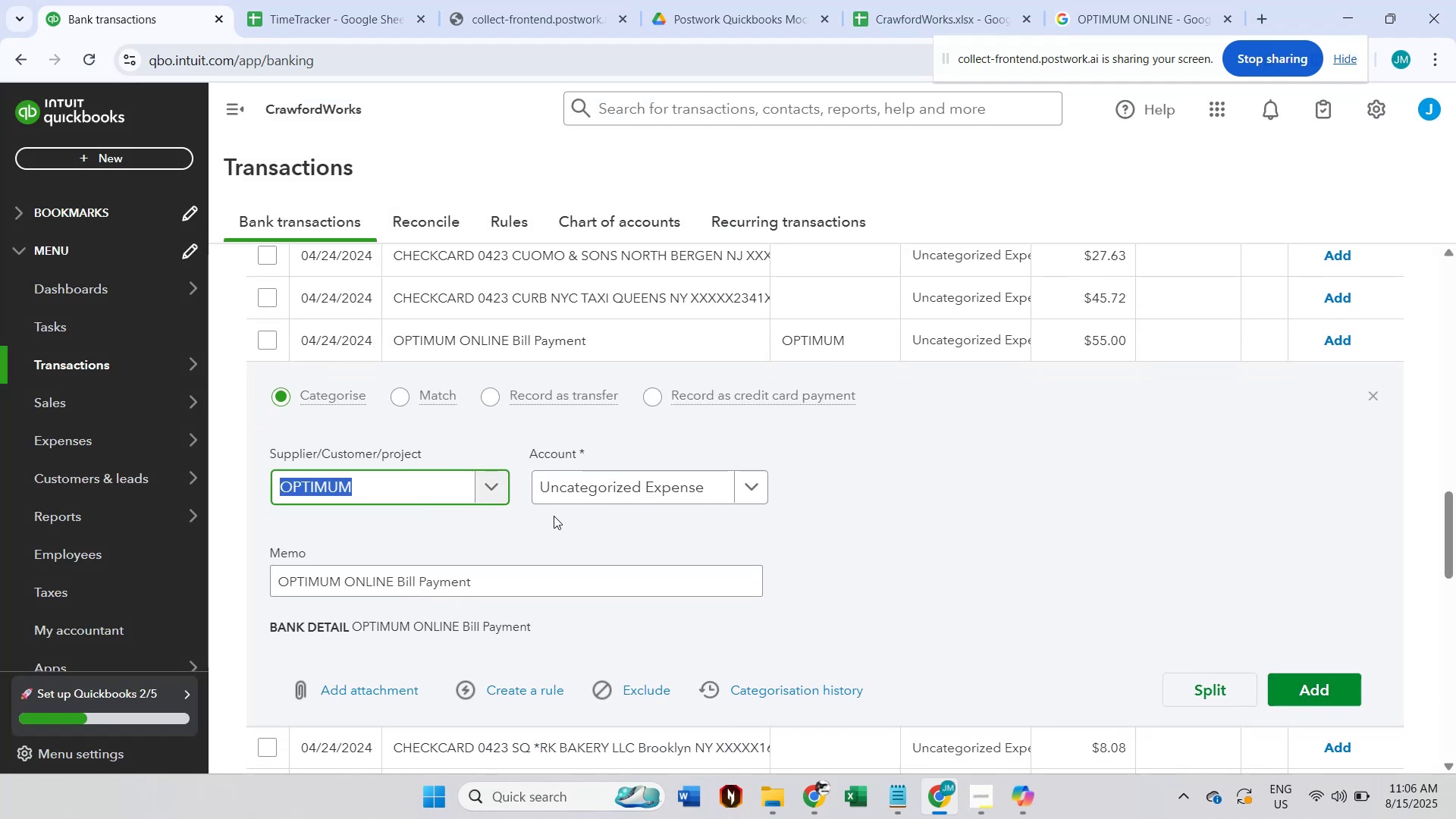 
left_click([592, 487])
 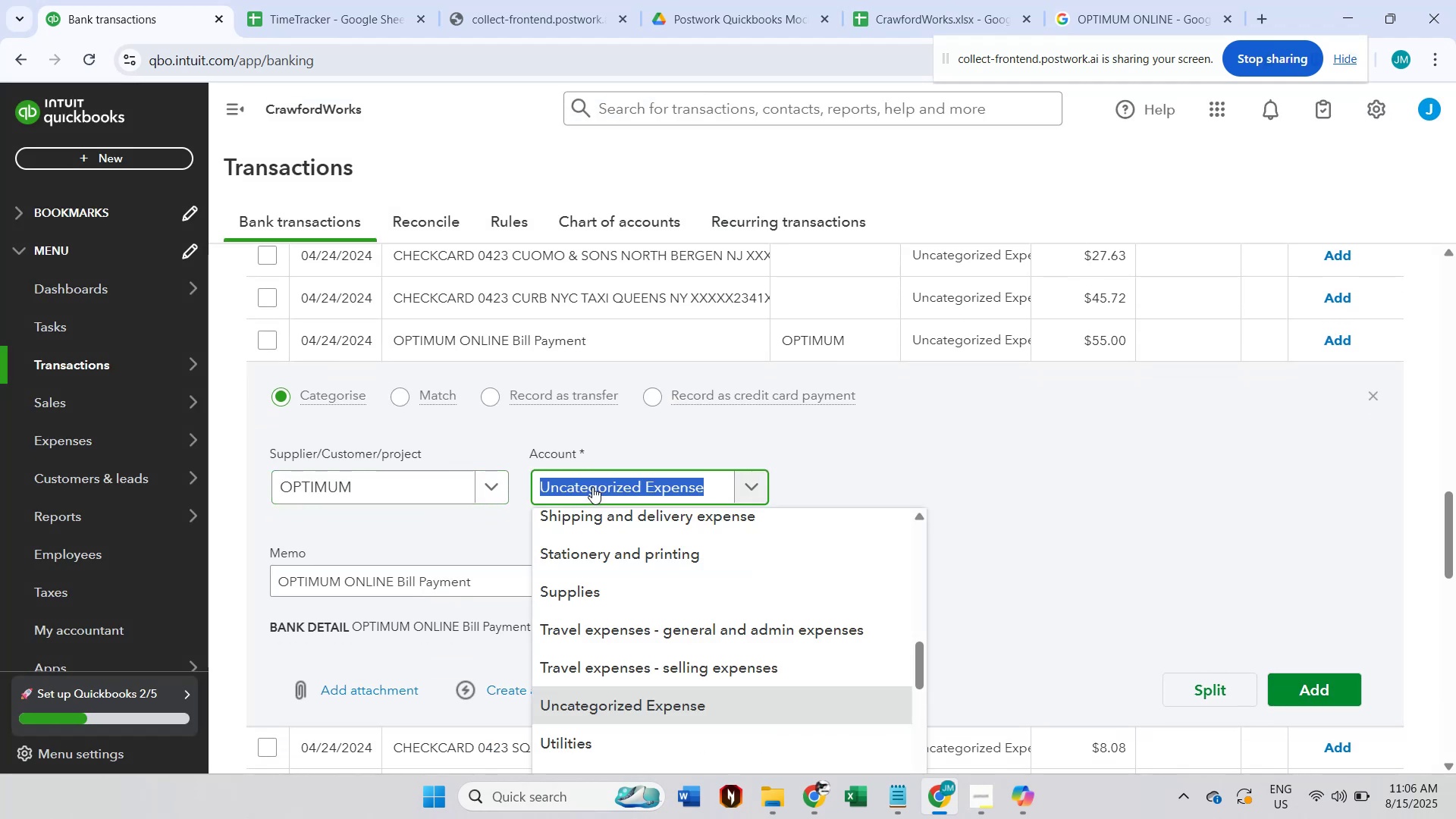 
type(dues)
 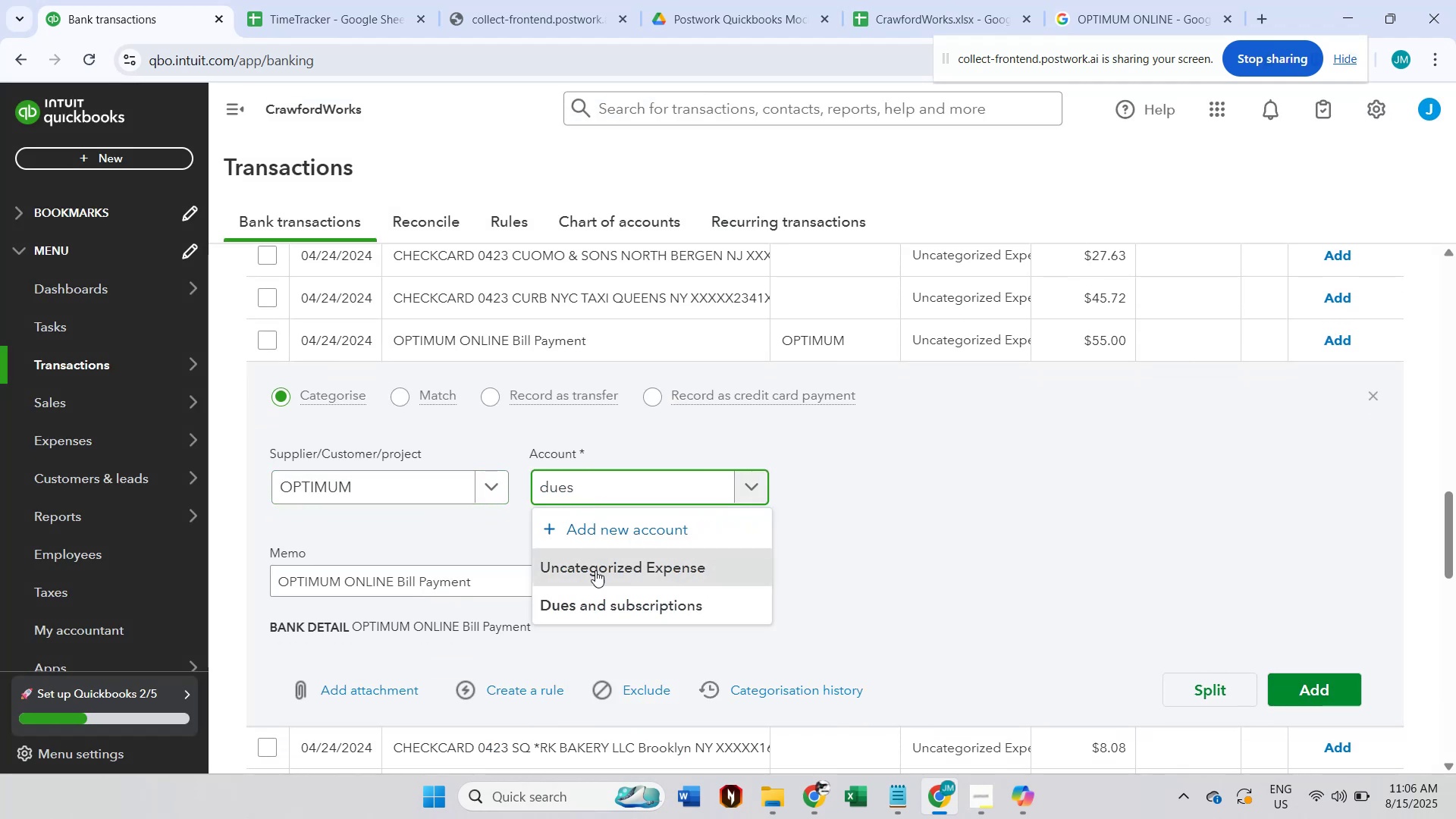 
left_click([601, 606])
 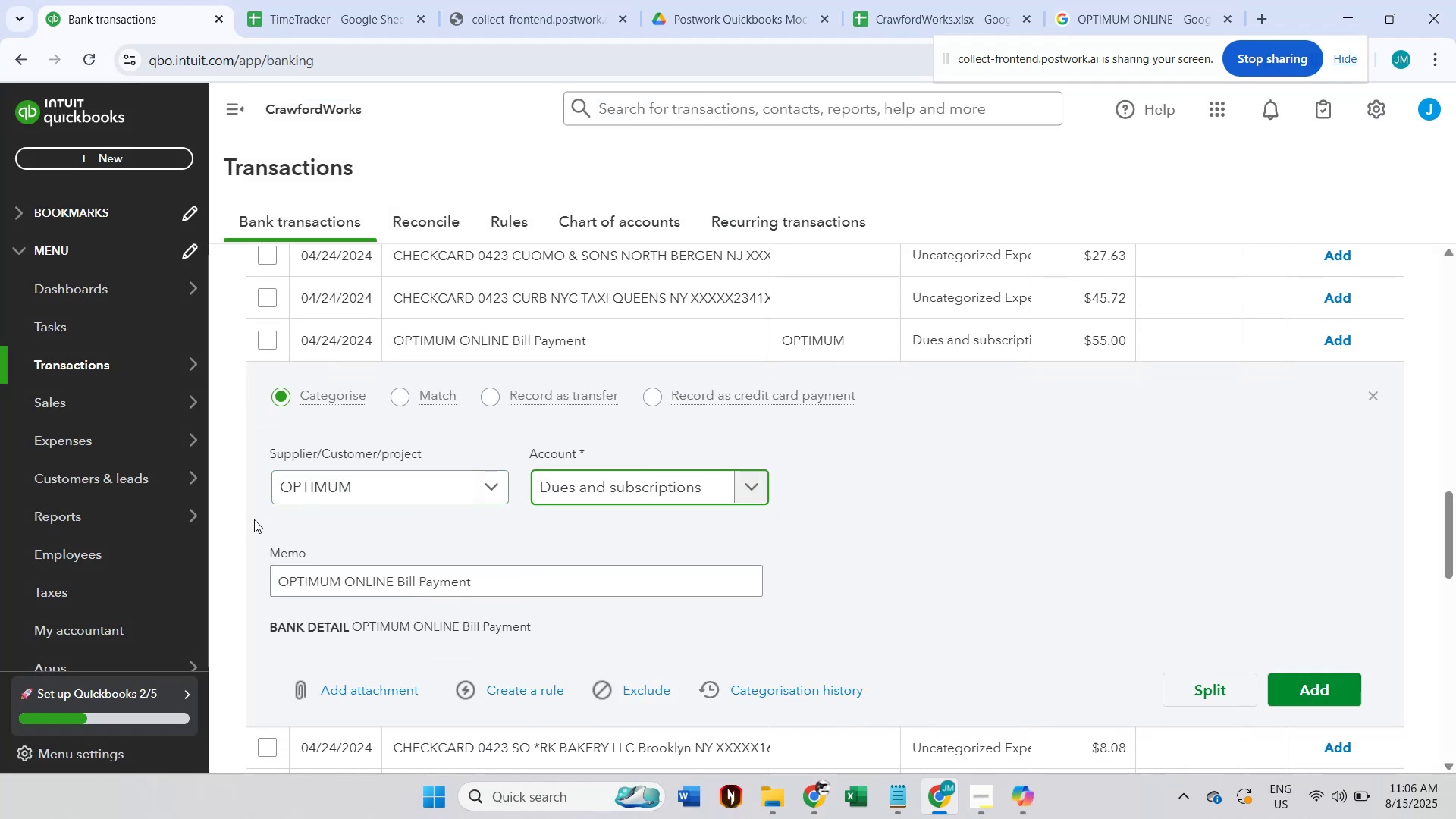 
double_click([354, 493])
 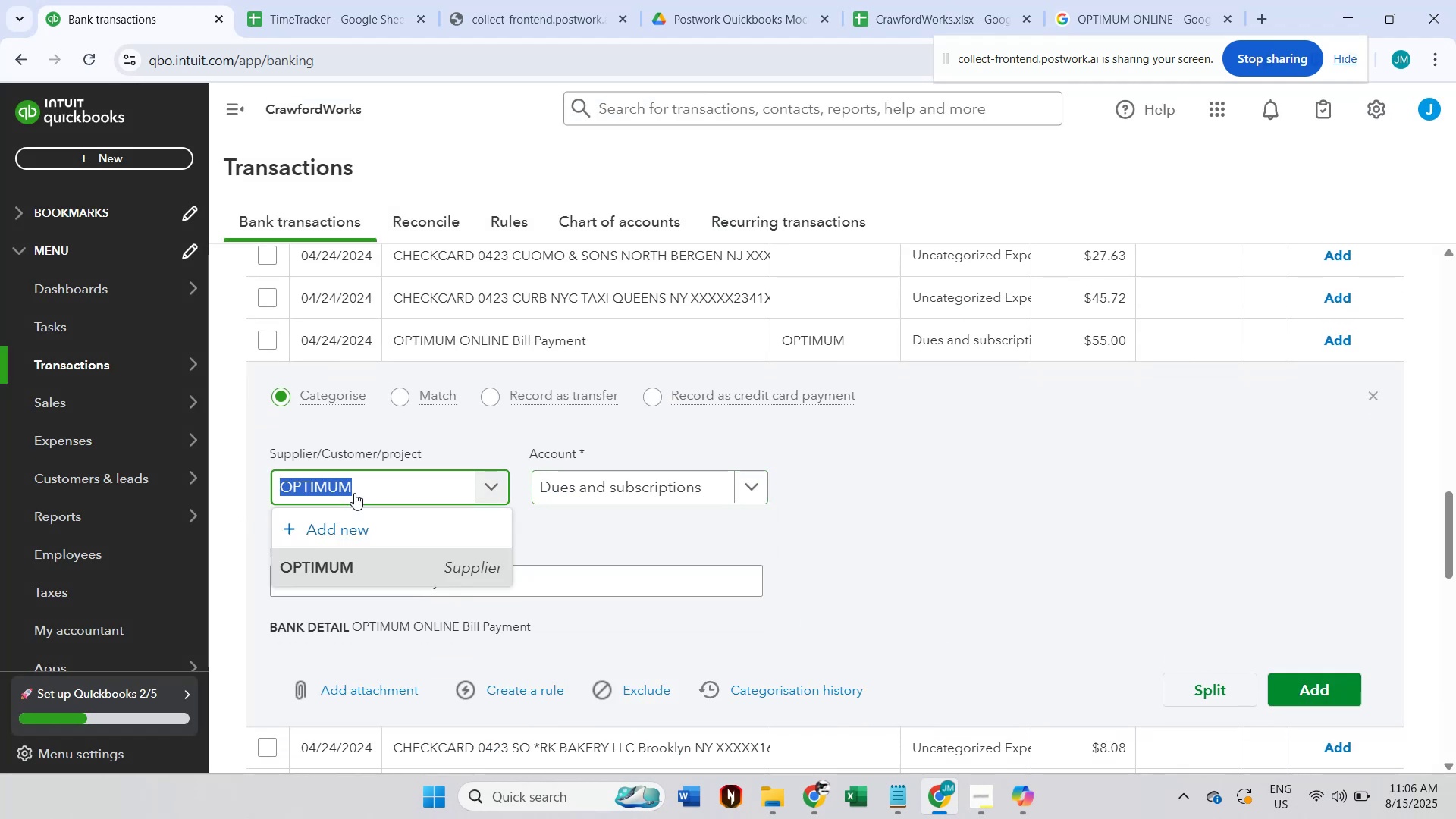 
key(Control+C)
 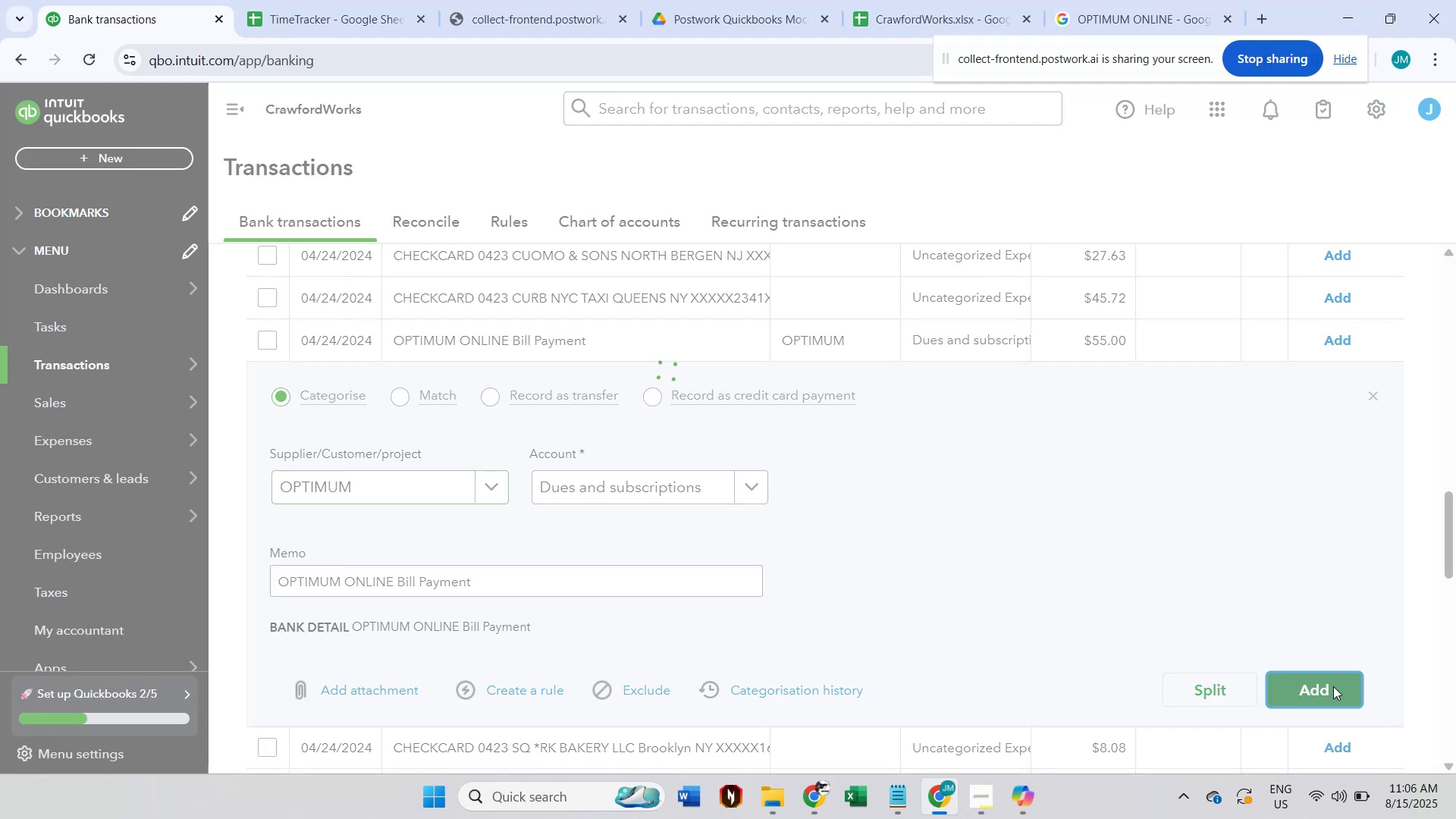 
scroll: coordinate [767, 318], scroll_direction: up, amount: 15.0
 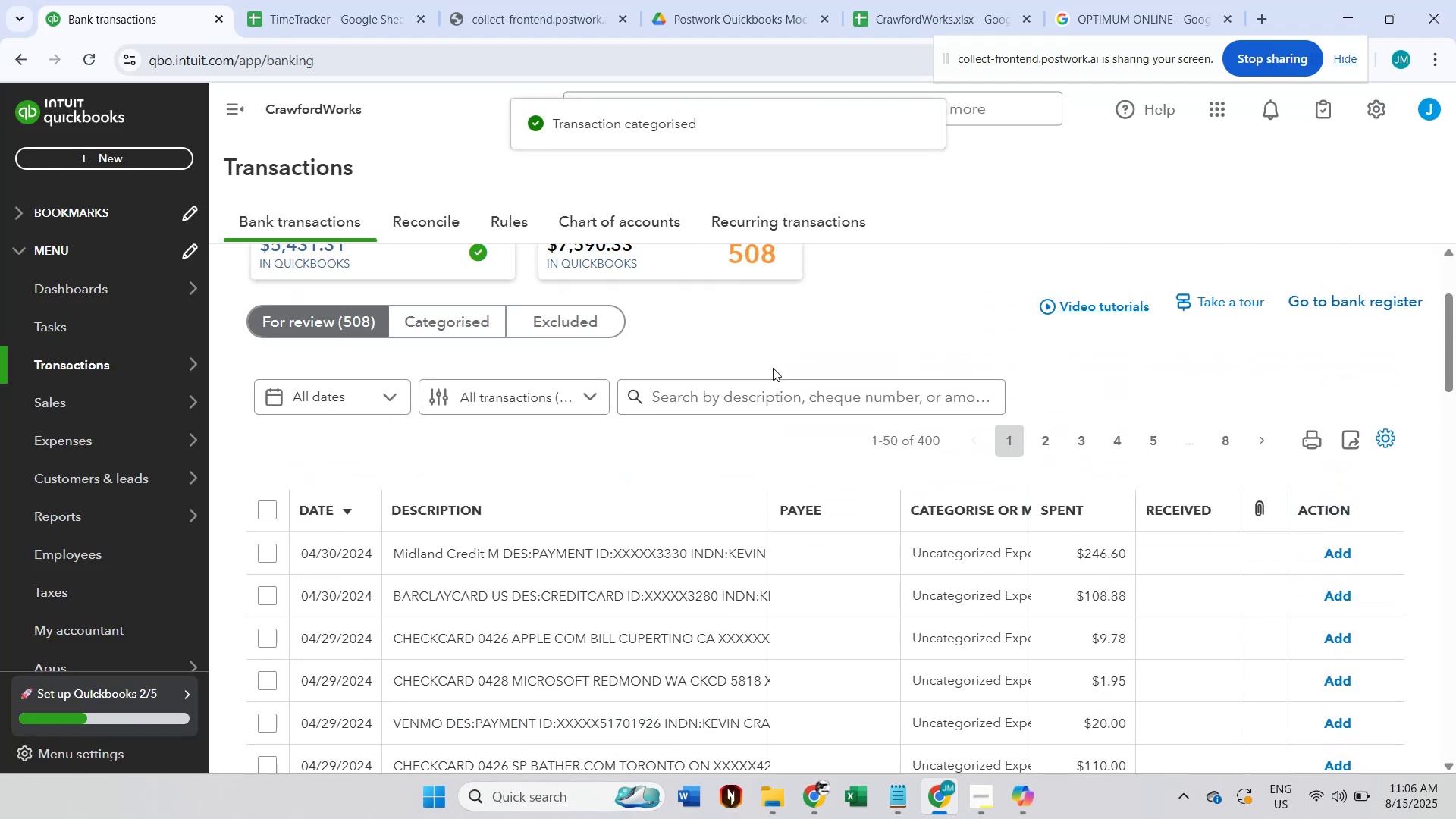 
left_click([760, 386])
 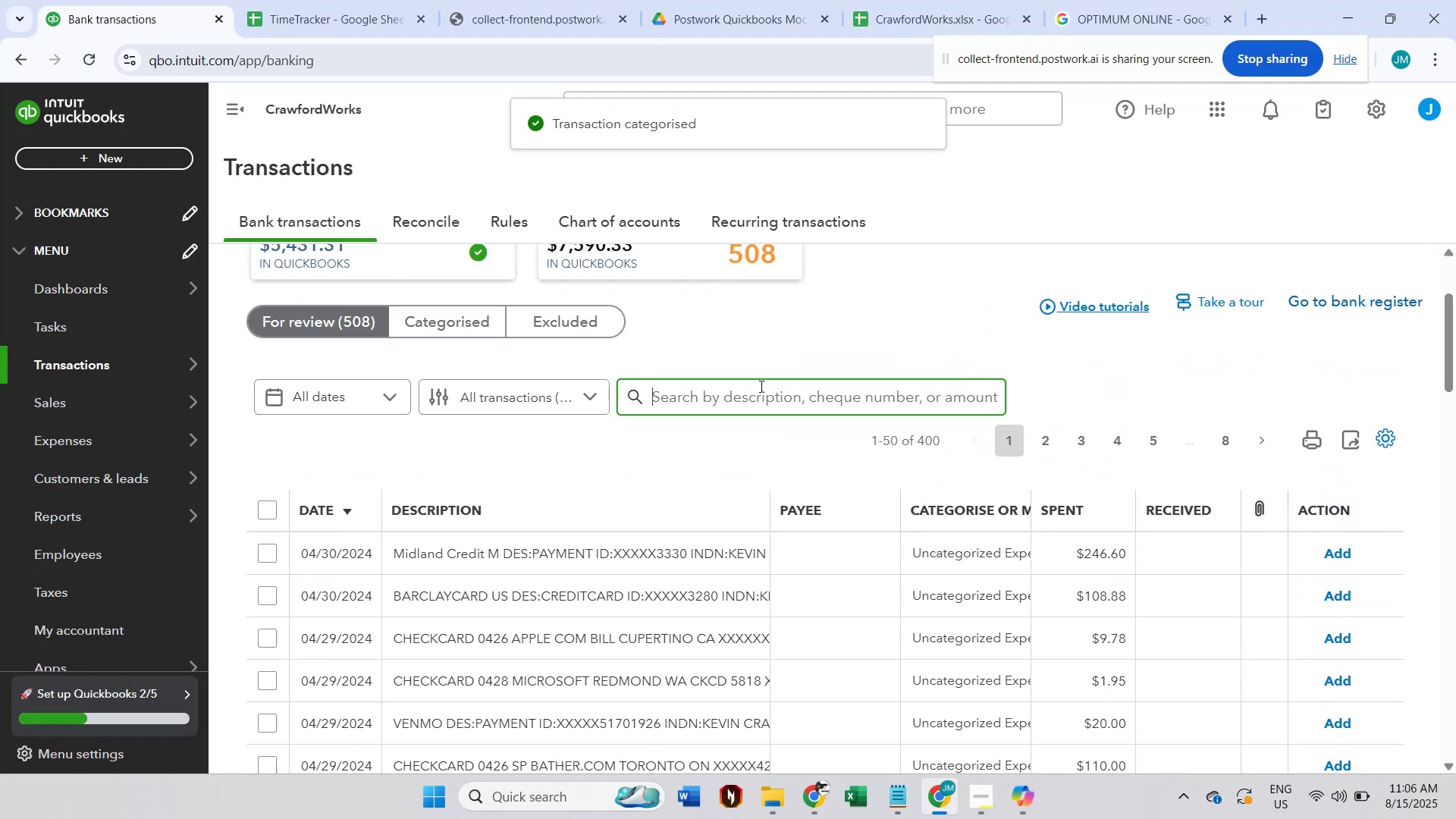 
key(Control+ControlLeft)
 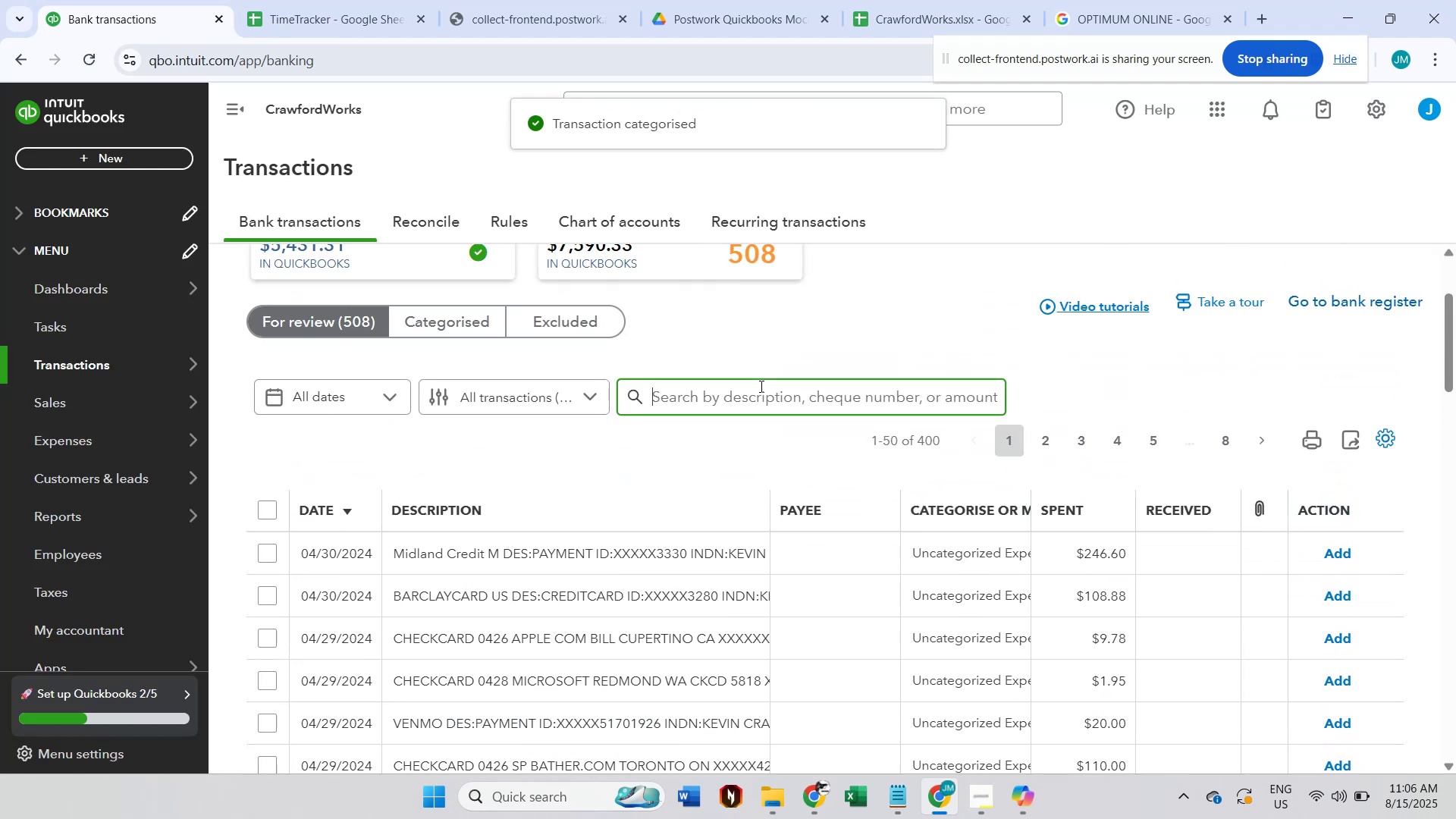 
key(Control+V)
 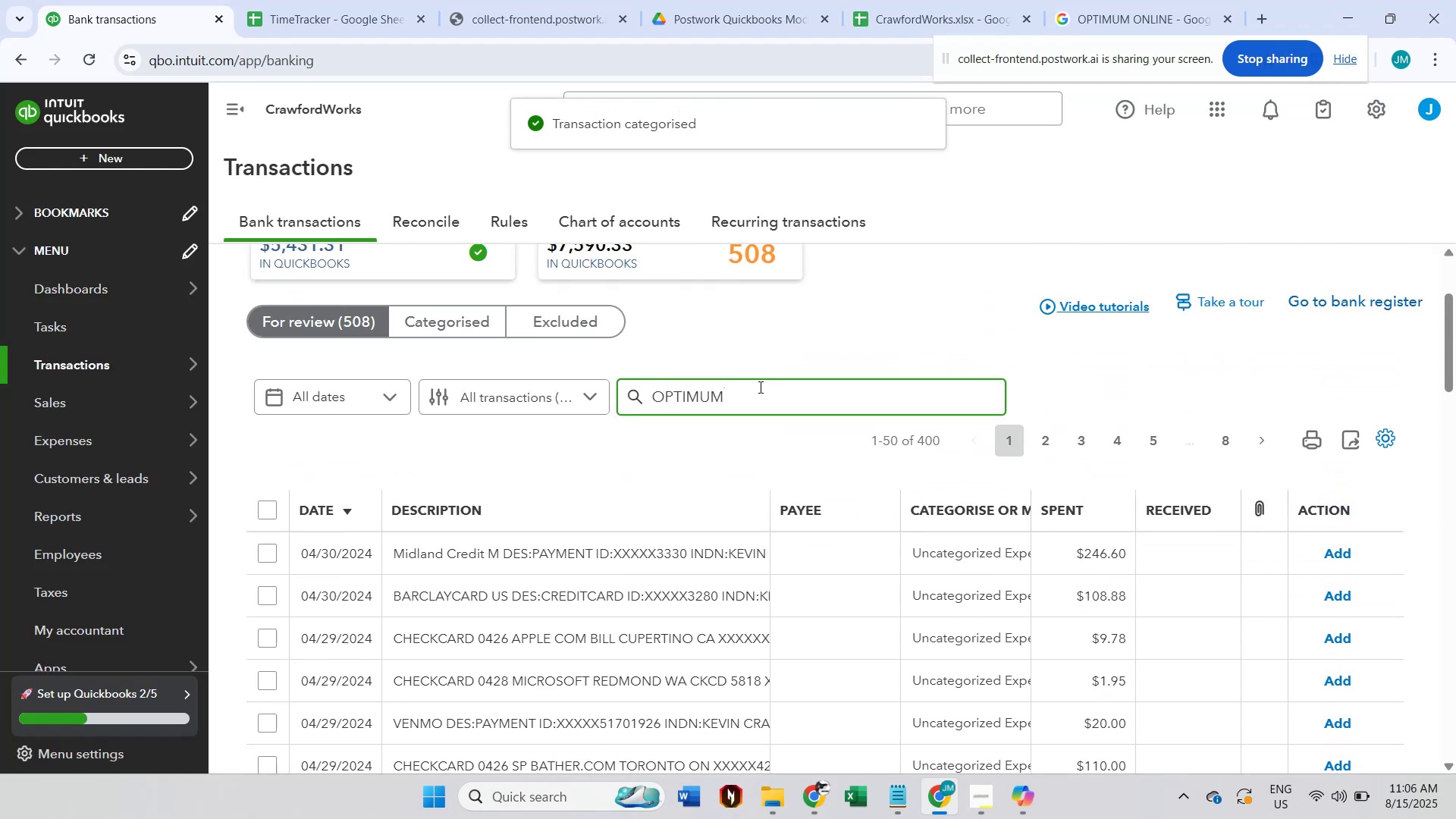 
key(Enter)
 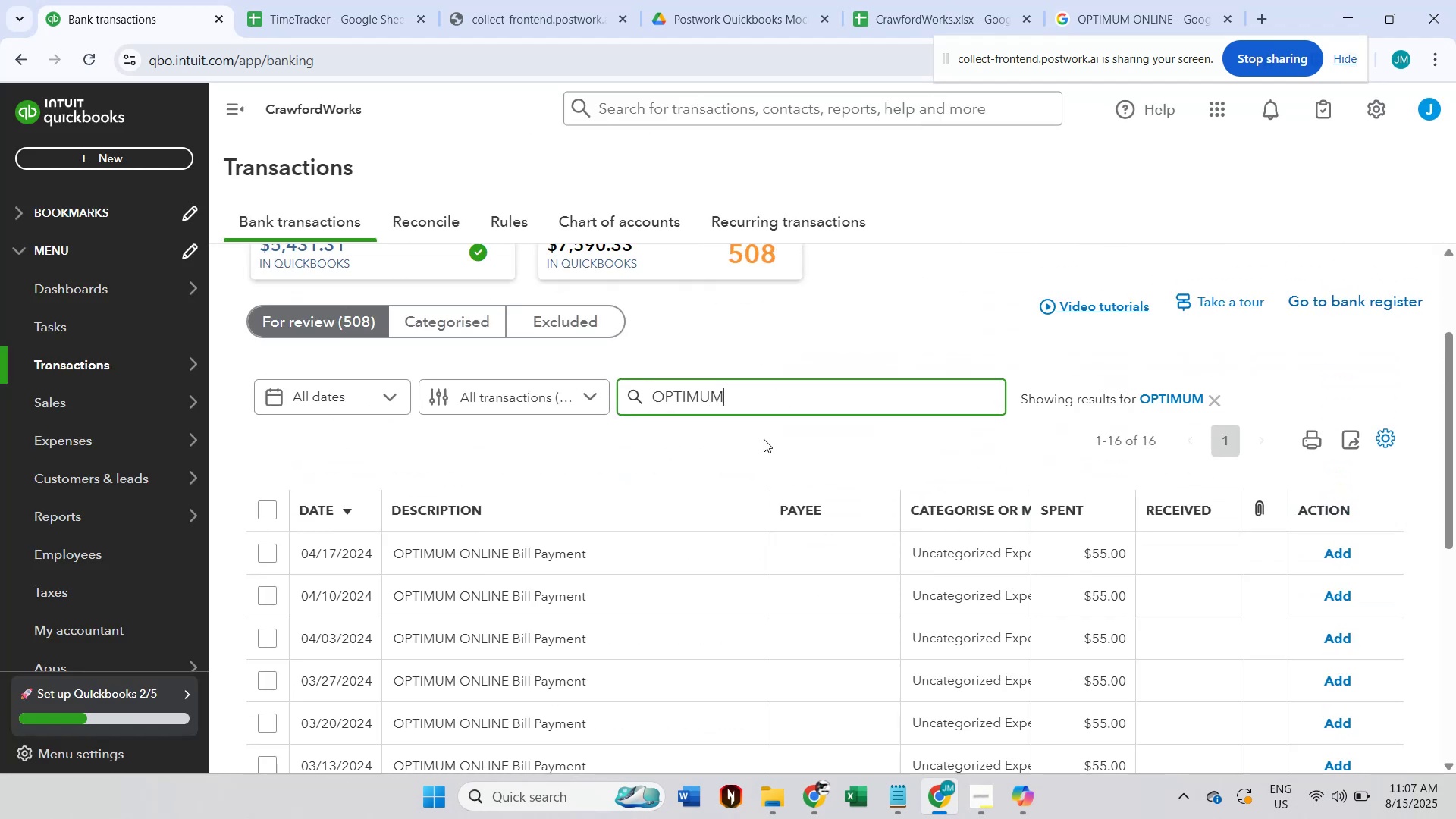 
scroll: coordinate [774, 439], scroll_direction: down, amount: 2.0
 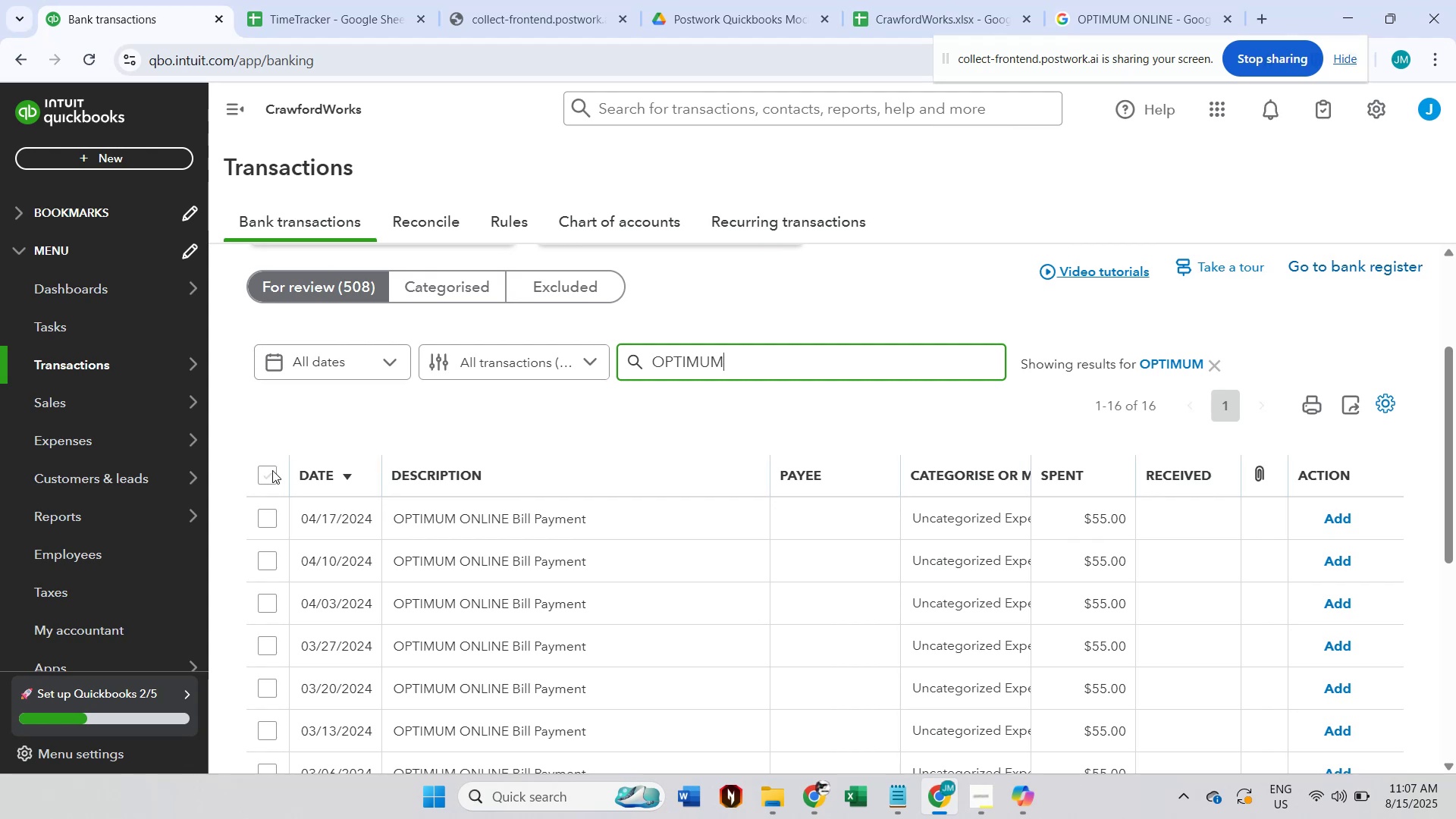 
left_click([265, 472])
 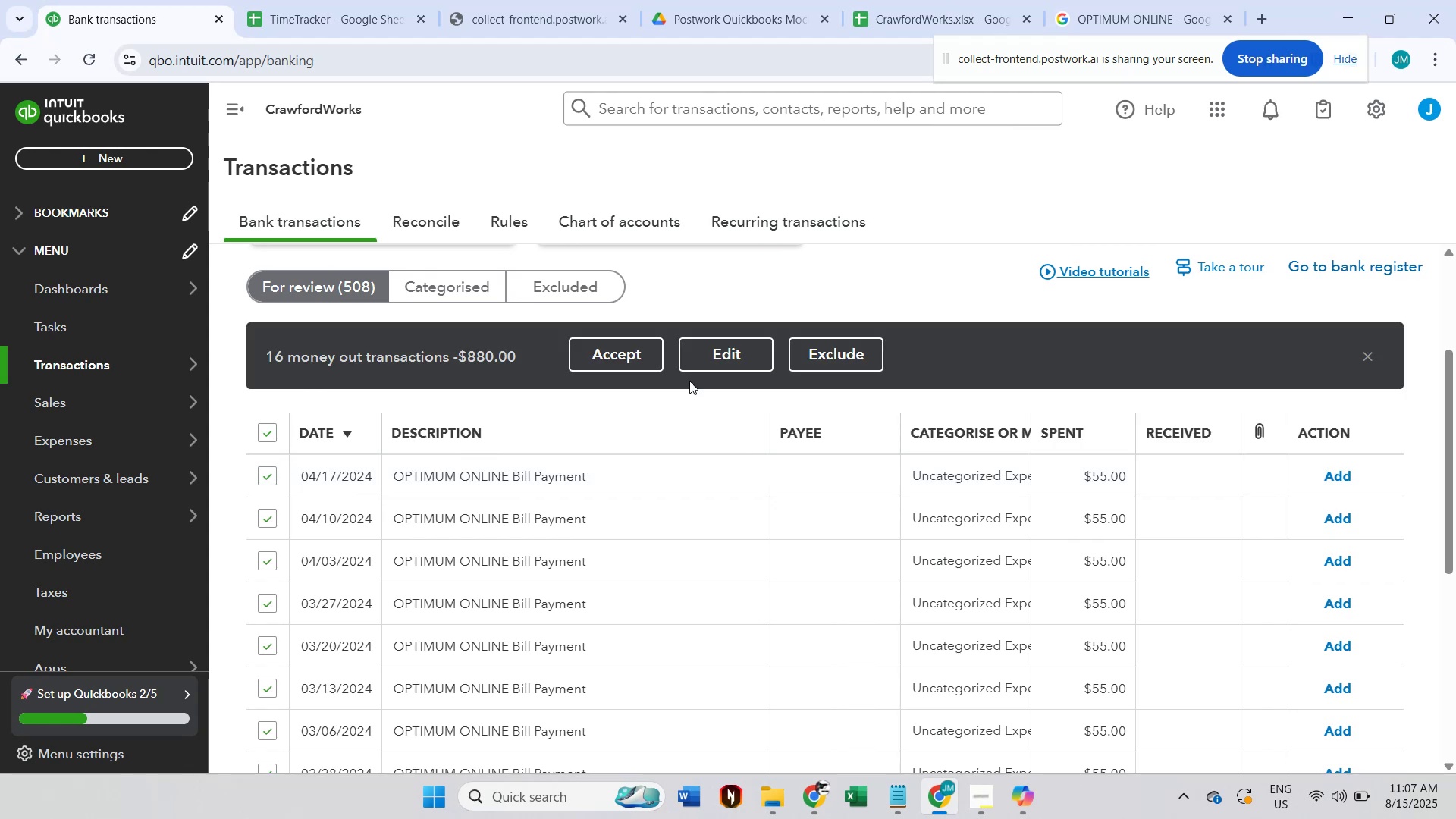 
left_click([714, 368])
 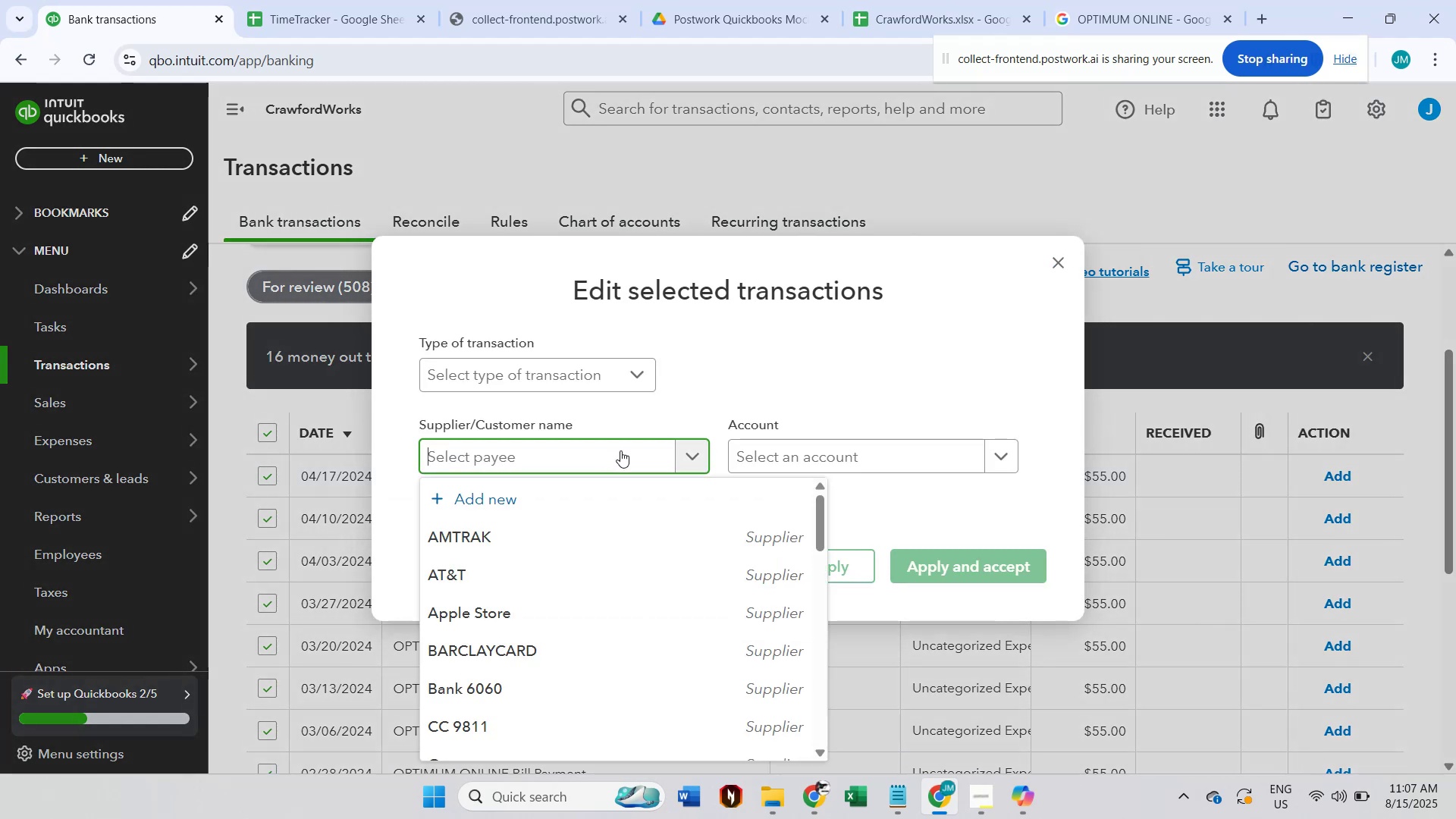 
key(Control+ControlLeft)
 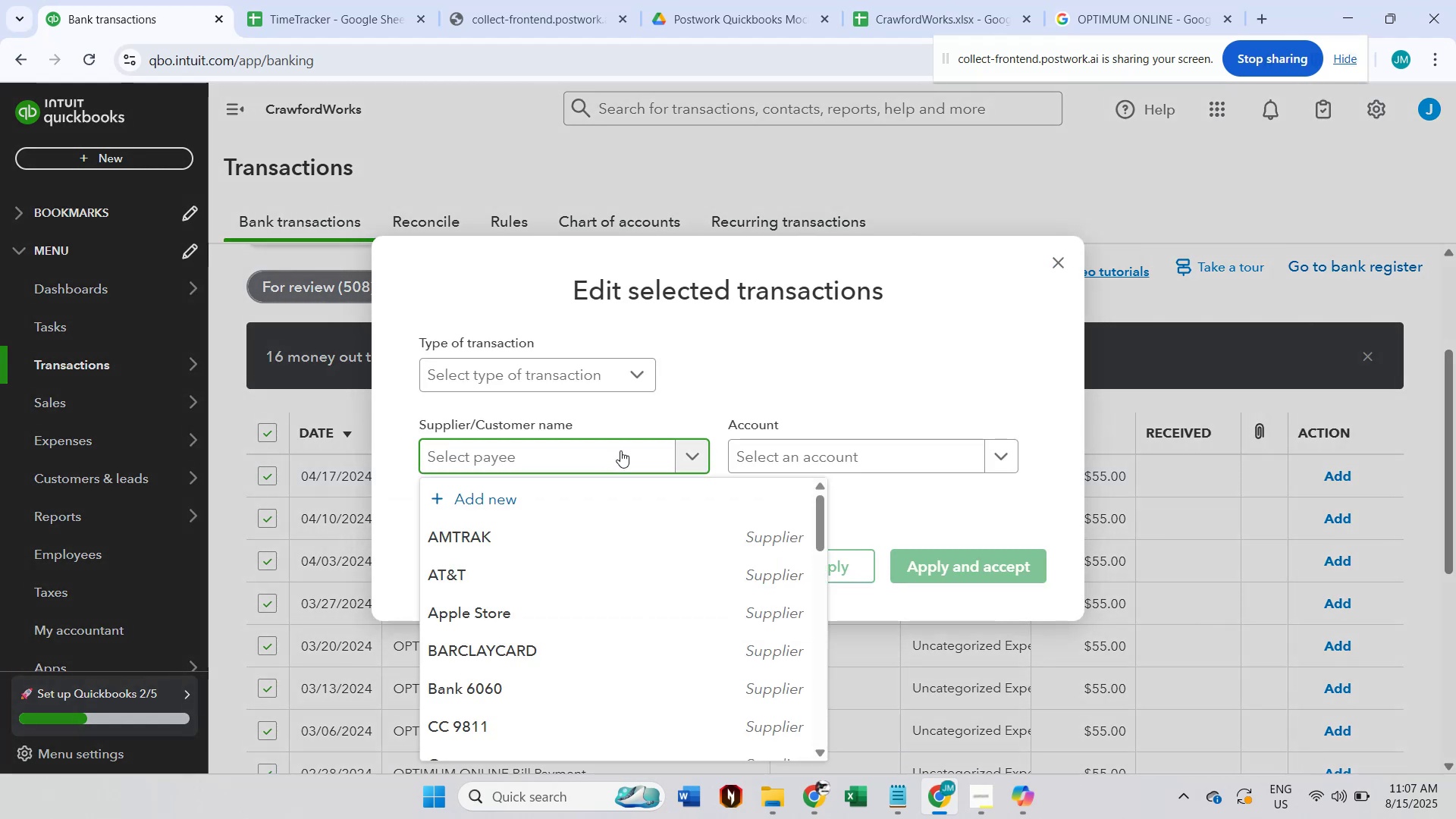 
key(Control+V)
 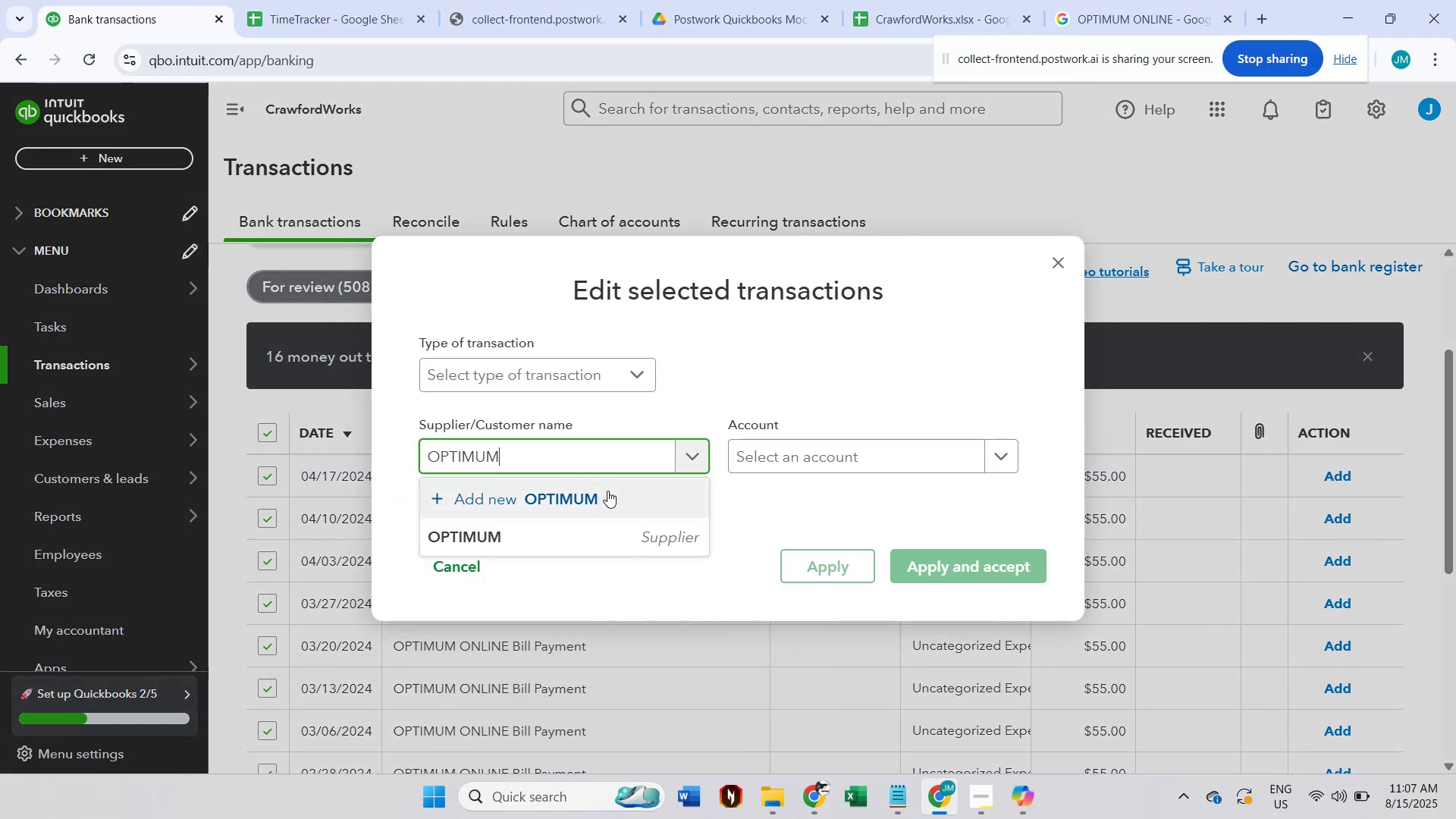 
left_click([601, 537])
 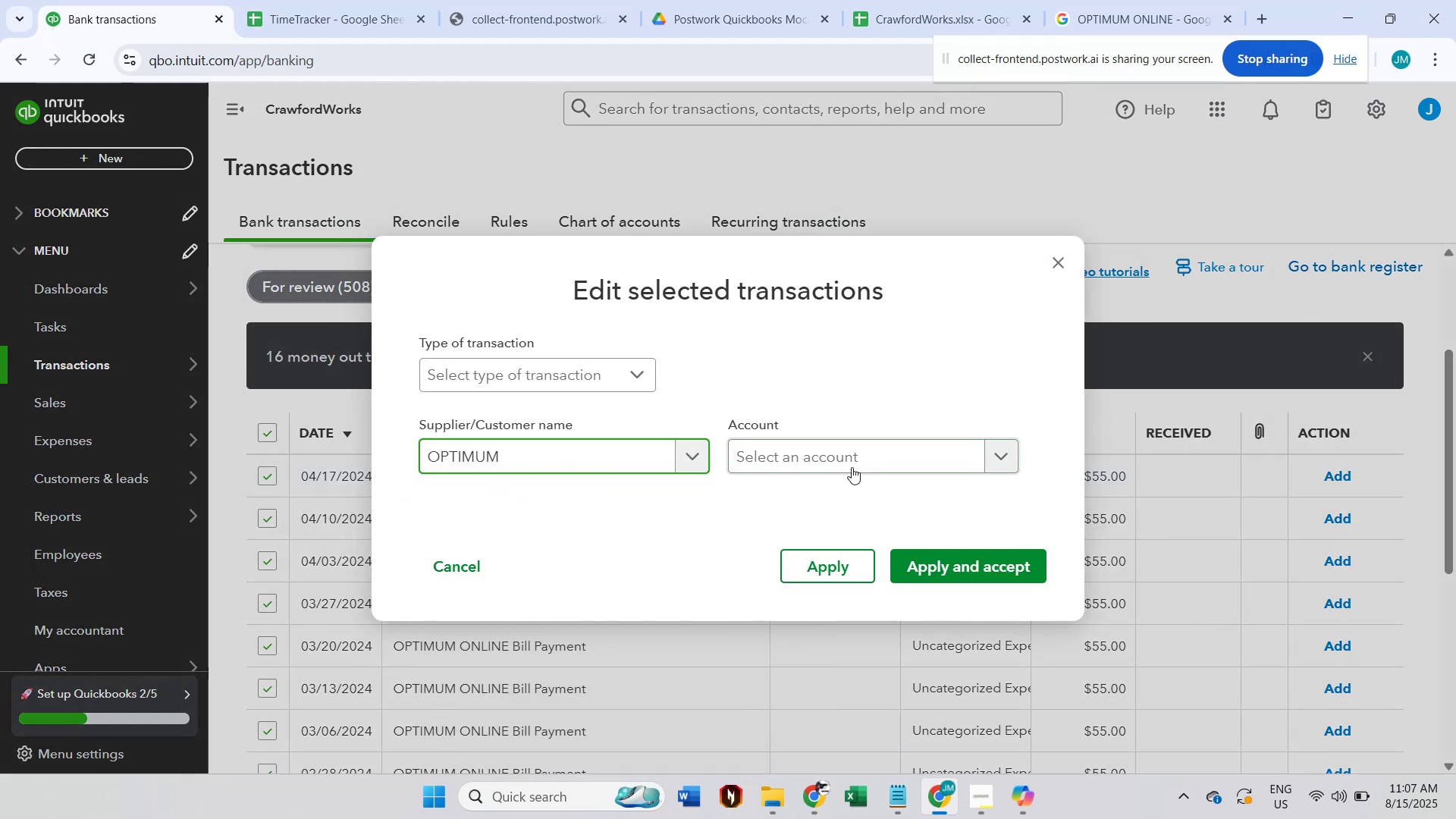 
left_click([862, 463])
 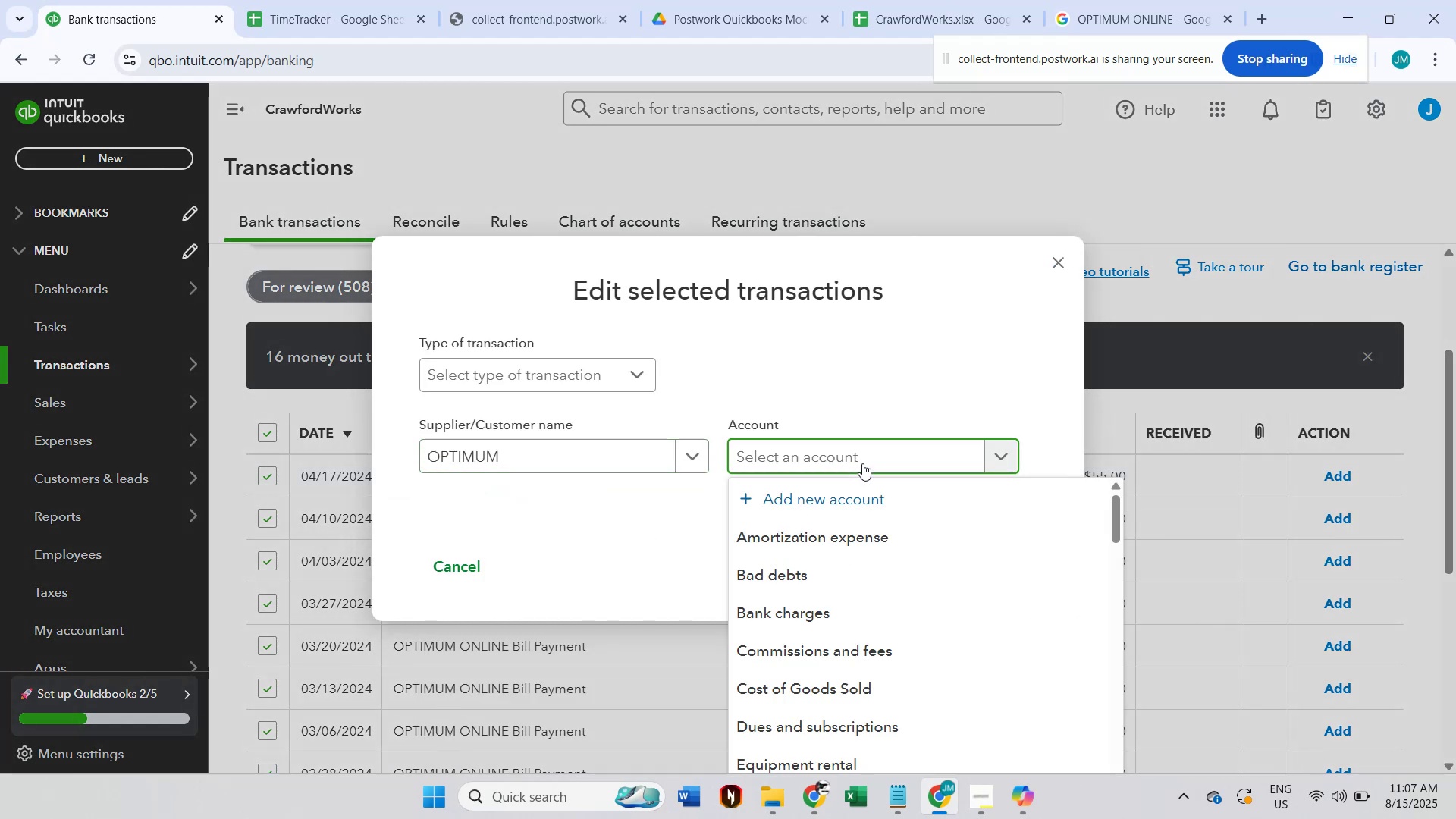 
type(dues)
 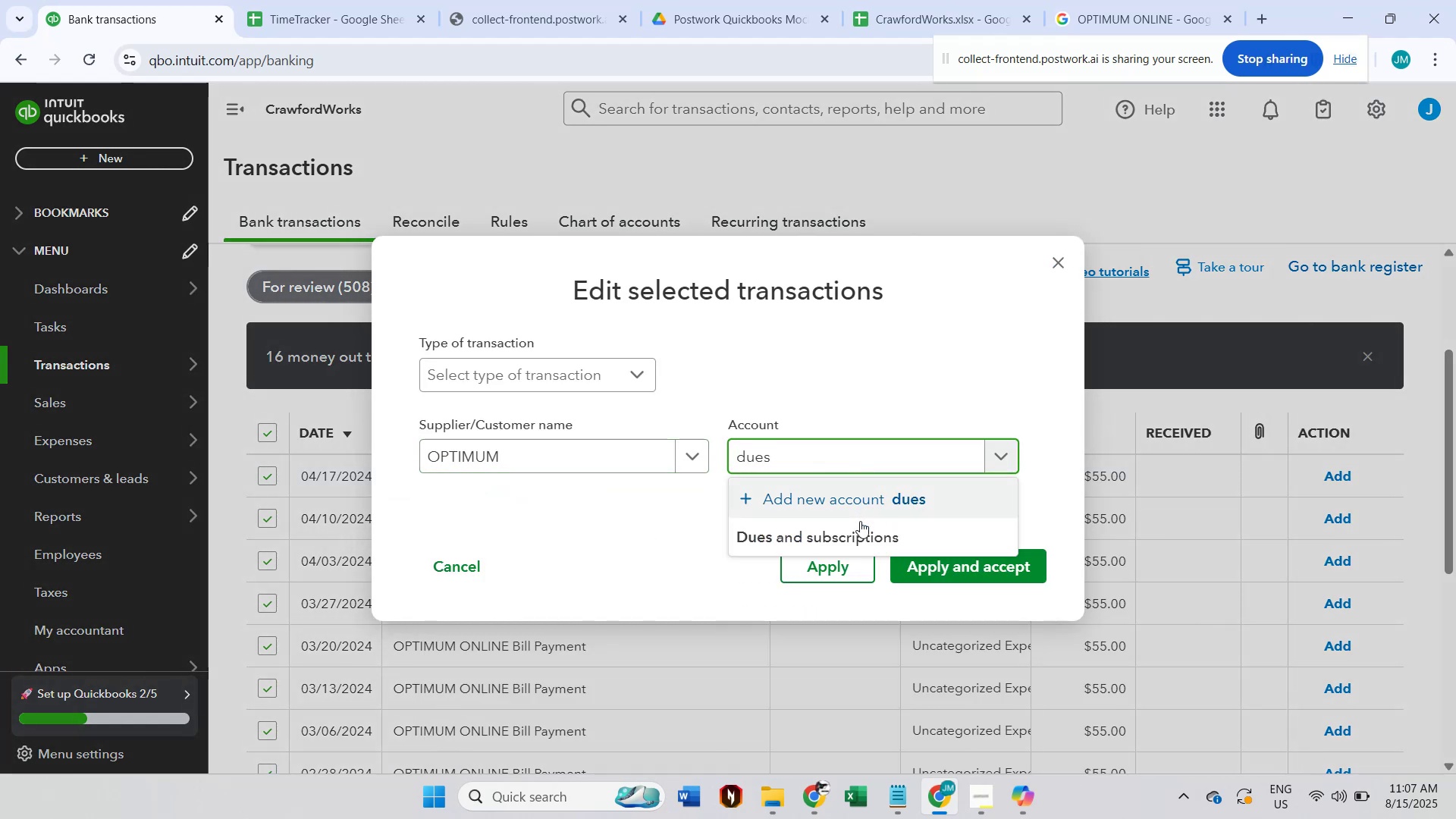 
left_click([858, 526])
 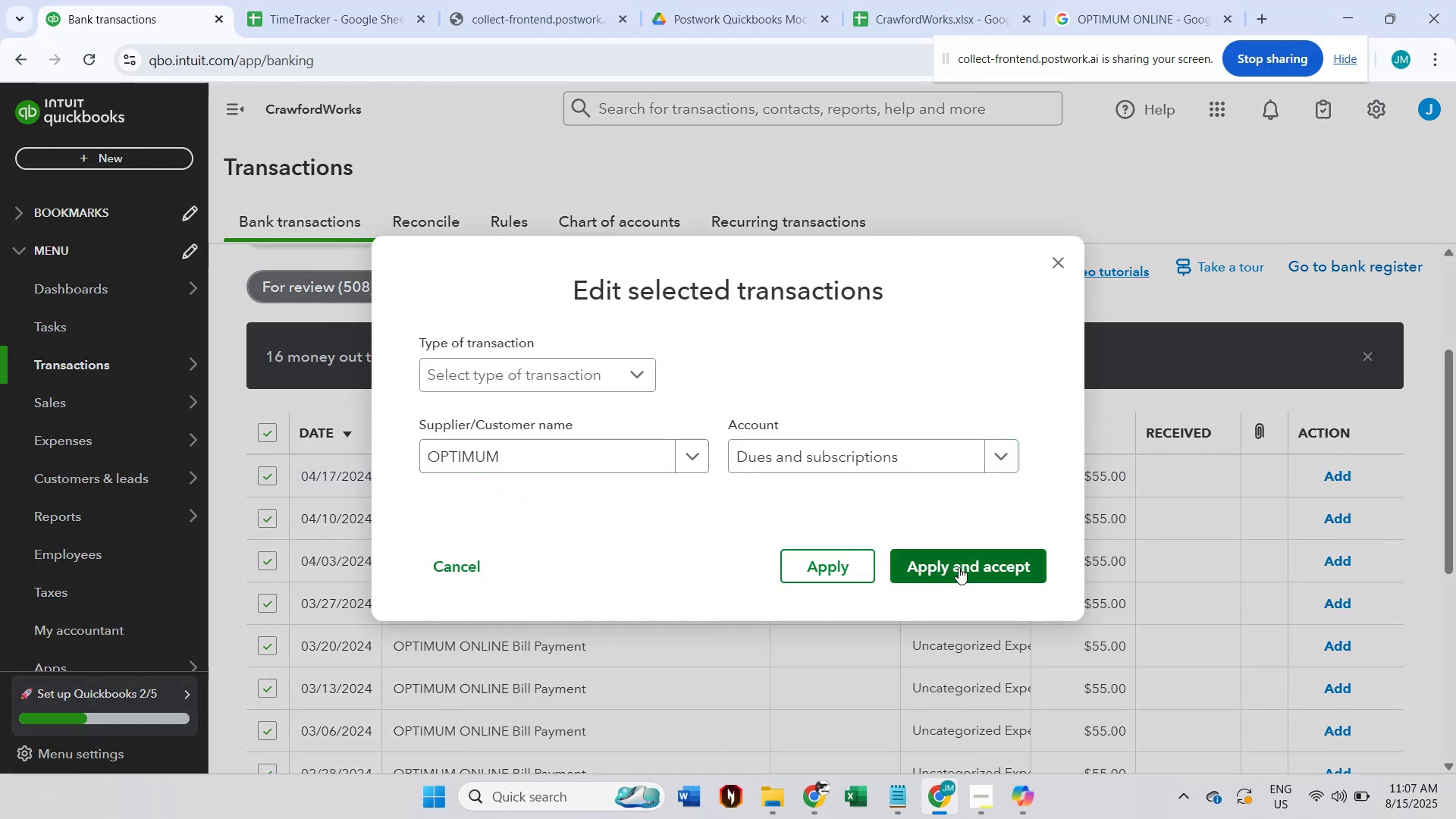 
left_click([959, 567])
 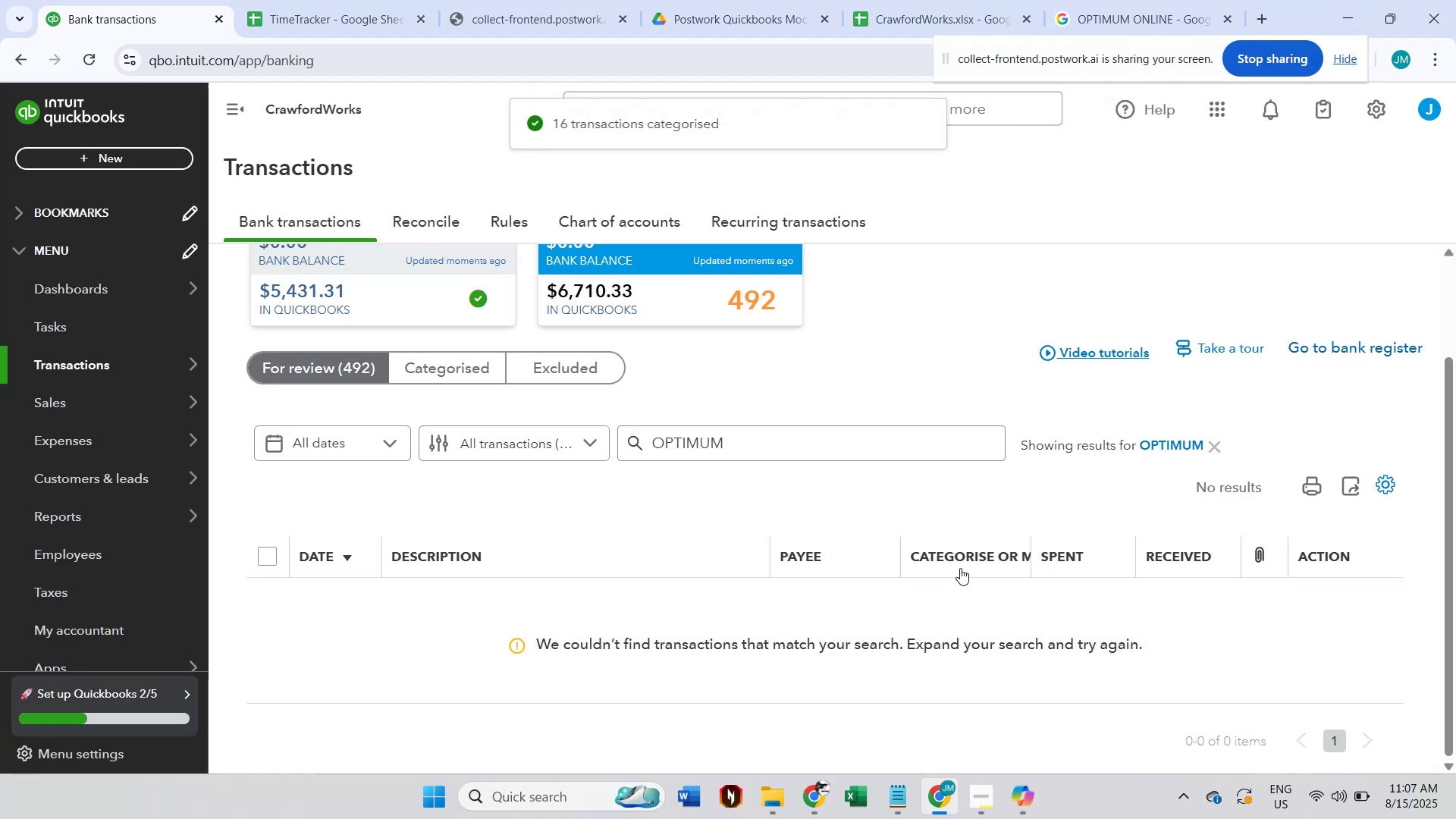 
wait(5.18)
 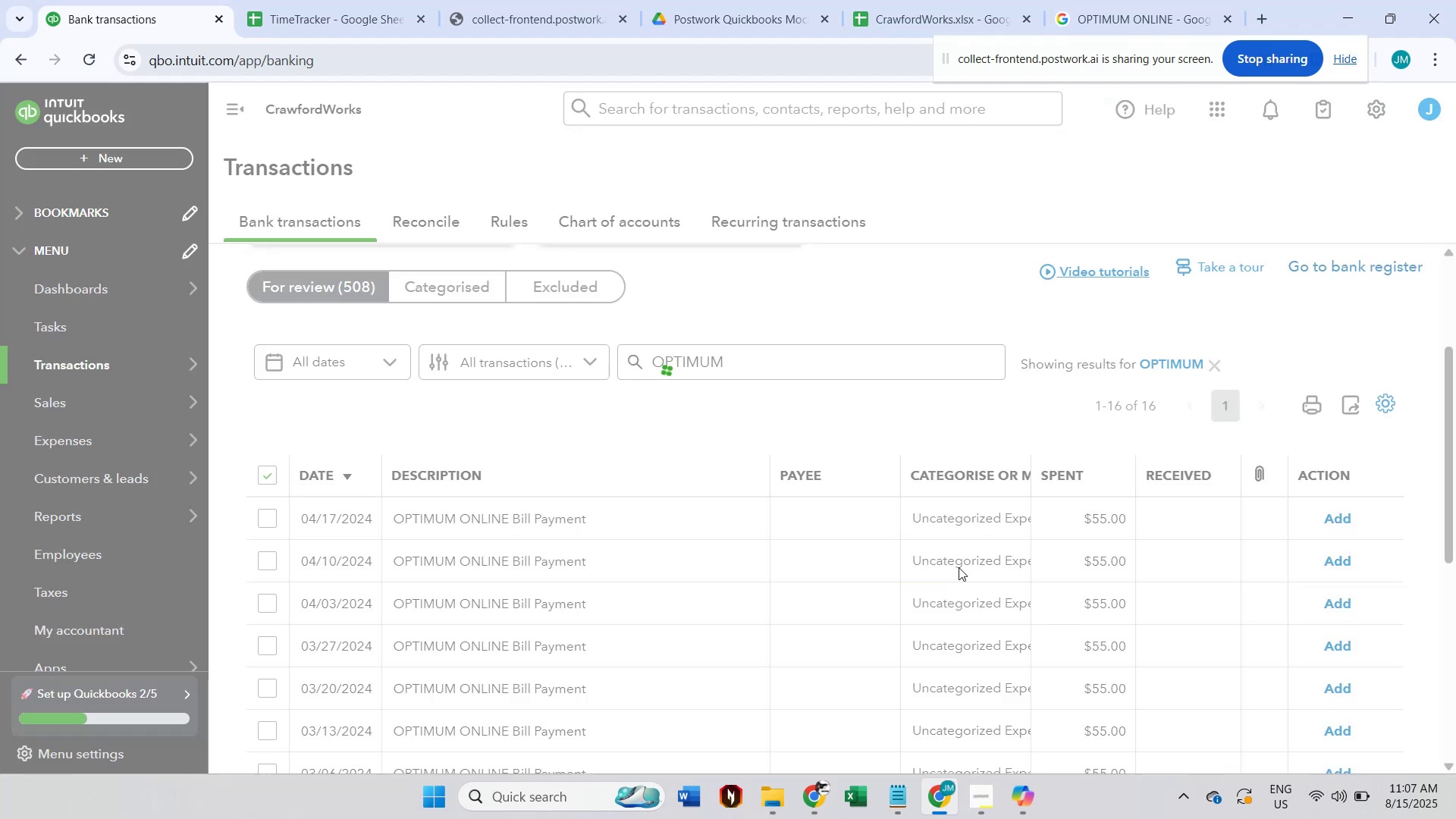 
left_click([1213, 450])
 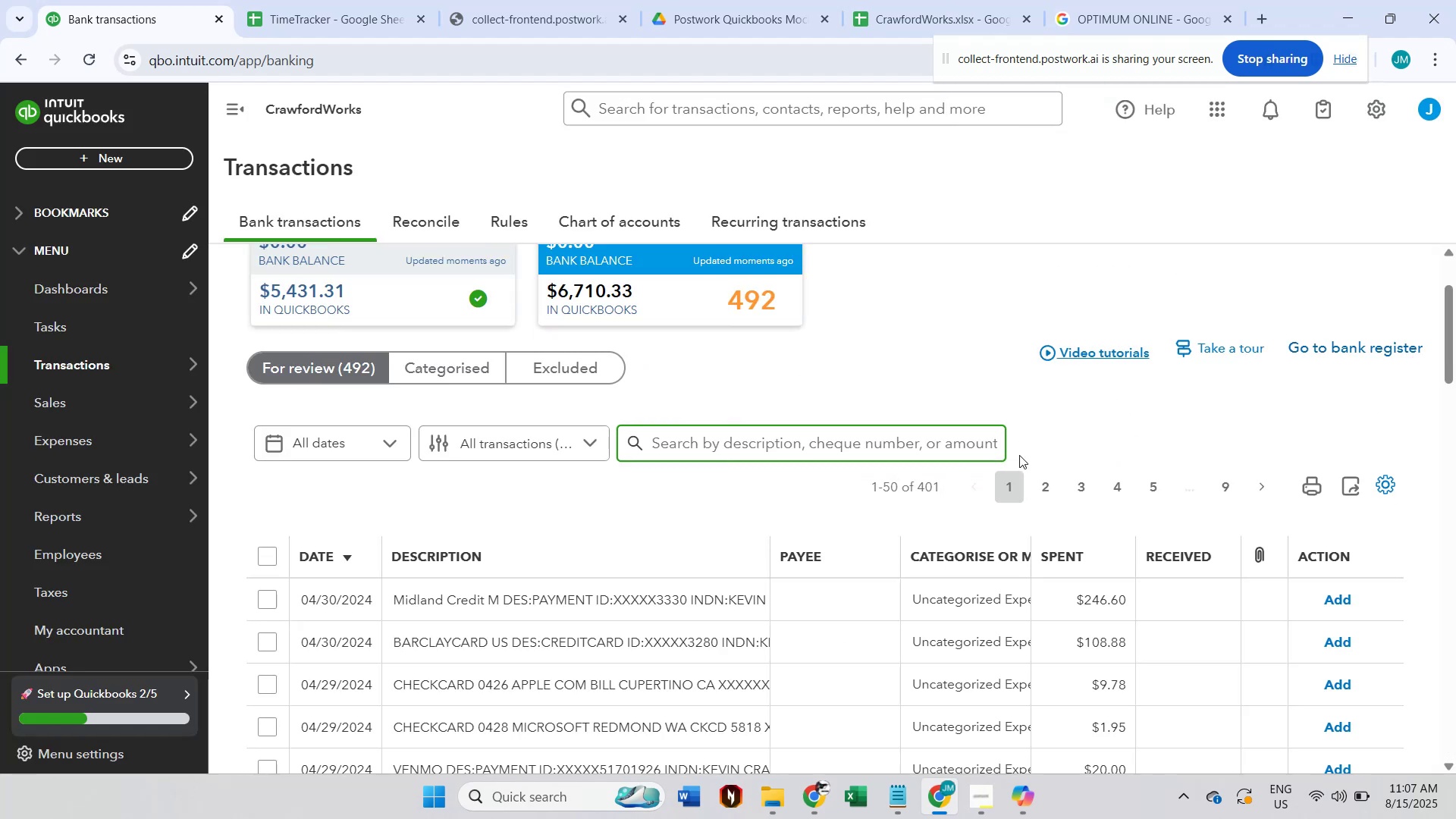 
scroll: coordinate [1019, 455], scroll_direction: down, amount: 1.0
 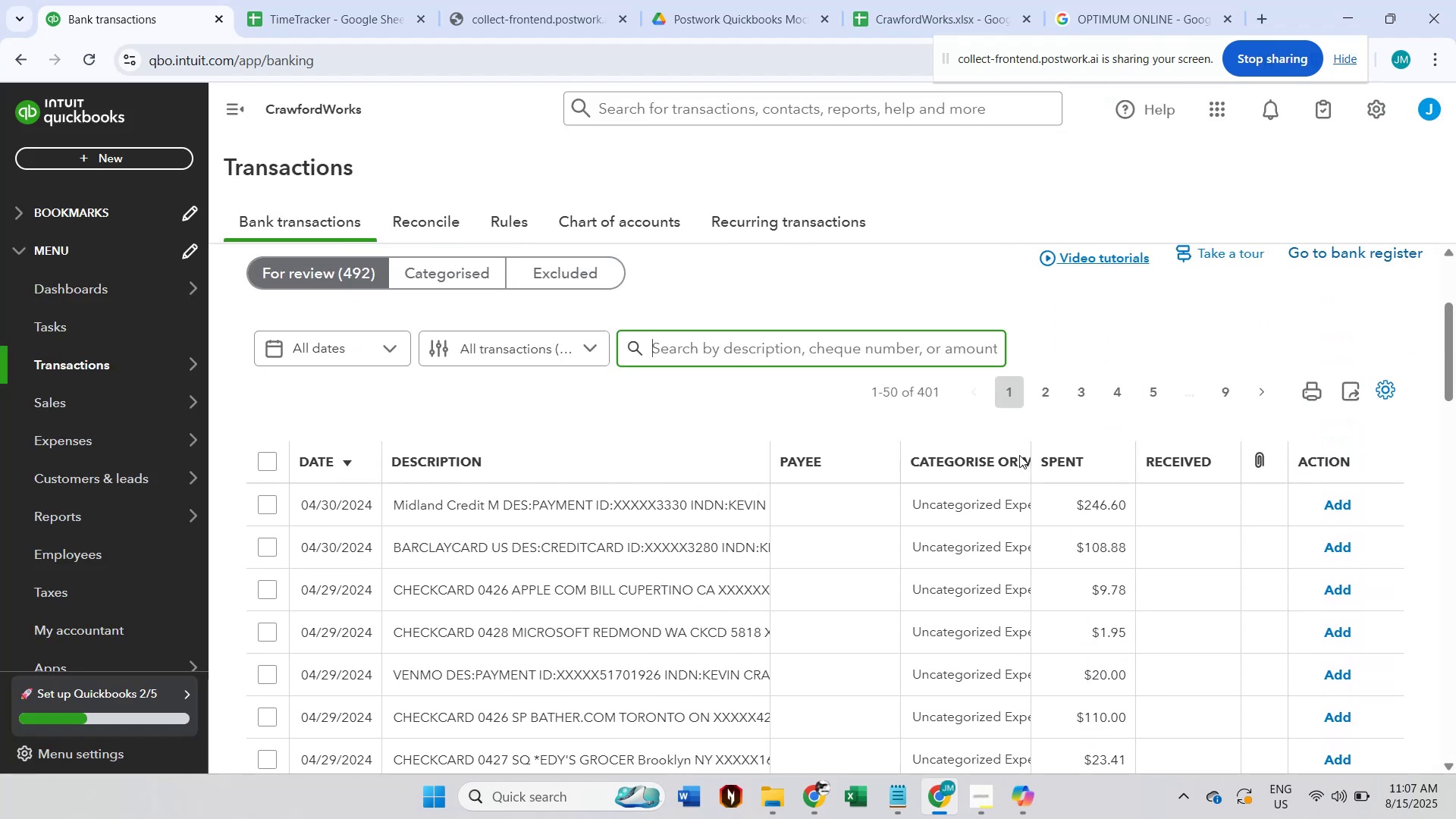 
scroll: coordinate [1019, 455], scroll_direction: up, amount: 1.0
 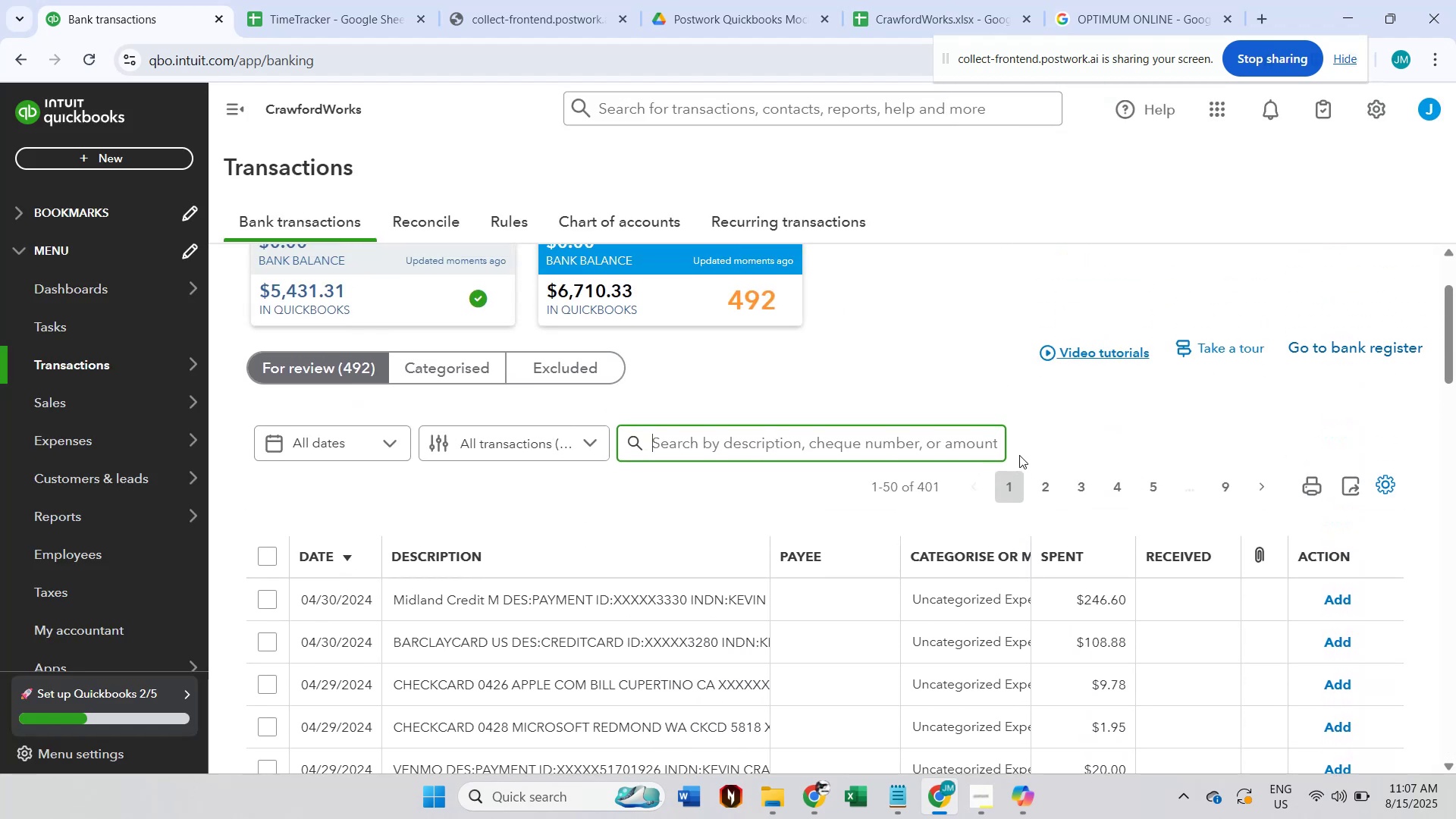 
scroll: coordinate [1019, 455], scroll_direction: down, amount: 1.0
 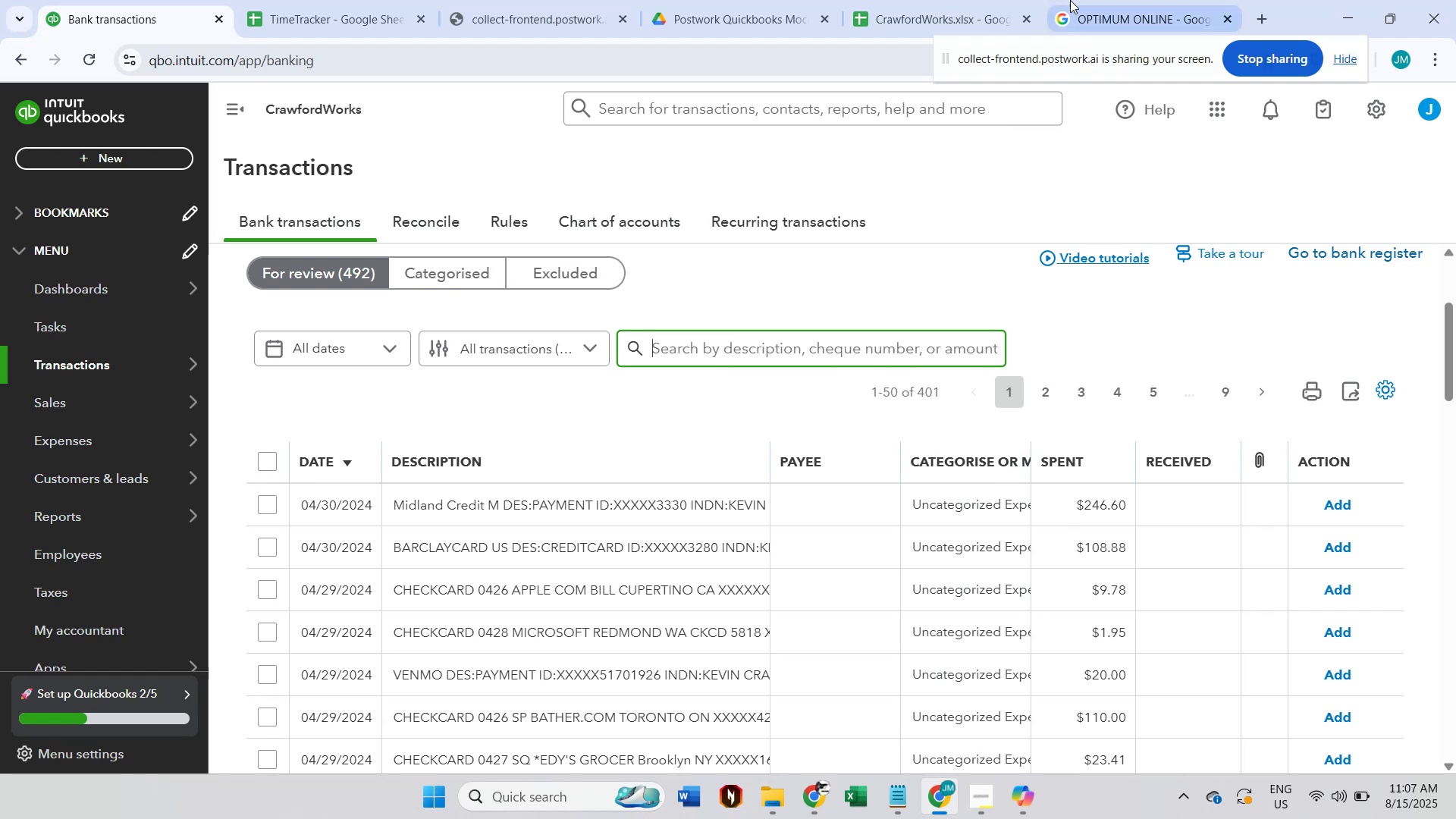 
wait(5.47)
 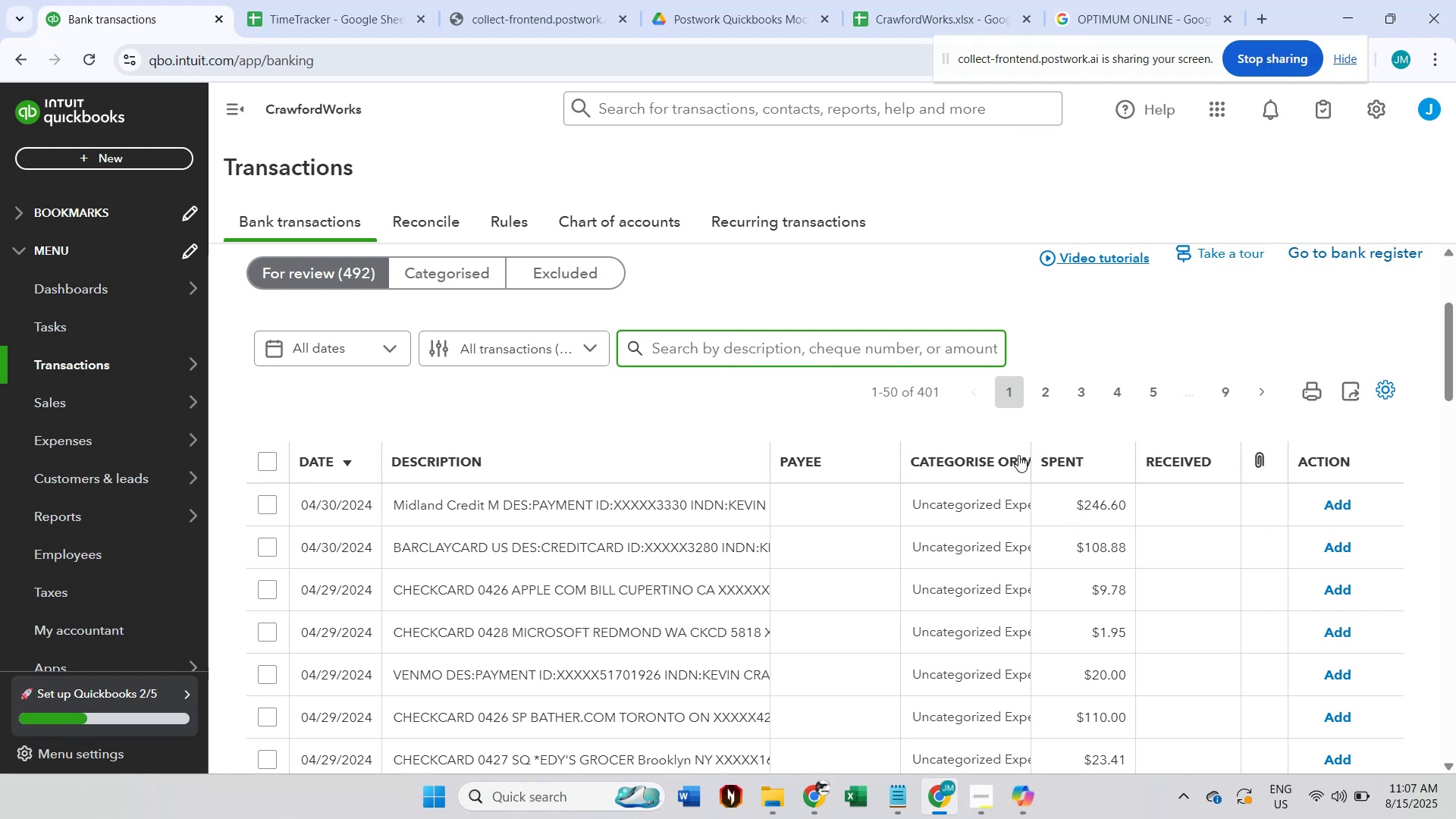 
left_click([302, 0])
 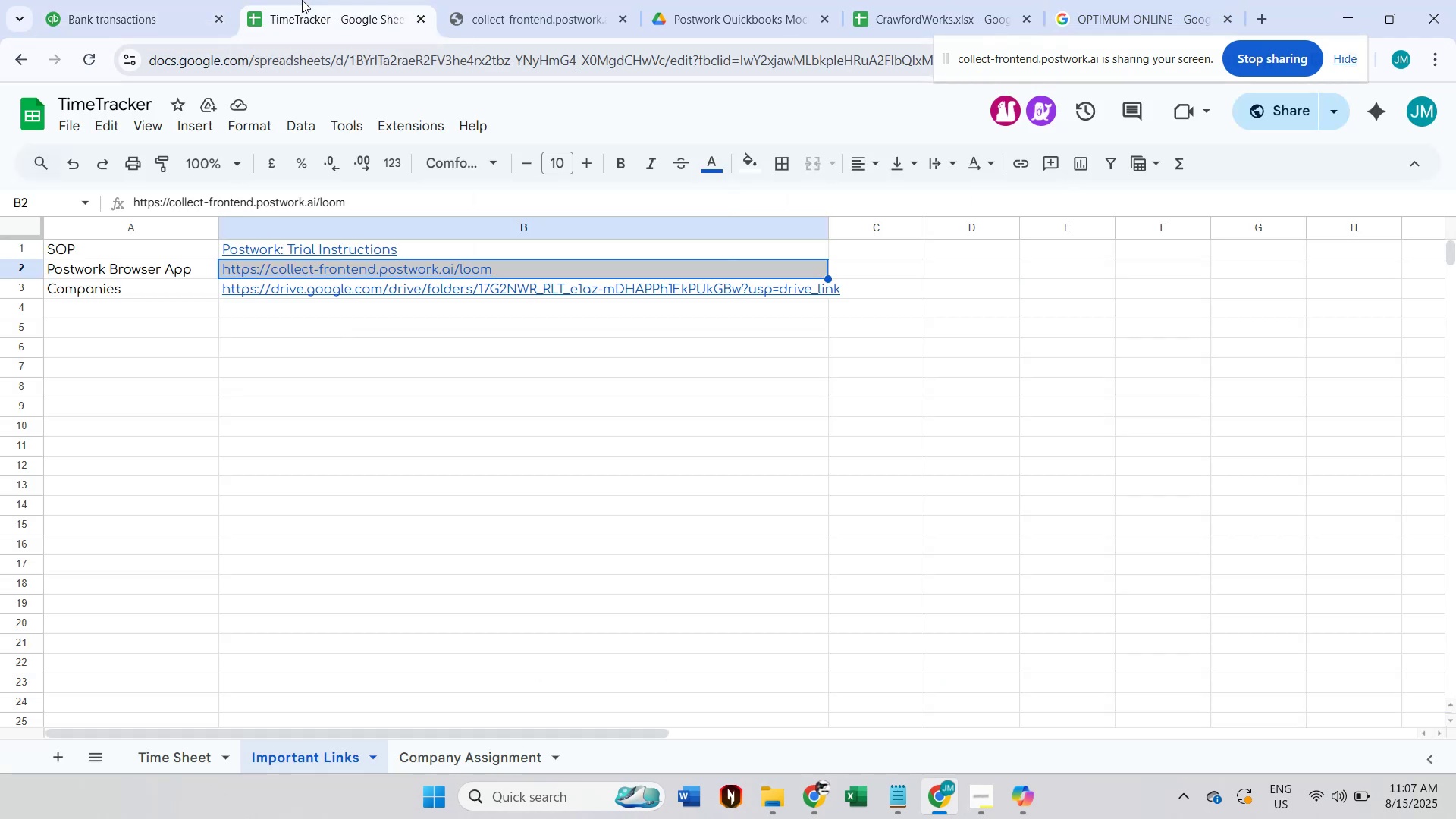 
left_click([145, 0])
 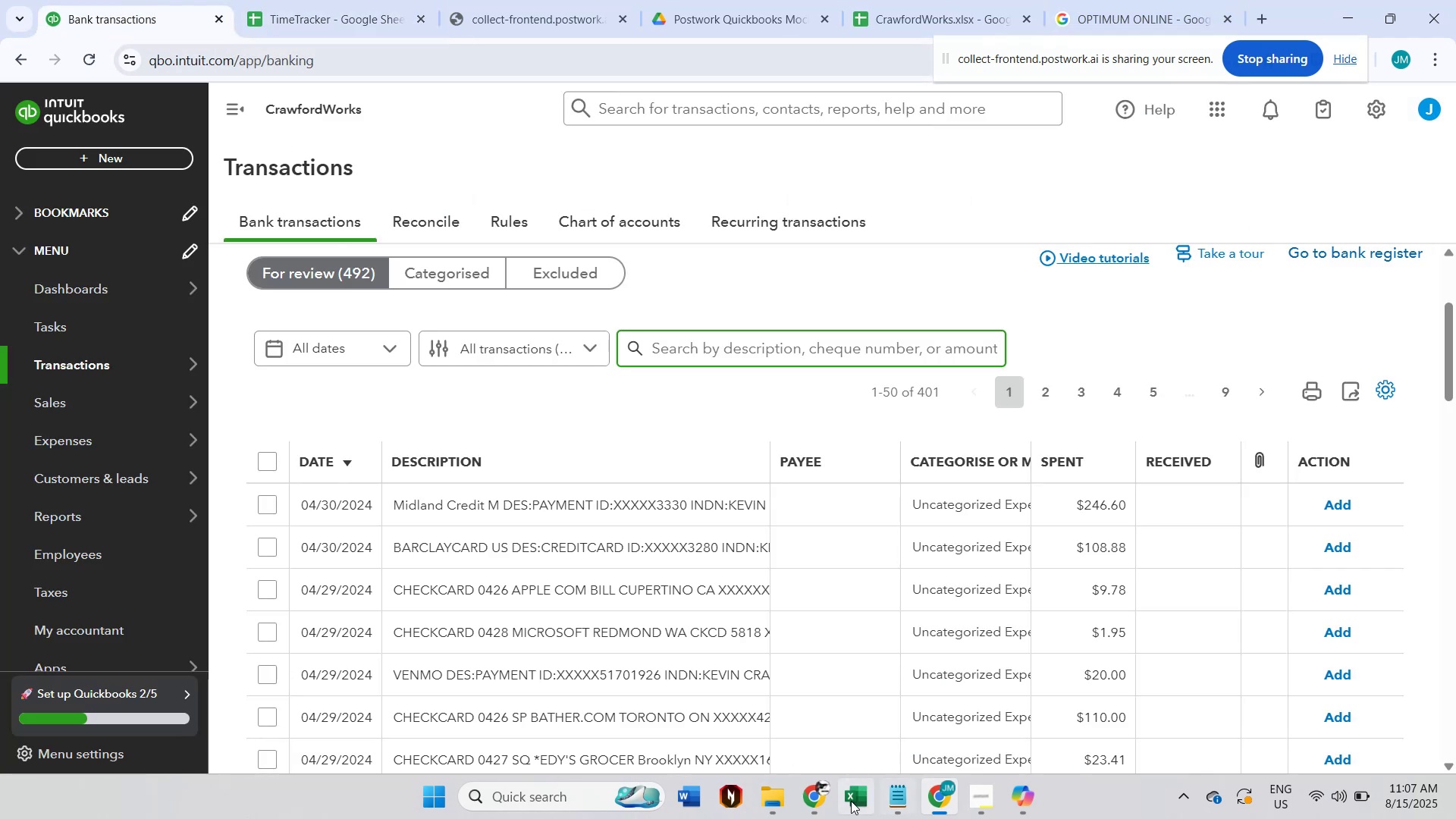 
left_click([827, 801])
 